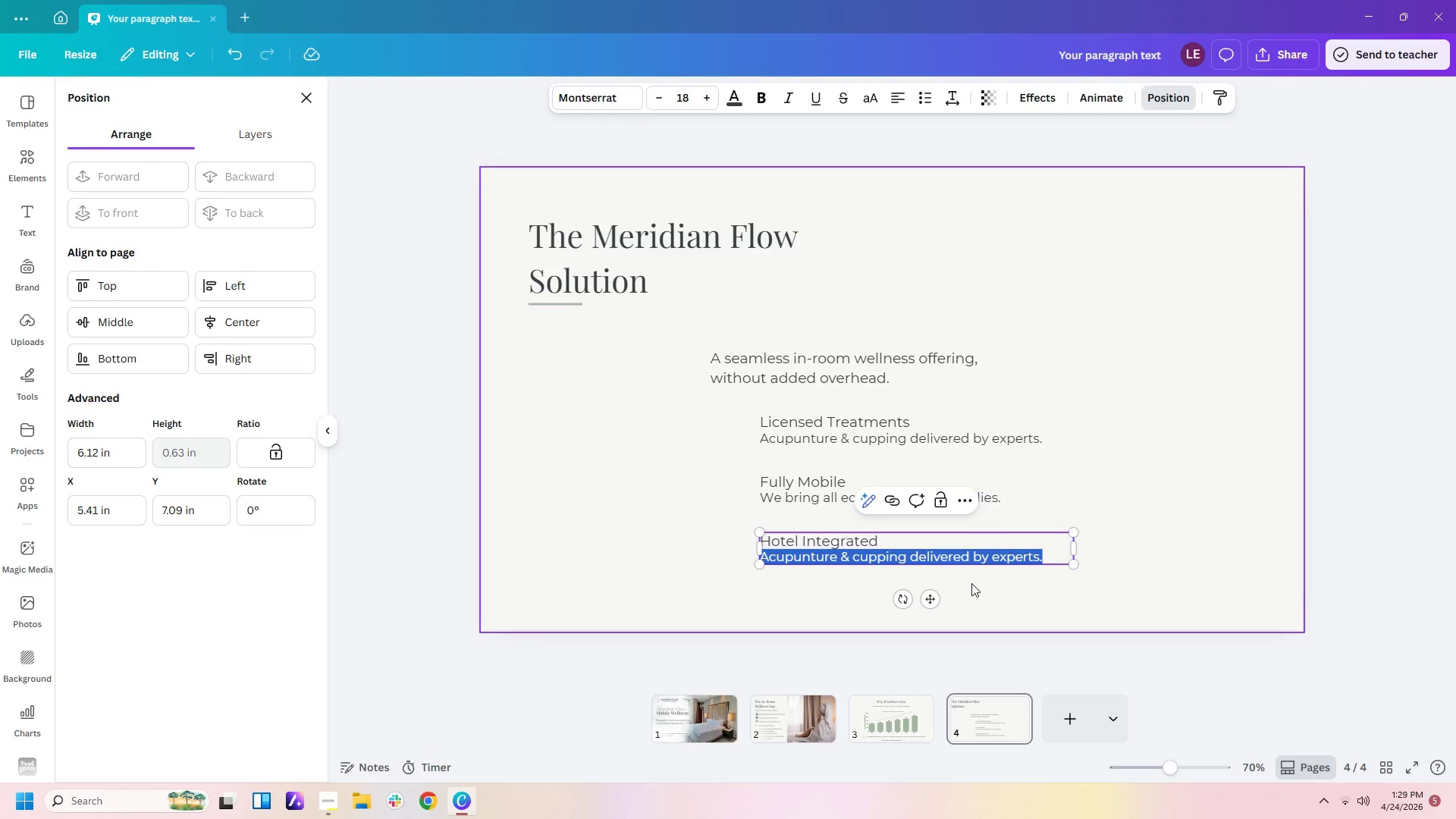 
type(Bookable throuhg)
key(Backspace)
key(Backspace)
type(gh concierge or QR for a seamless stay)
 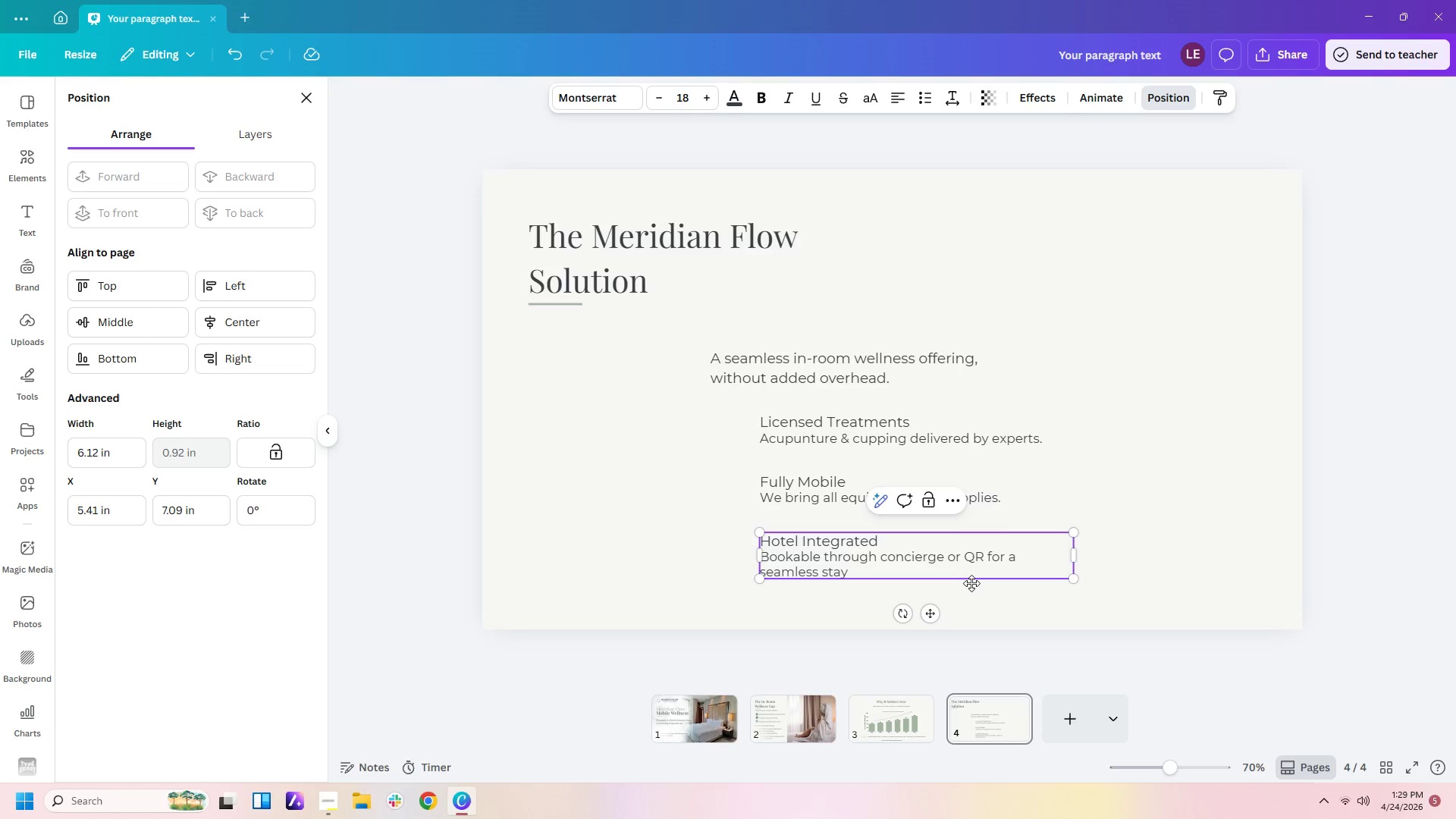 
left_click_drag(start_coordinate=[1080, 552], to_coordinate=[1167, 552])
 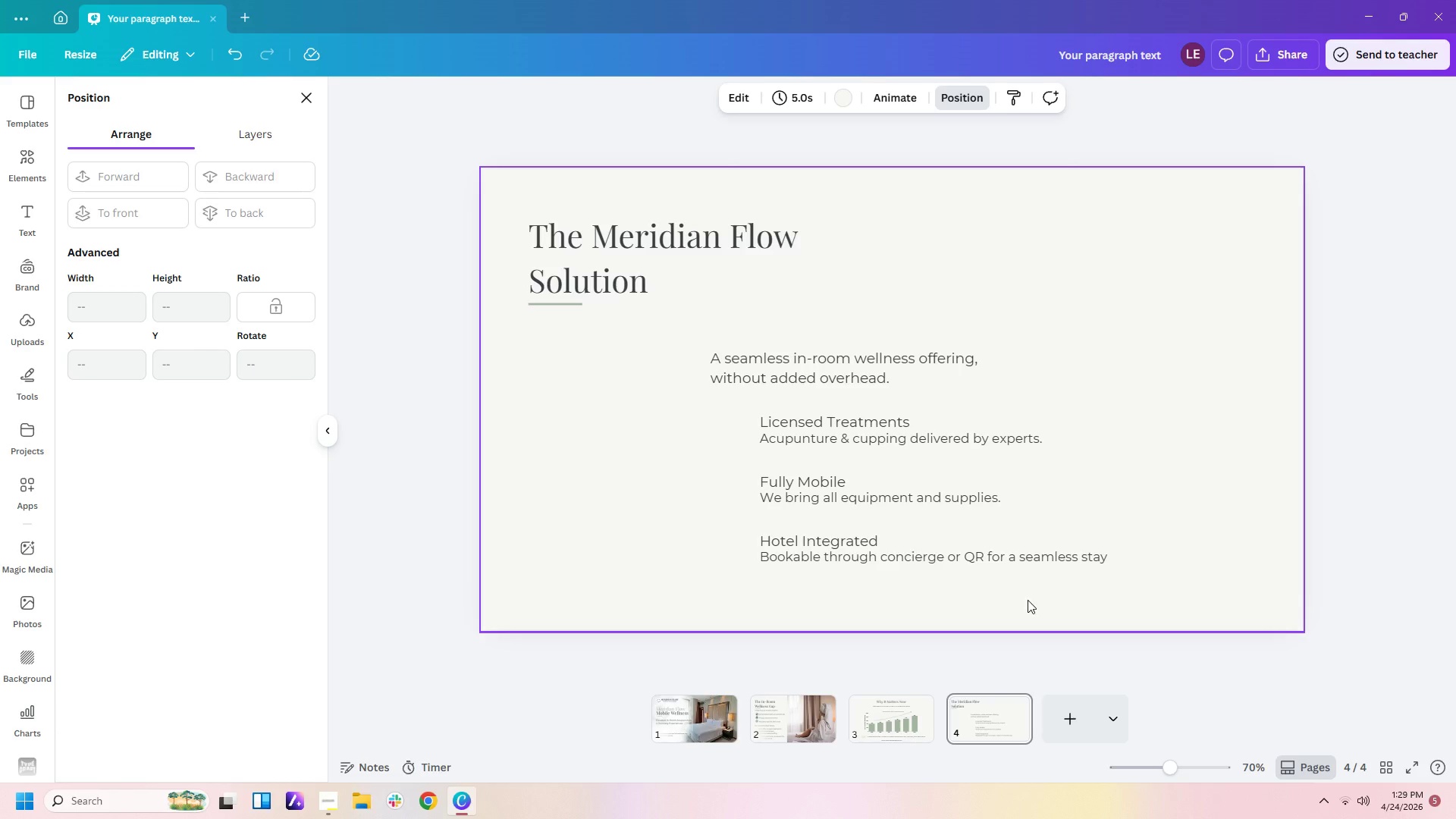 
left_click_drag(start_coordinate=[669, 340], to_coordinate=[1019, 589])
 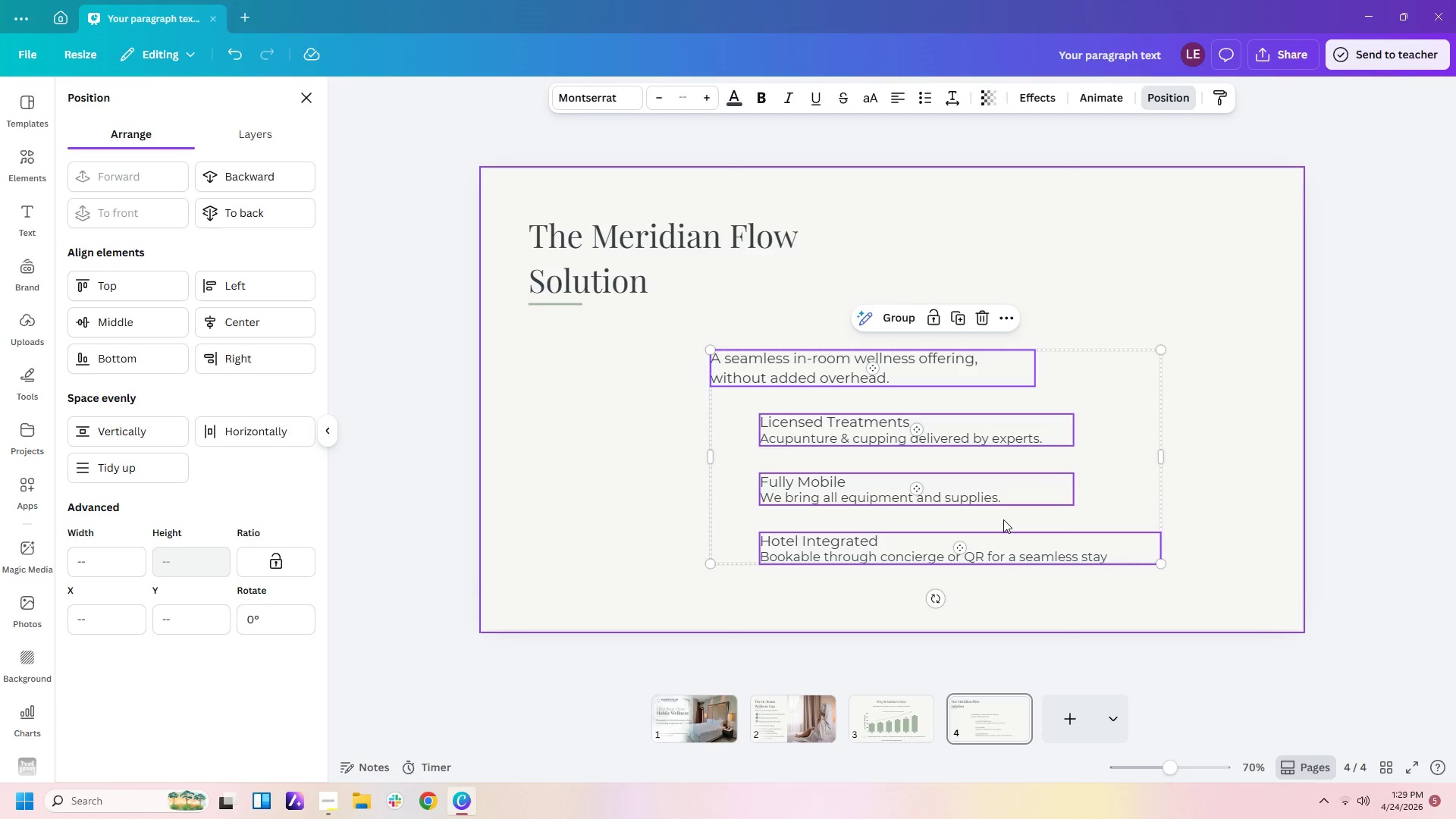 
left_click_drag(start_coordinate=[1003, 519], to_coordinate=[821, 513])
 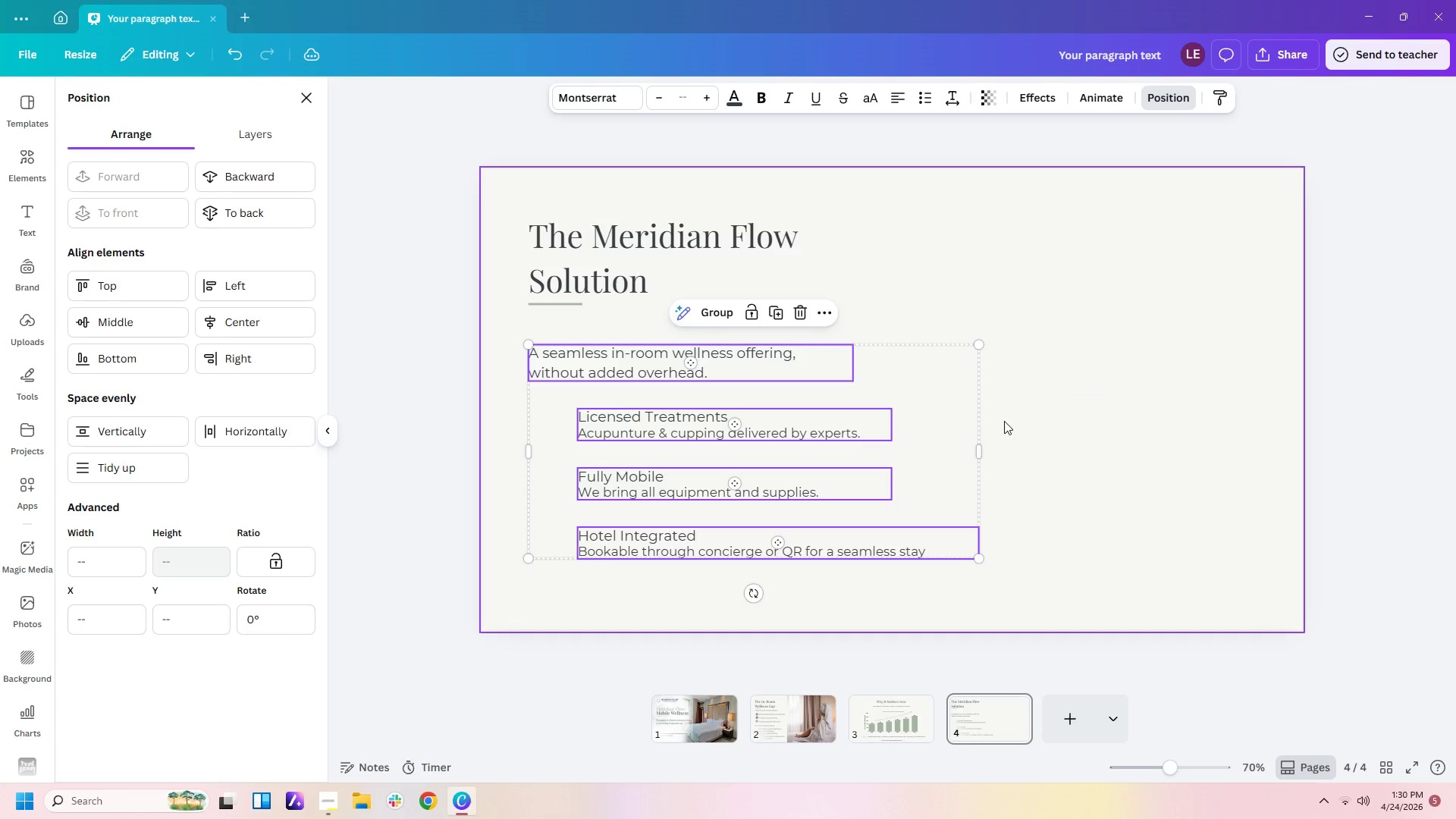 
left_click([1004, 421])
 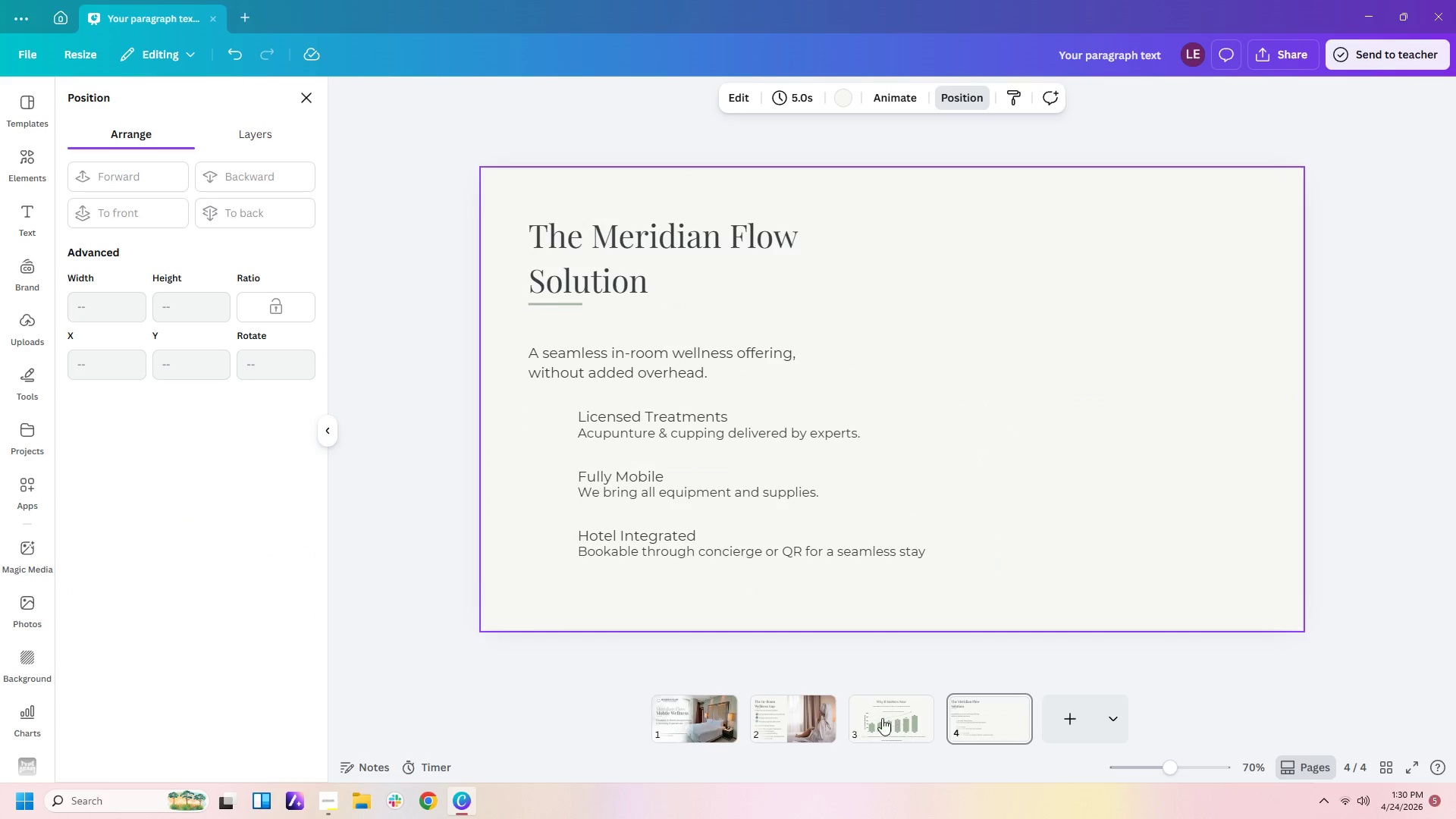 
left_click([795, 702])
 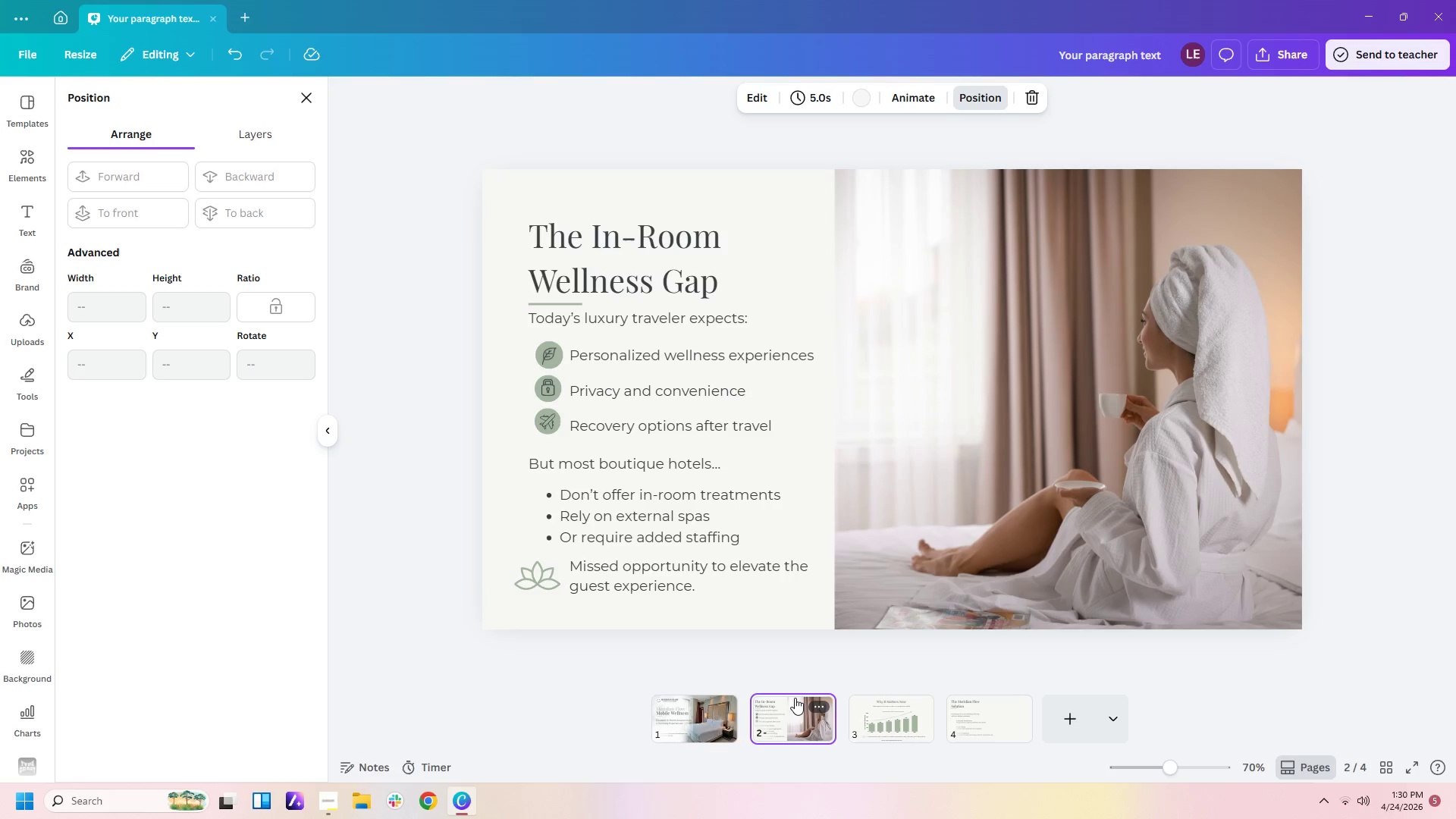 
wait(7.45)
 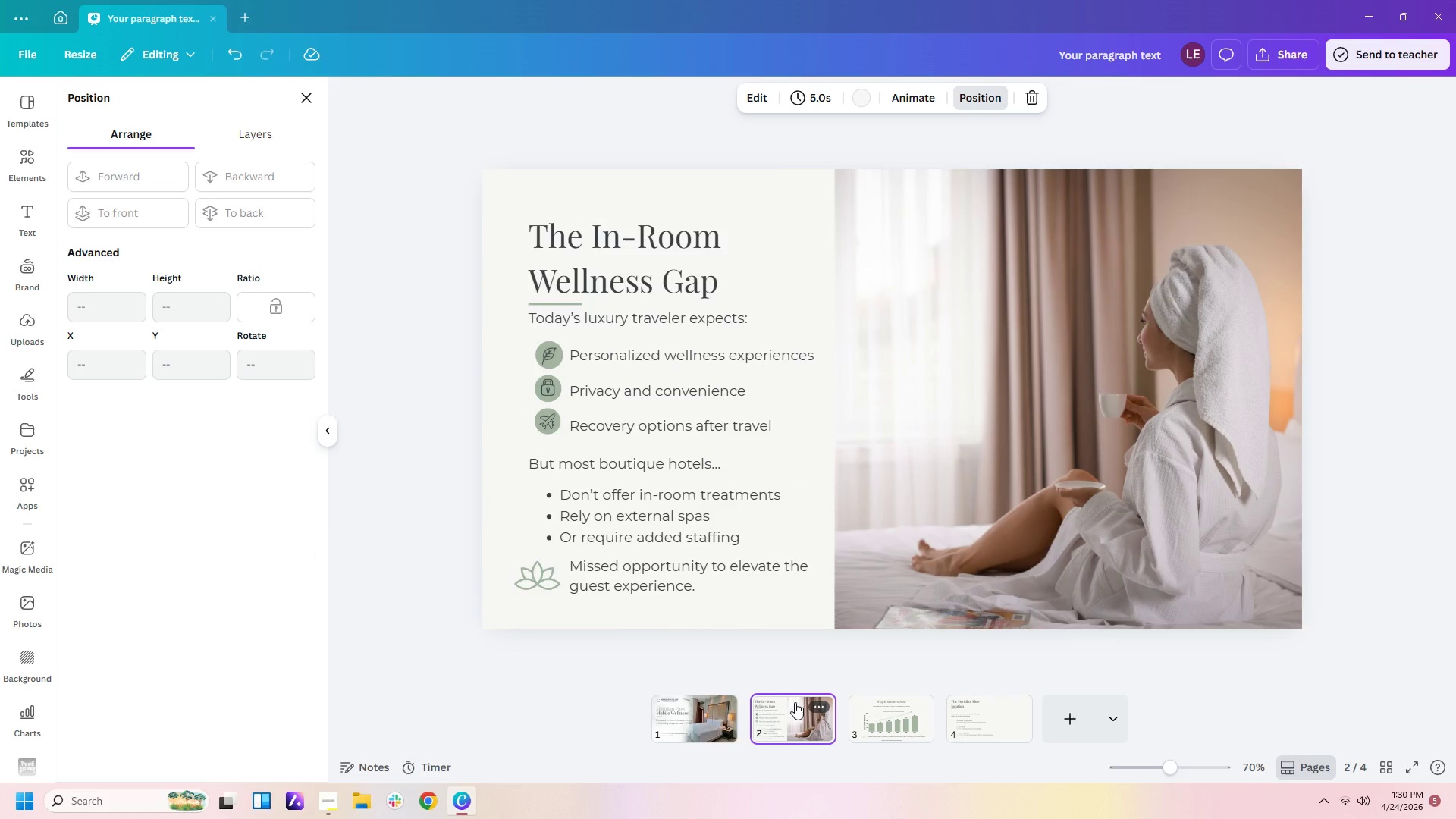 
left_click([922, 722])
 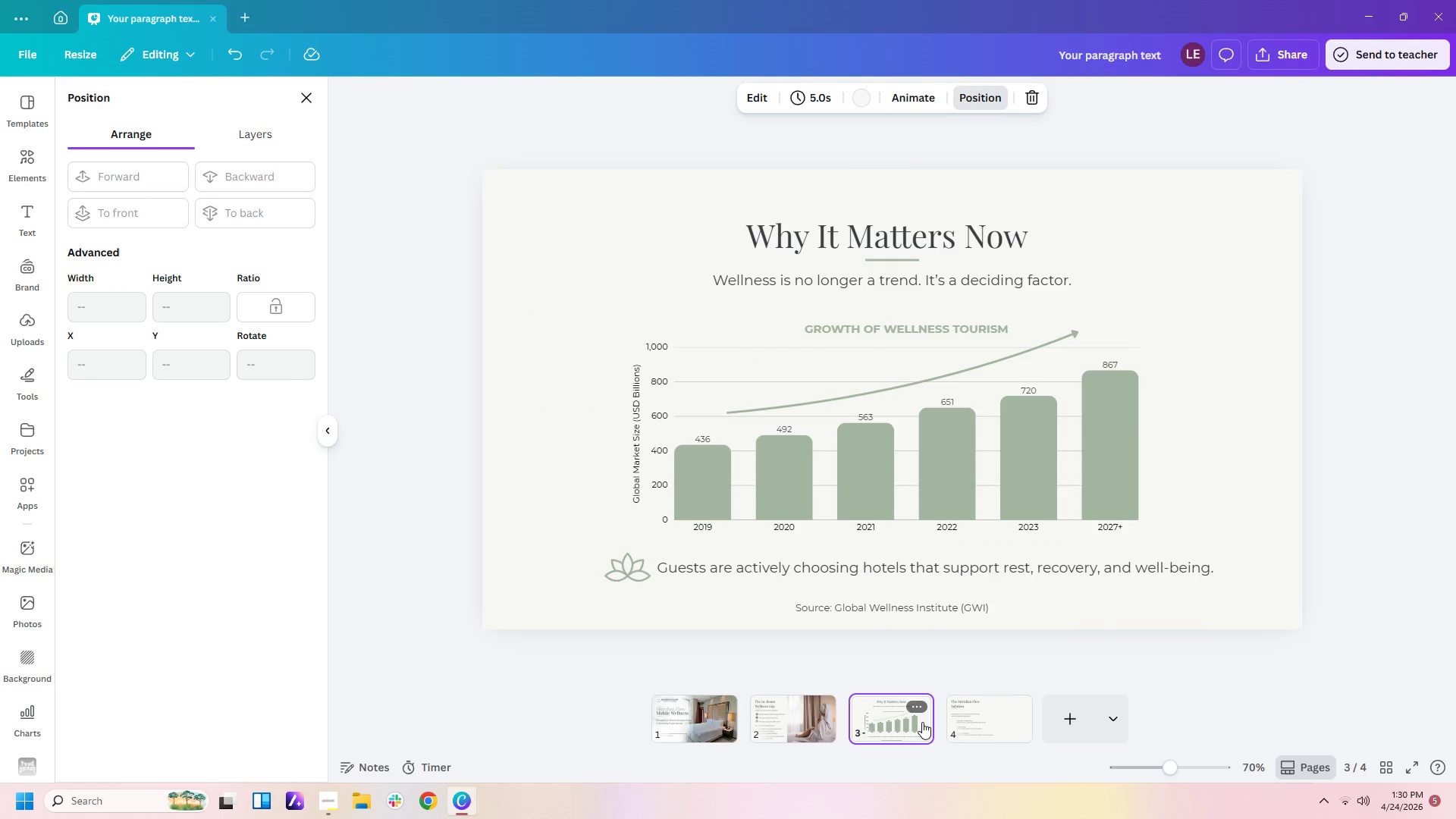 
mouse_move([924, 723])
 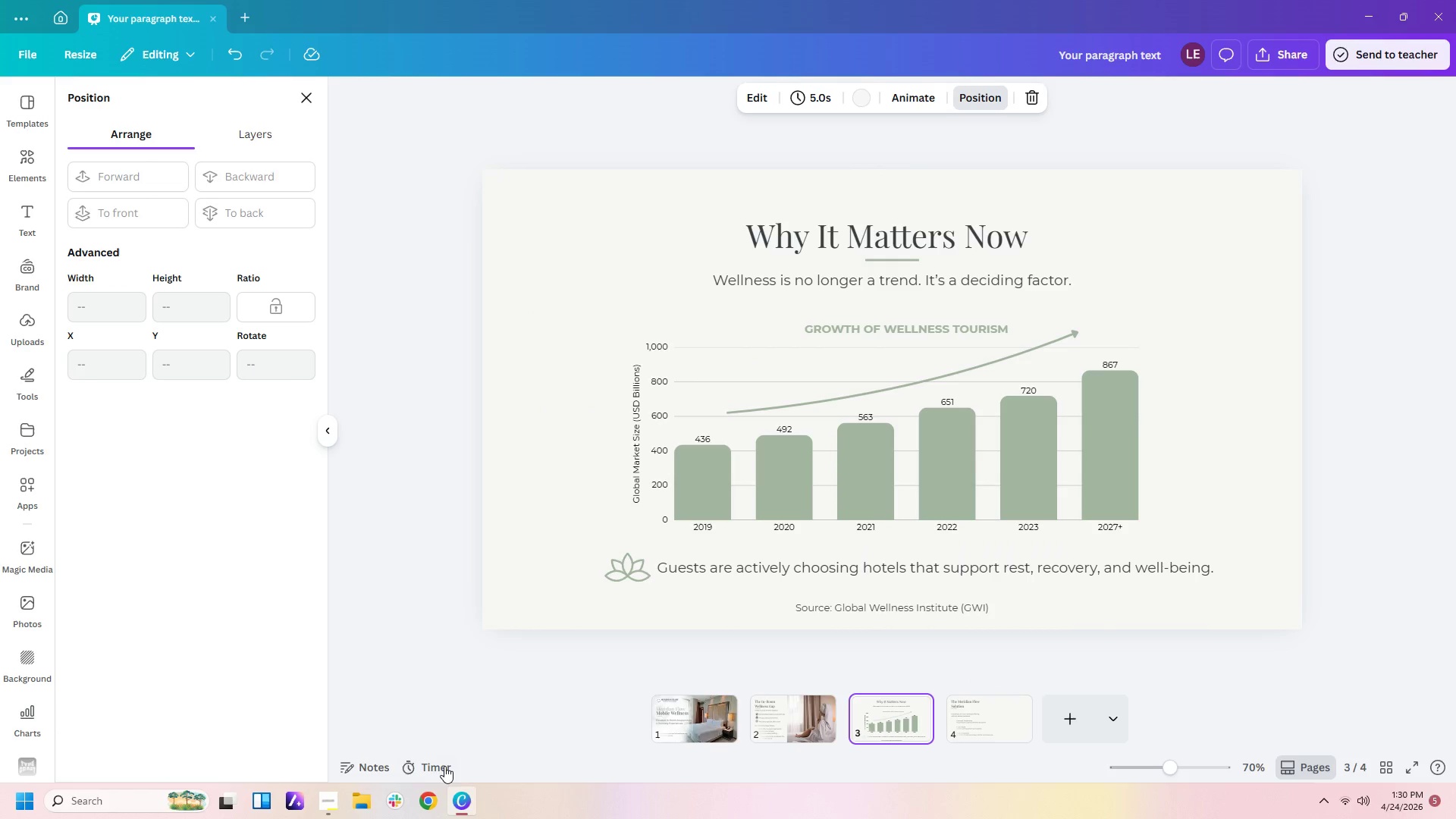 
mouse_move([489, 761])
 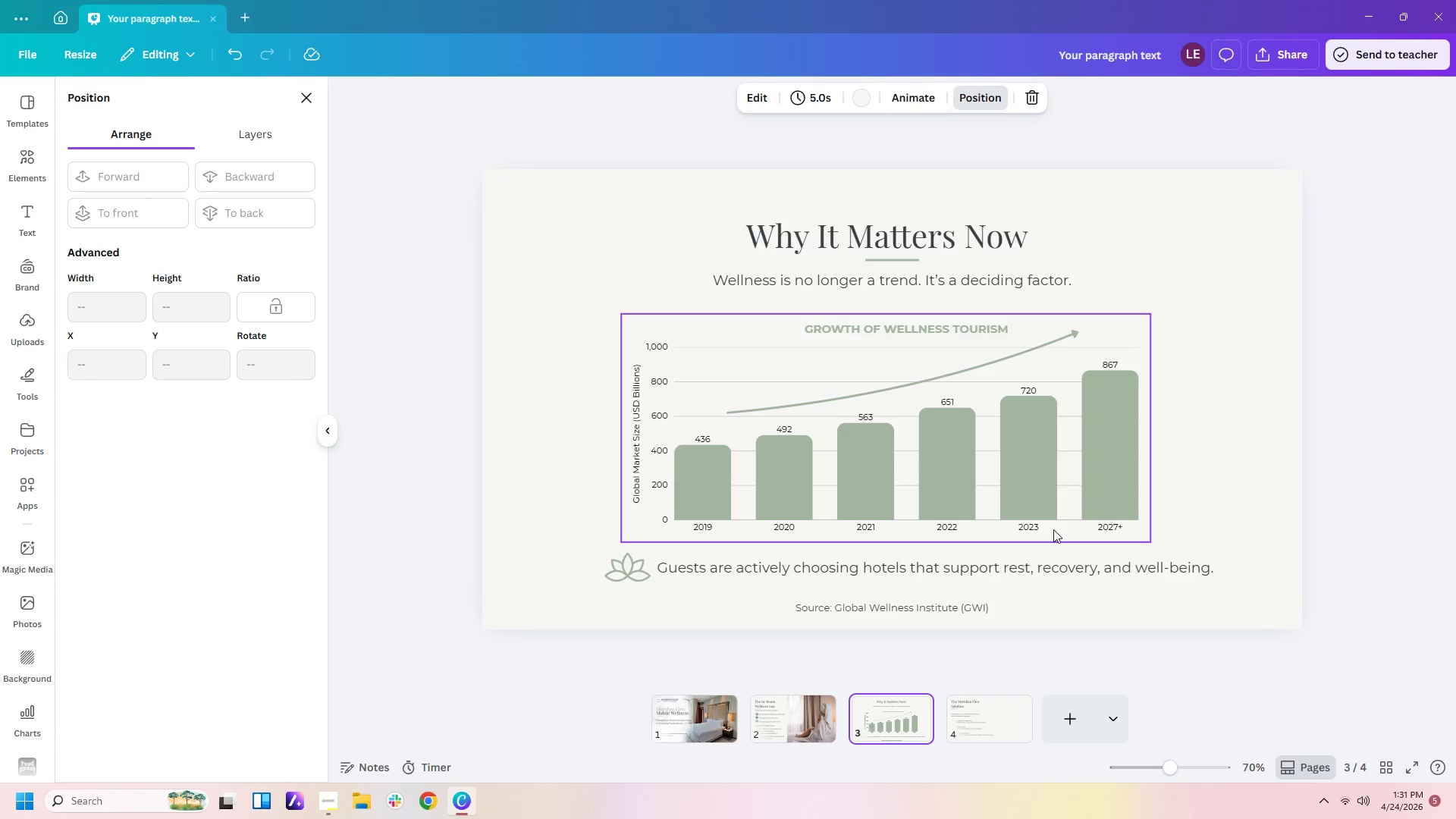 
wait(60.4)
 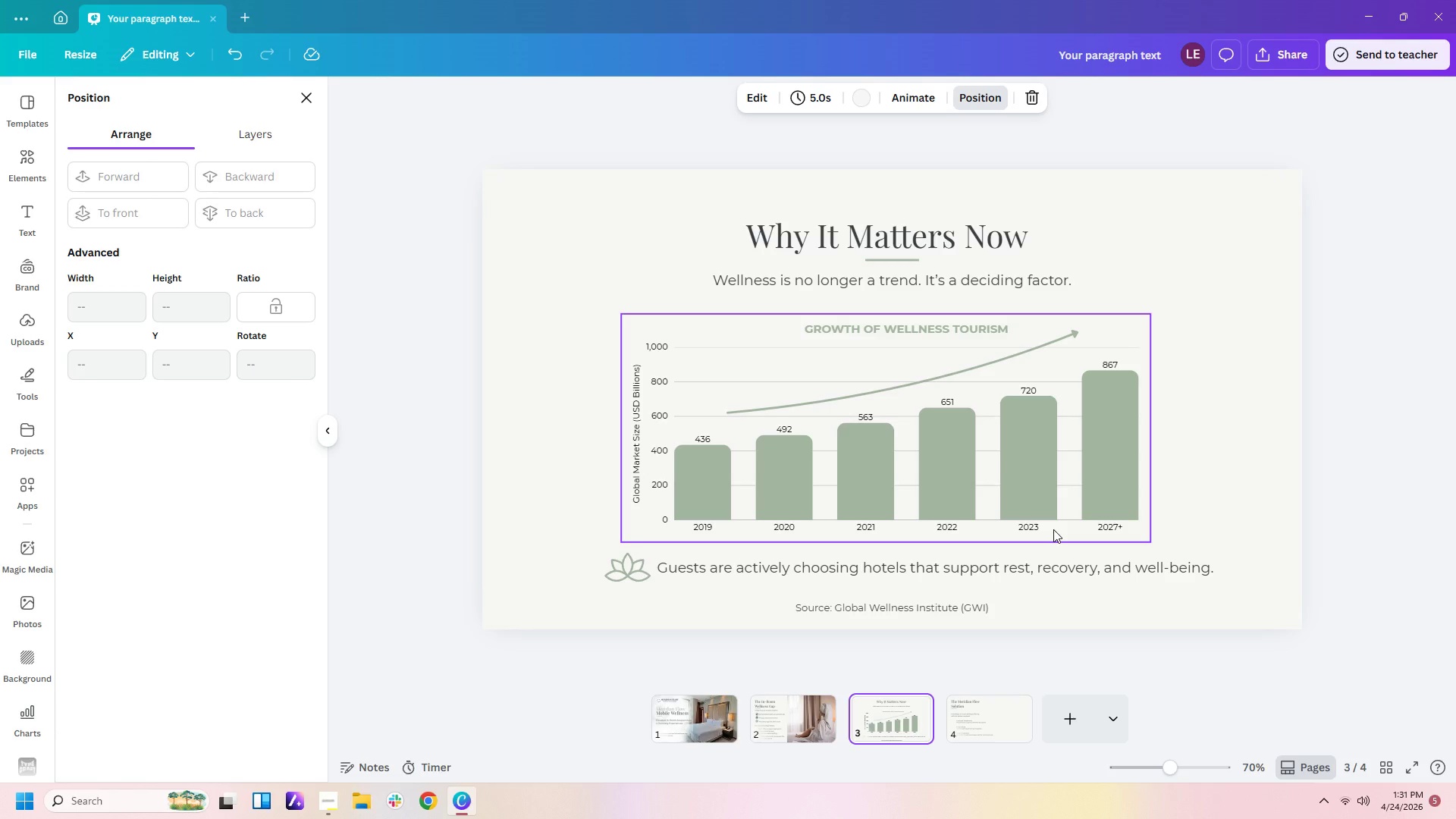 
left_click([1017, 728])
 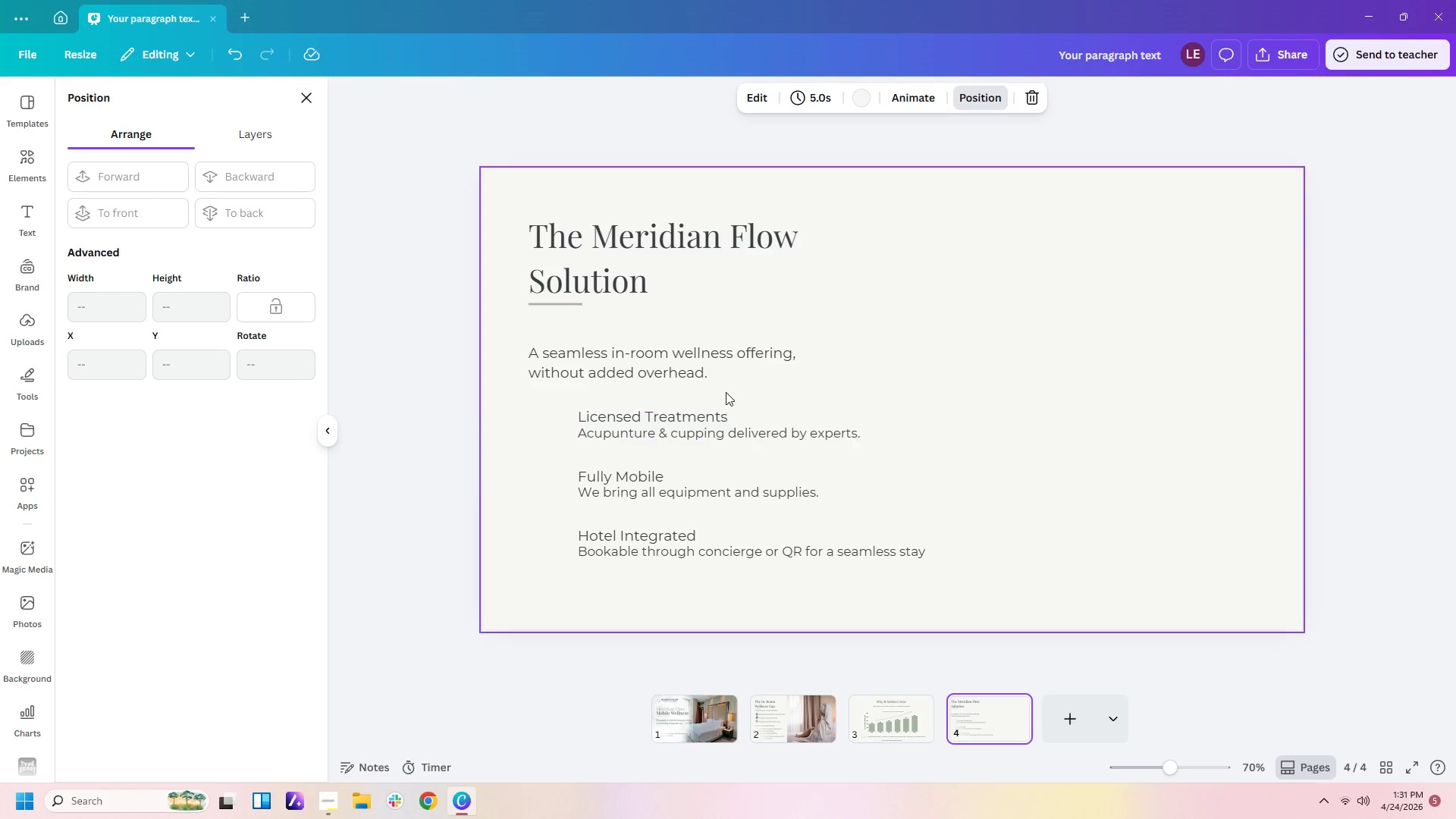 
wait(6.39)
 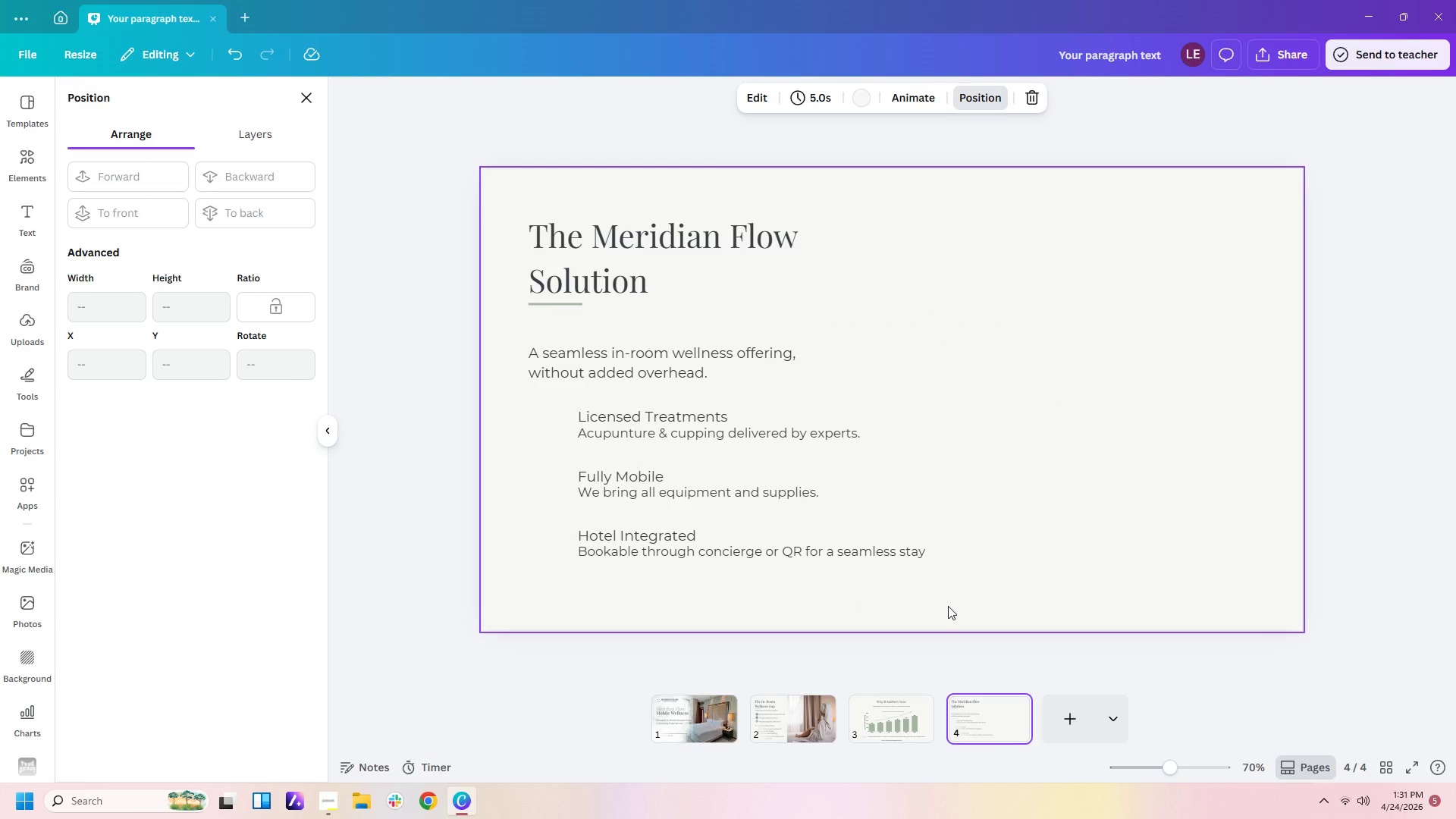 
left_click([729, 369])
 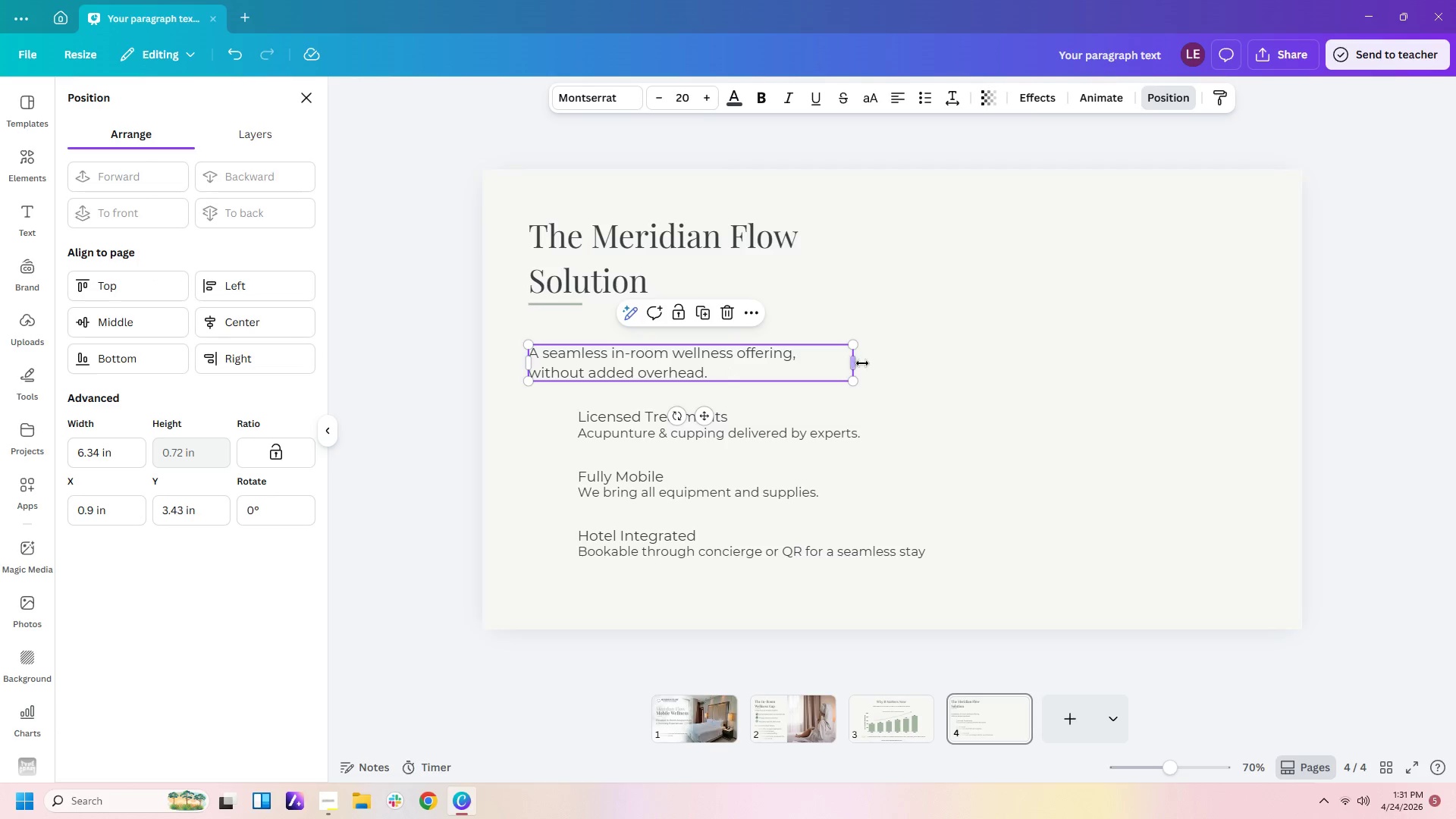 
left_click_drag(start_coordinate=[855, 362], to_coordinate=[992, 341])
 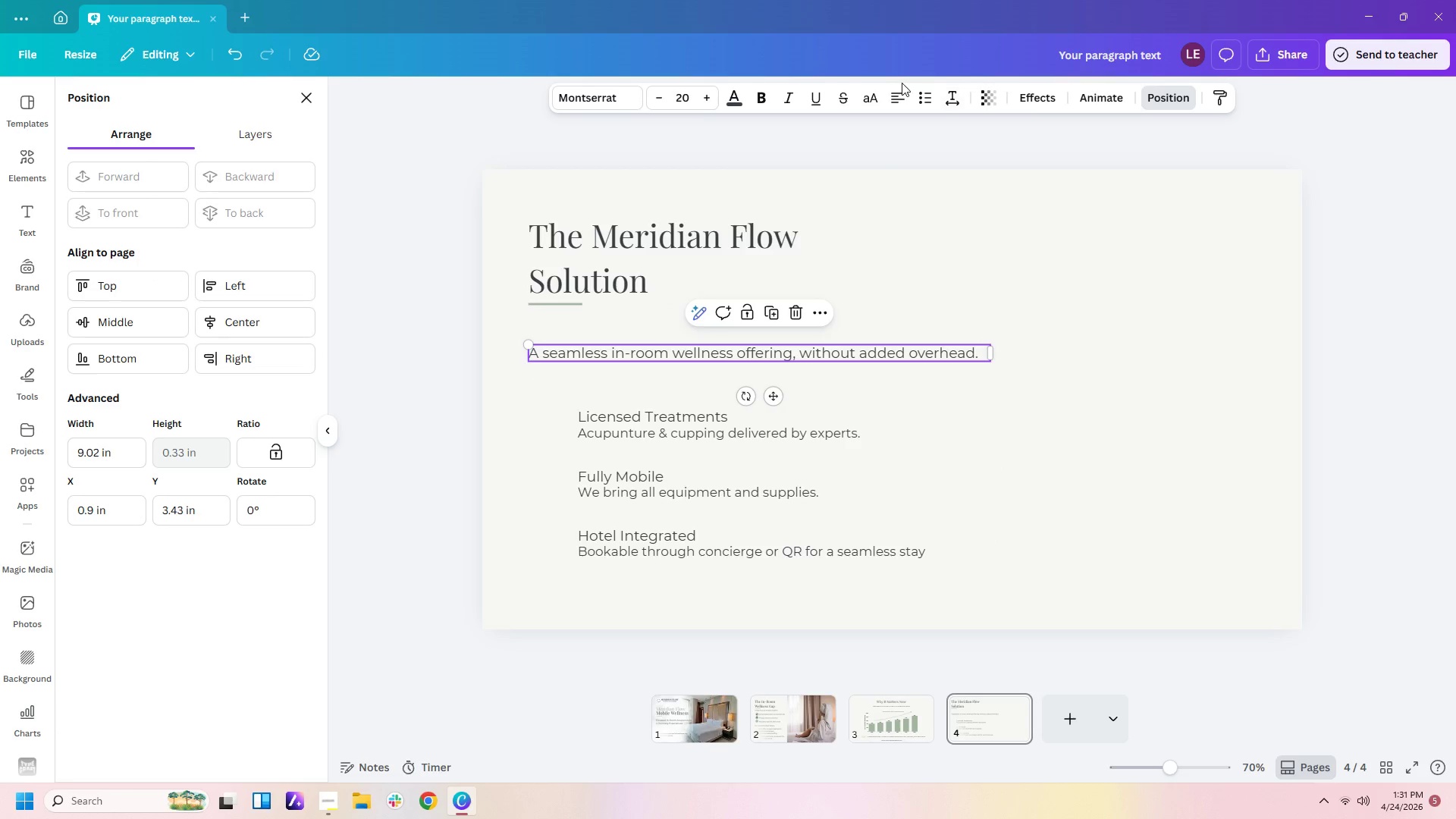 
left_click([896, 99])
 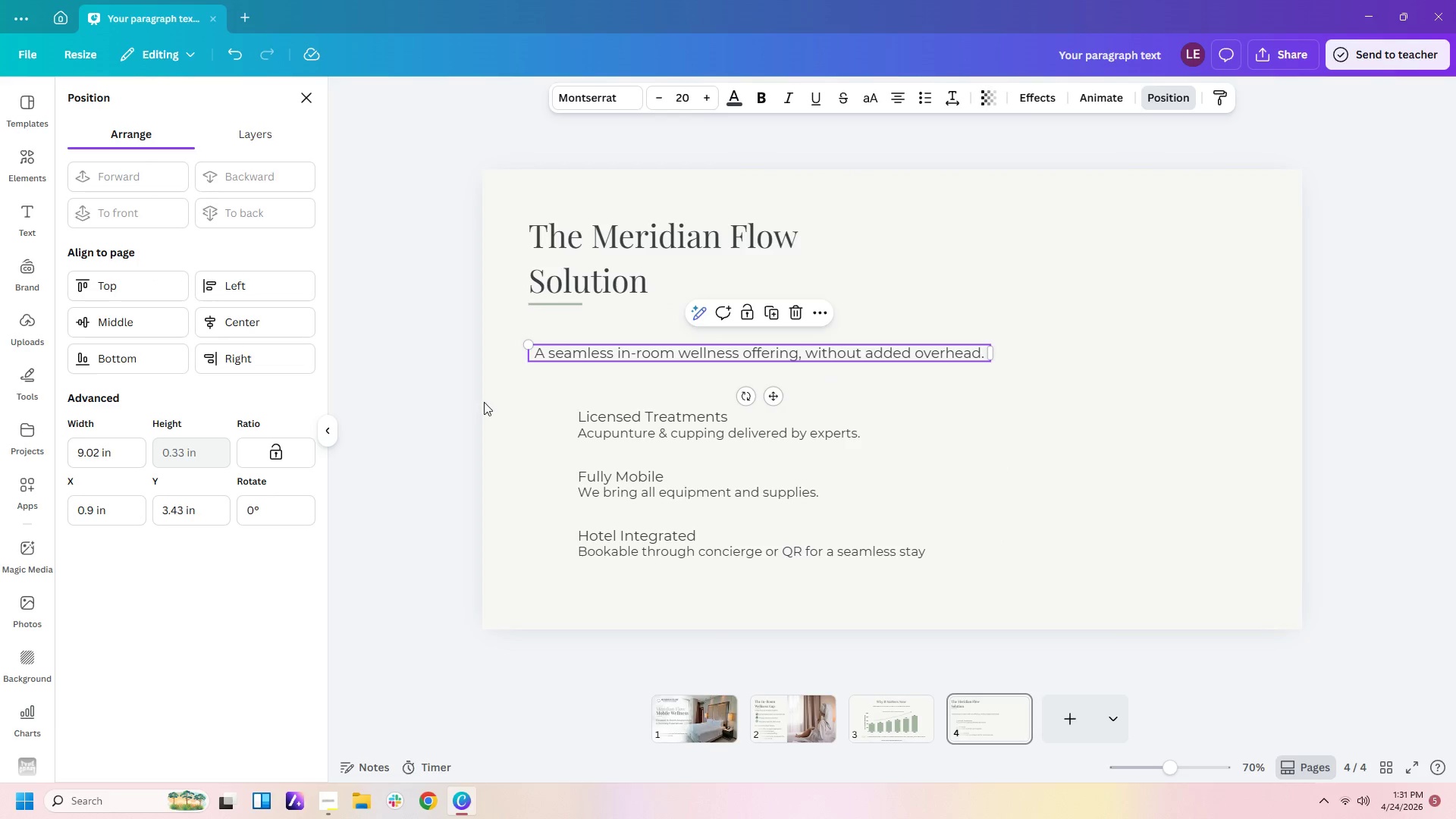 
left_click([221, 318])
 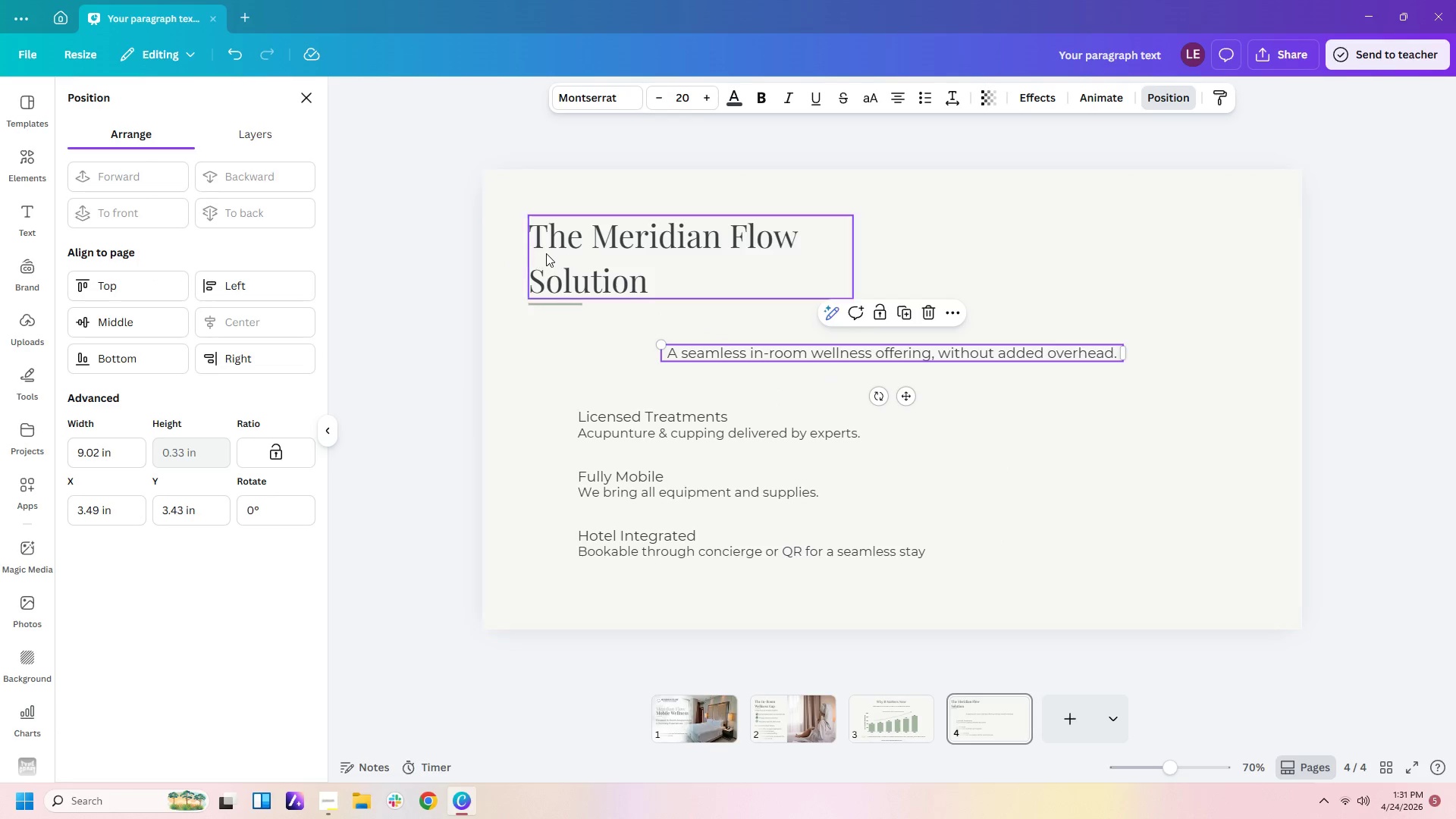 
left_click([546, 253])
 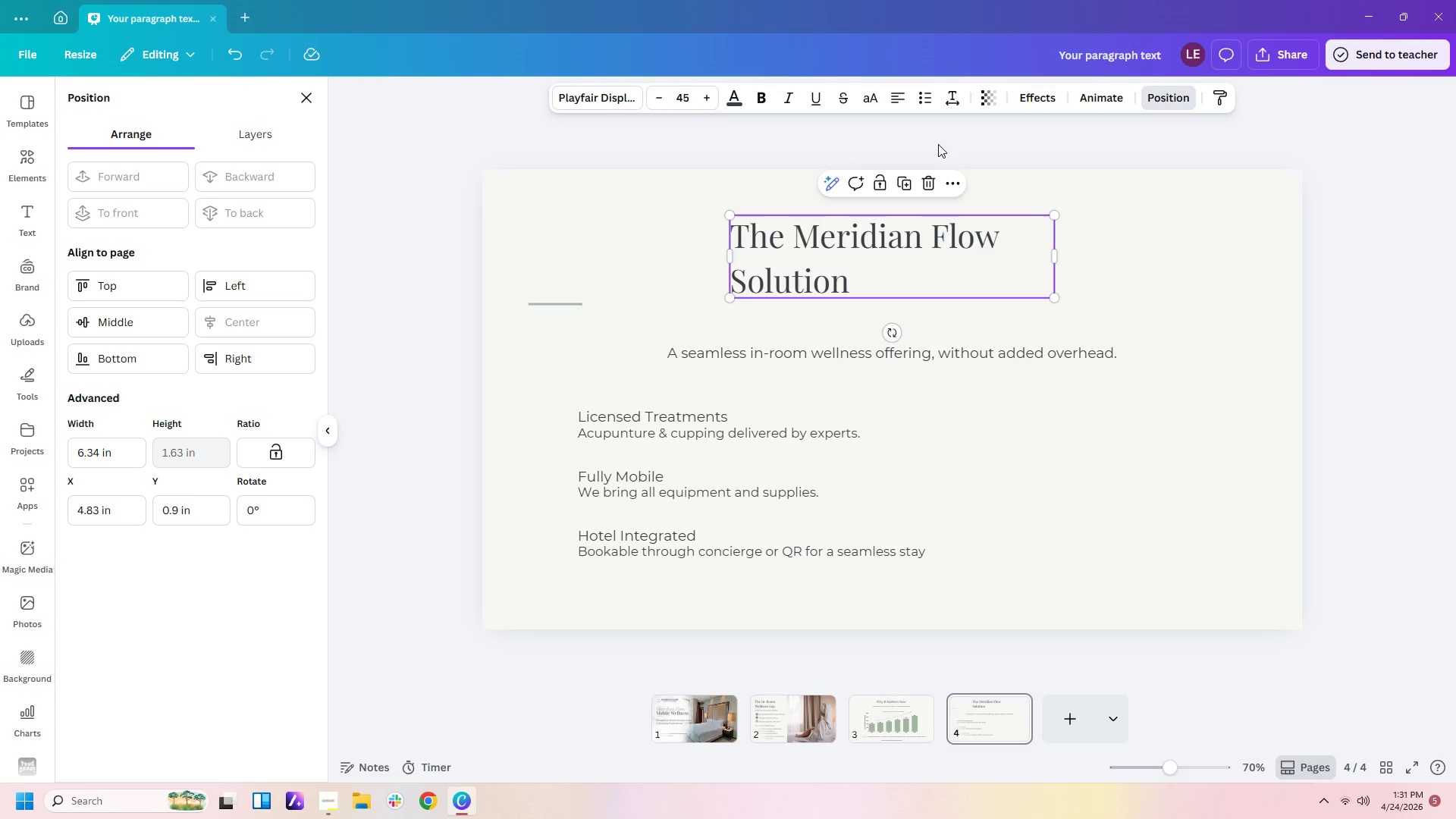 
left_click([907, 94])
 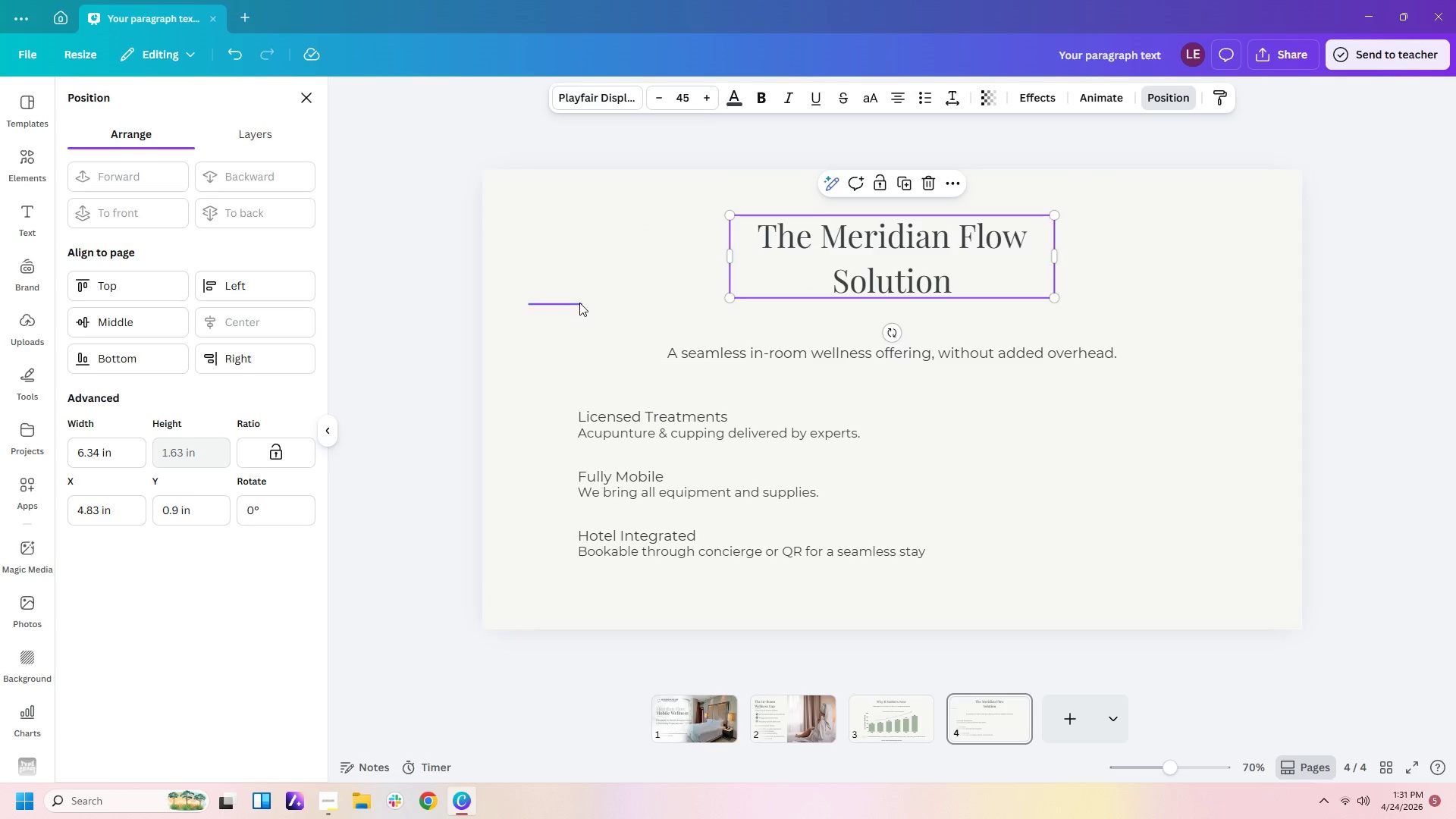 
left_click_drag(start_coordinate=[576, 305], to_coordinate=[915, 309])
 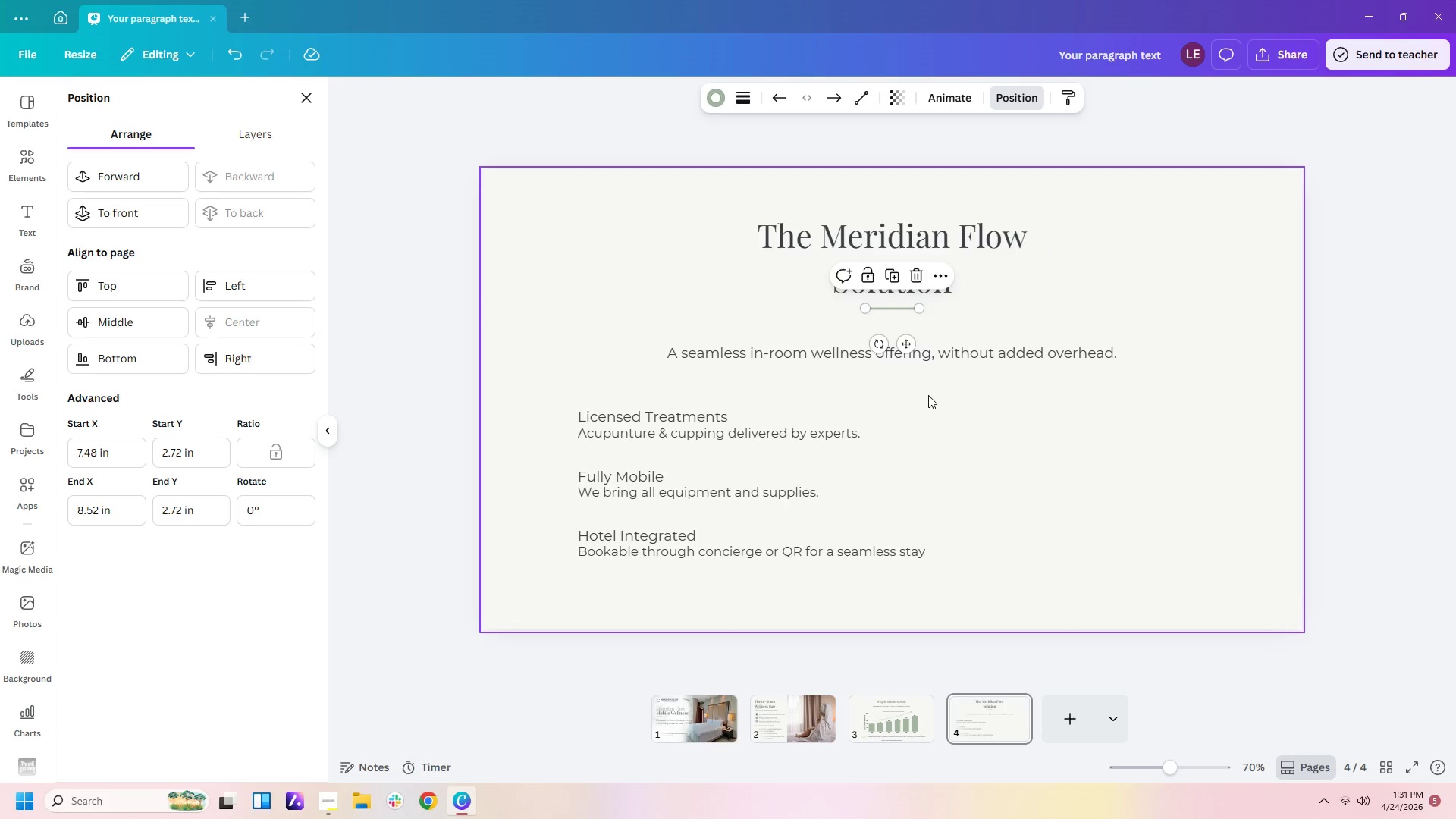 
left_click([928, 395])
 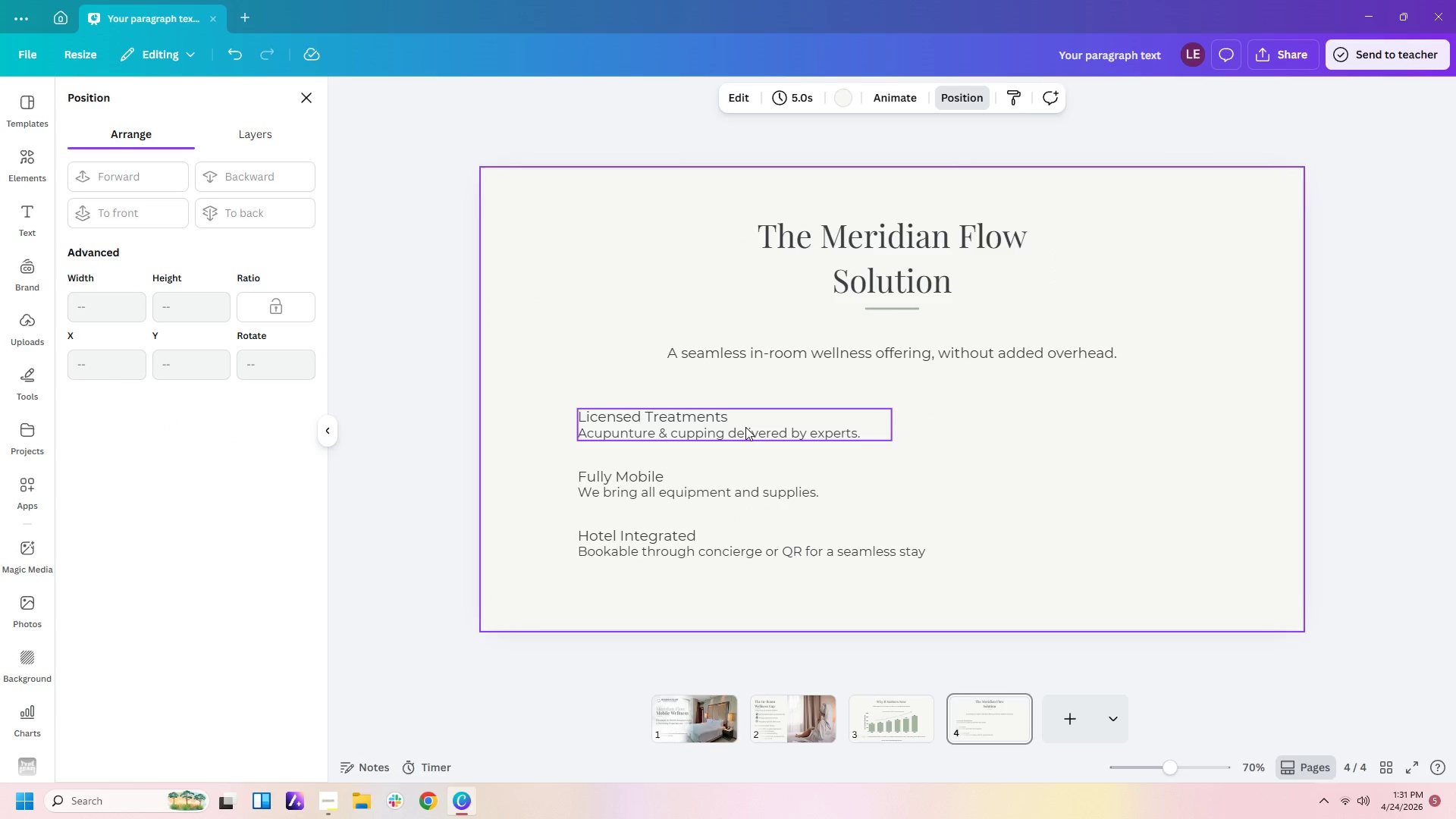 
left_click([745, 427])
 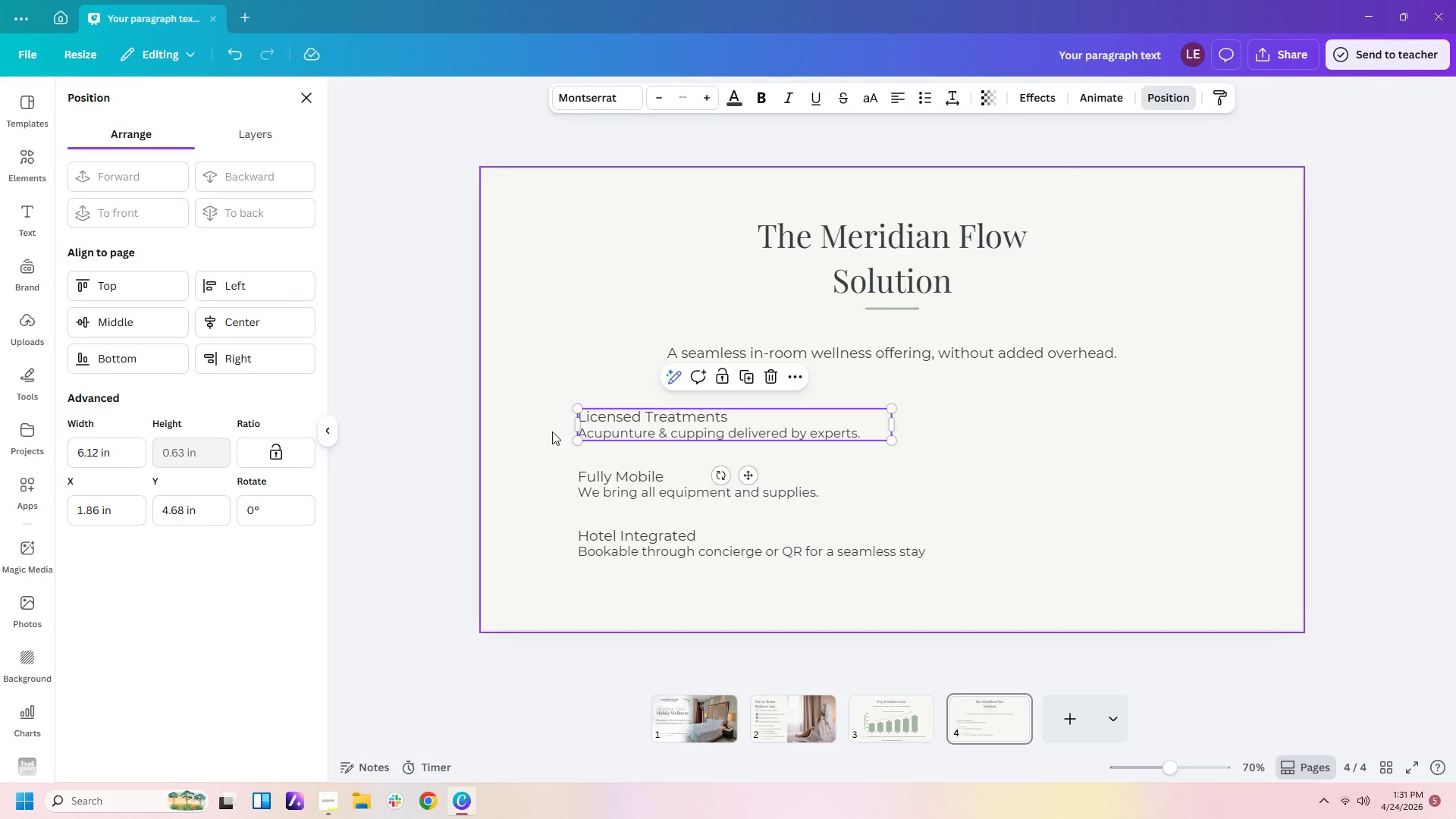 
left_click_drag(start_coordinate=[552, 410], to_coordinate=[824, 561])
 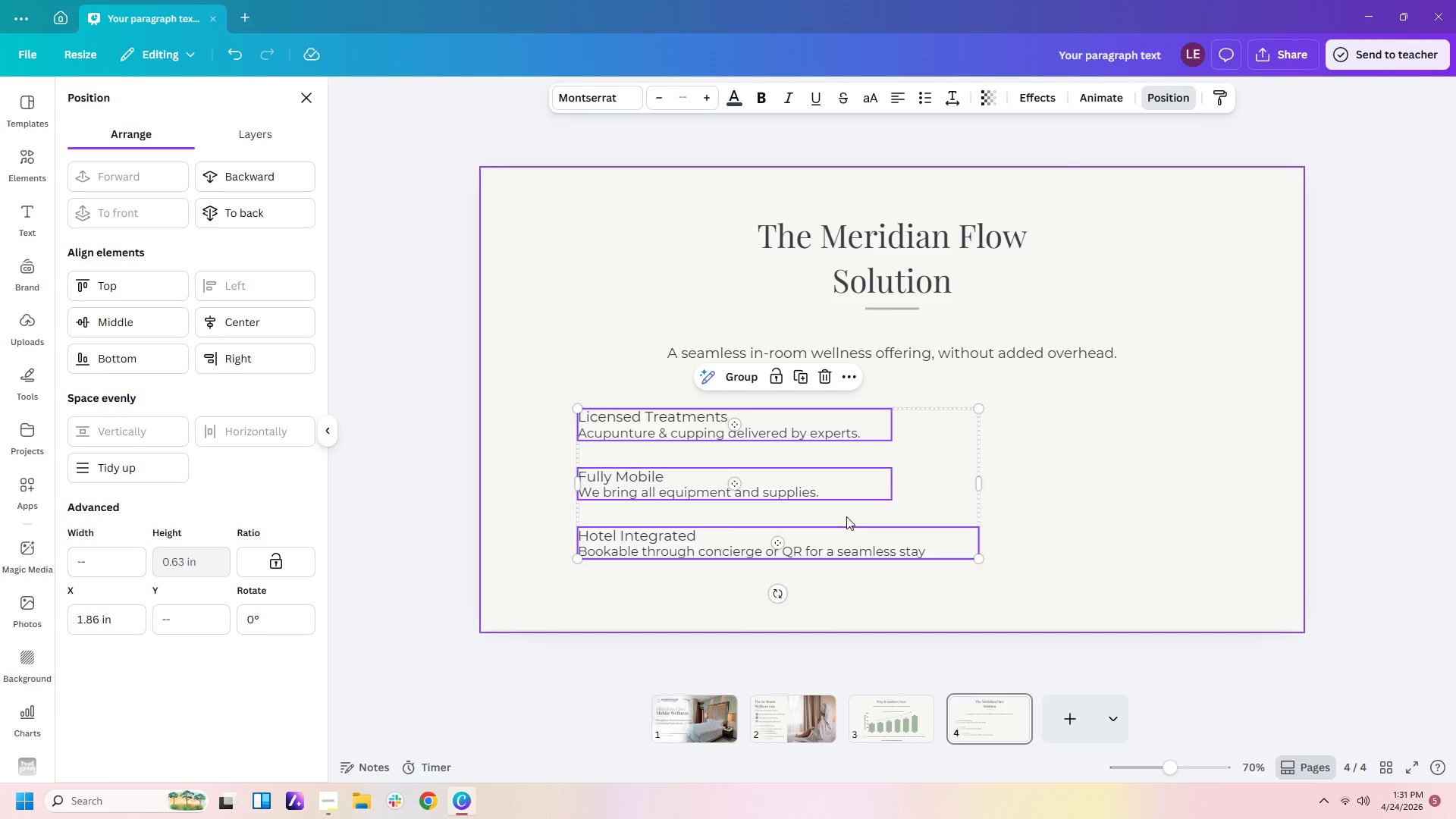 
left_click_drag(start_coordinate=[846, 516], to_coordinate=[1068, 502])
 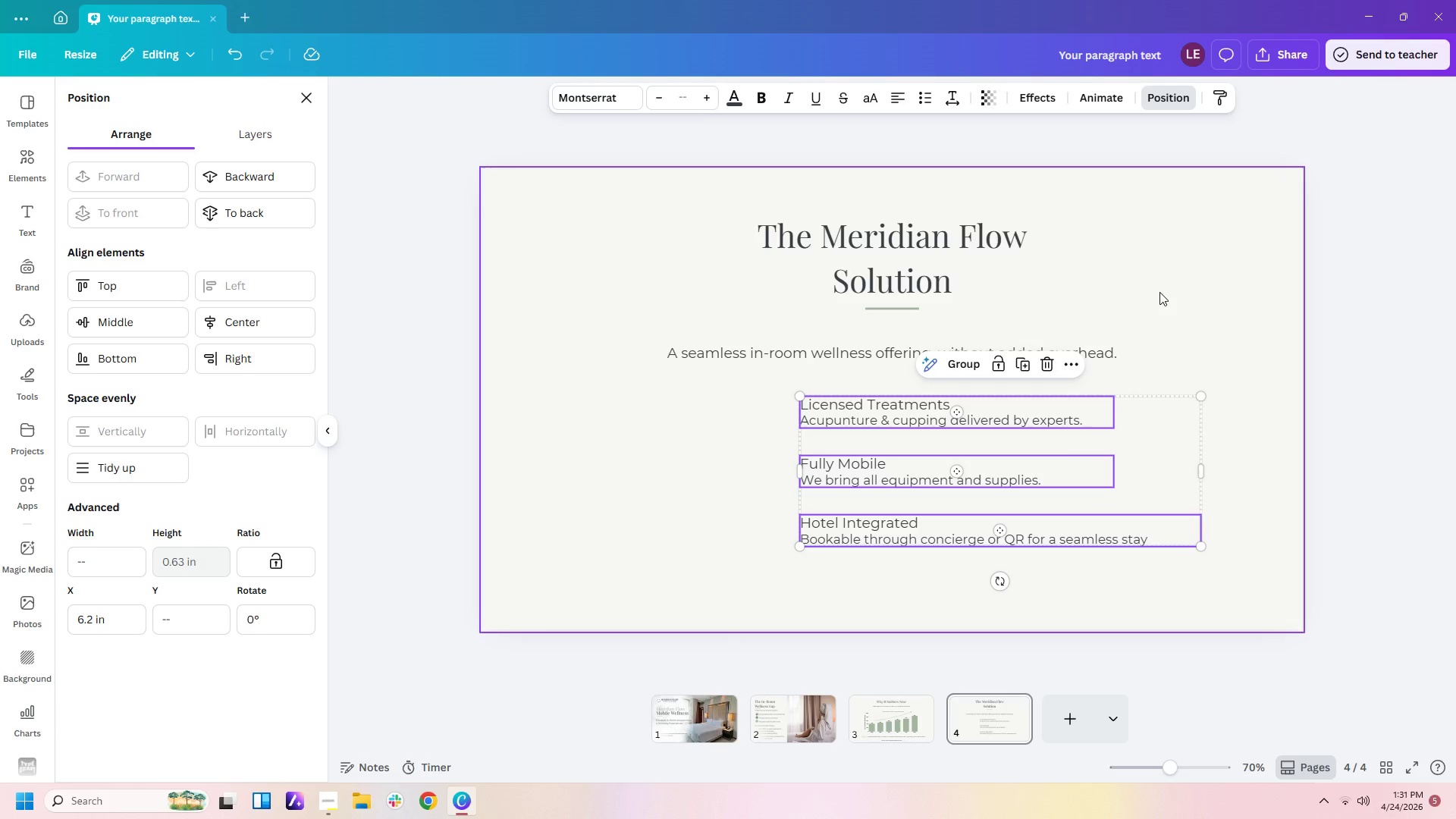 
left_click([1163, 284])
 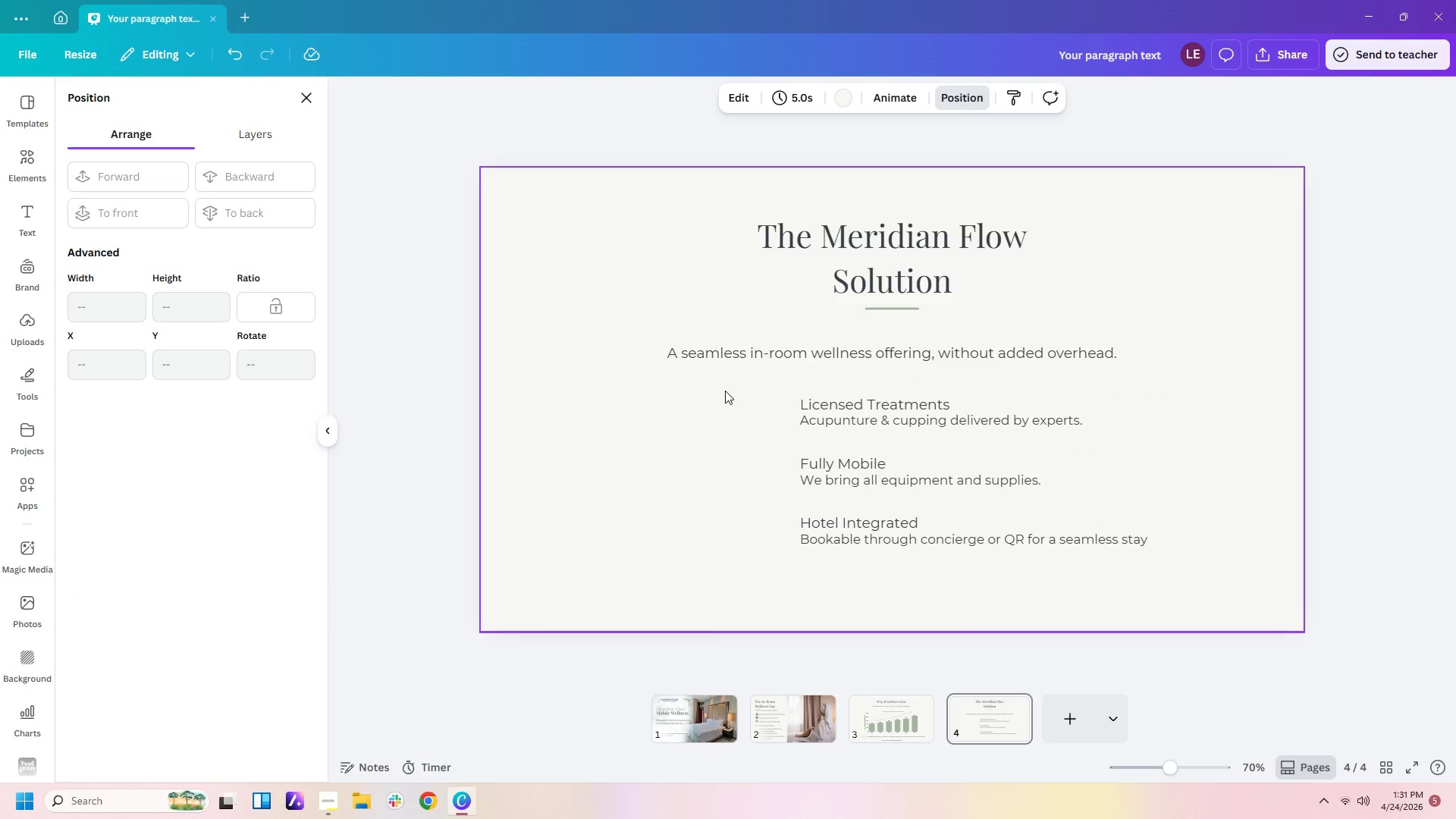 
wait(10.81)
 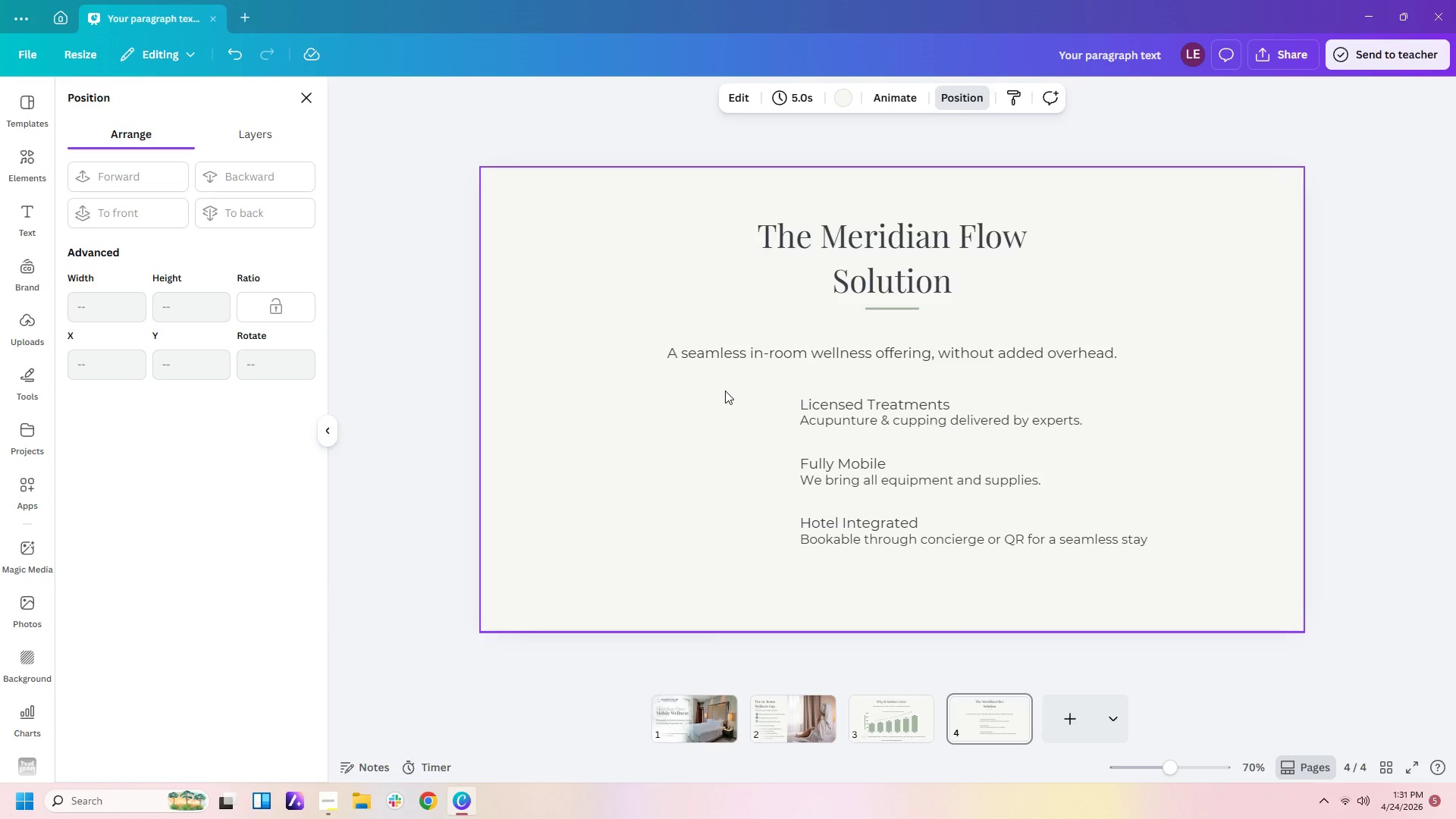 
left_click([38, 155])
 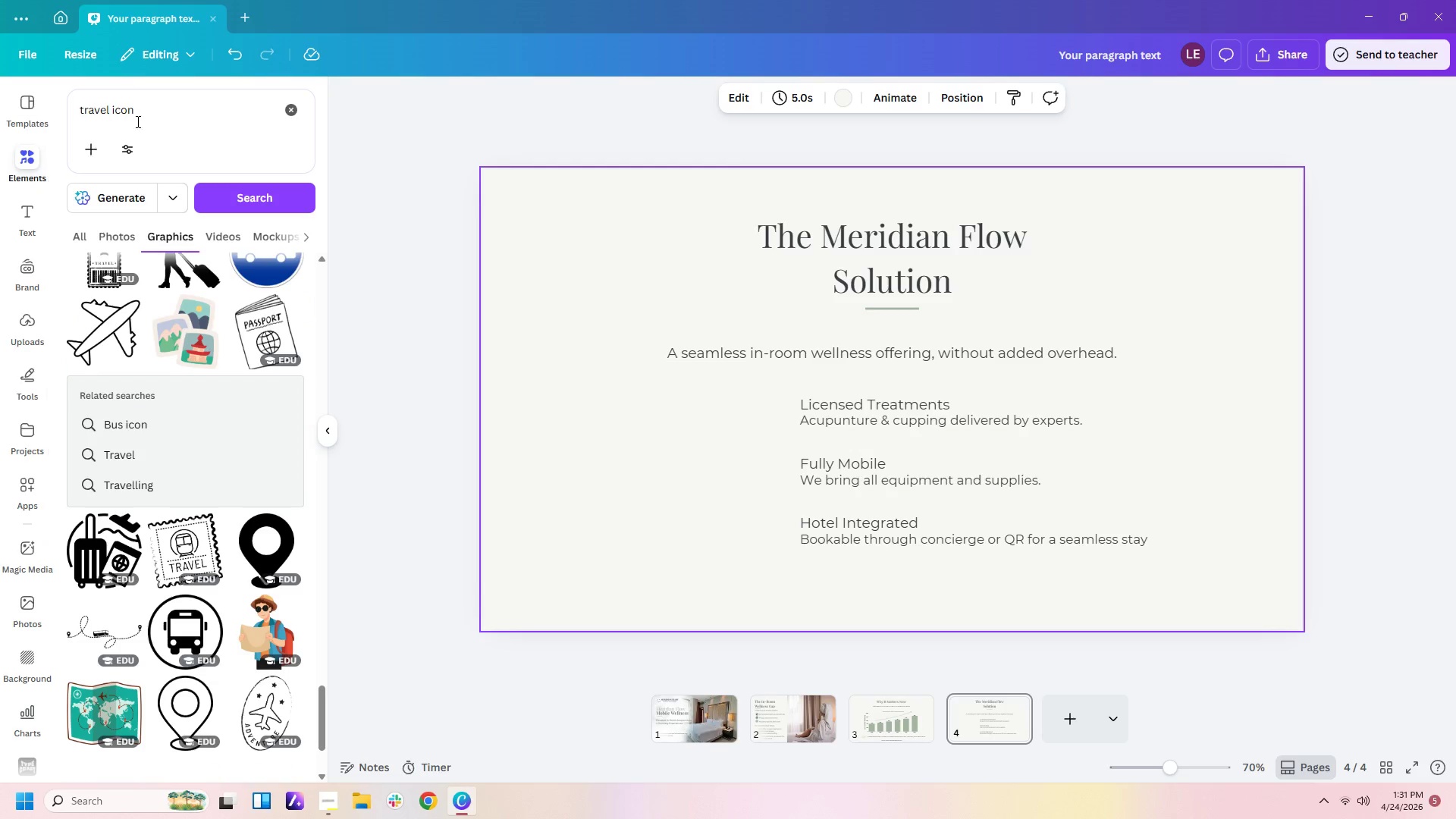 
left_click_drag(start_coordinate=[149, 100], to_coordinate=[0, 108])
 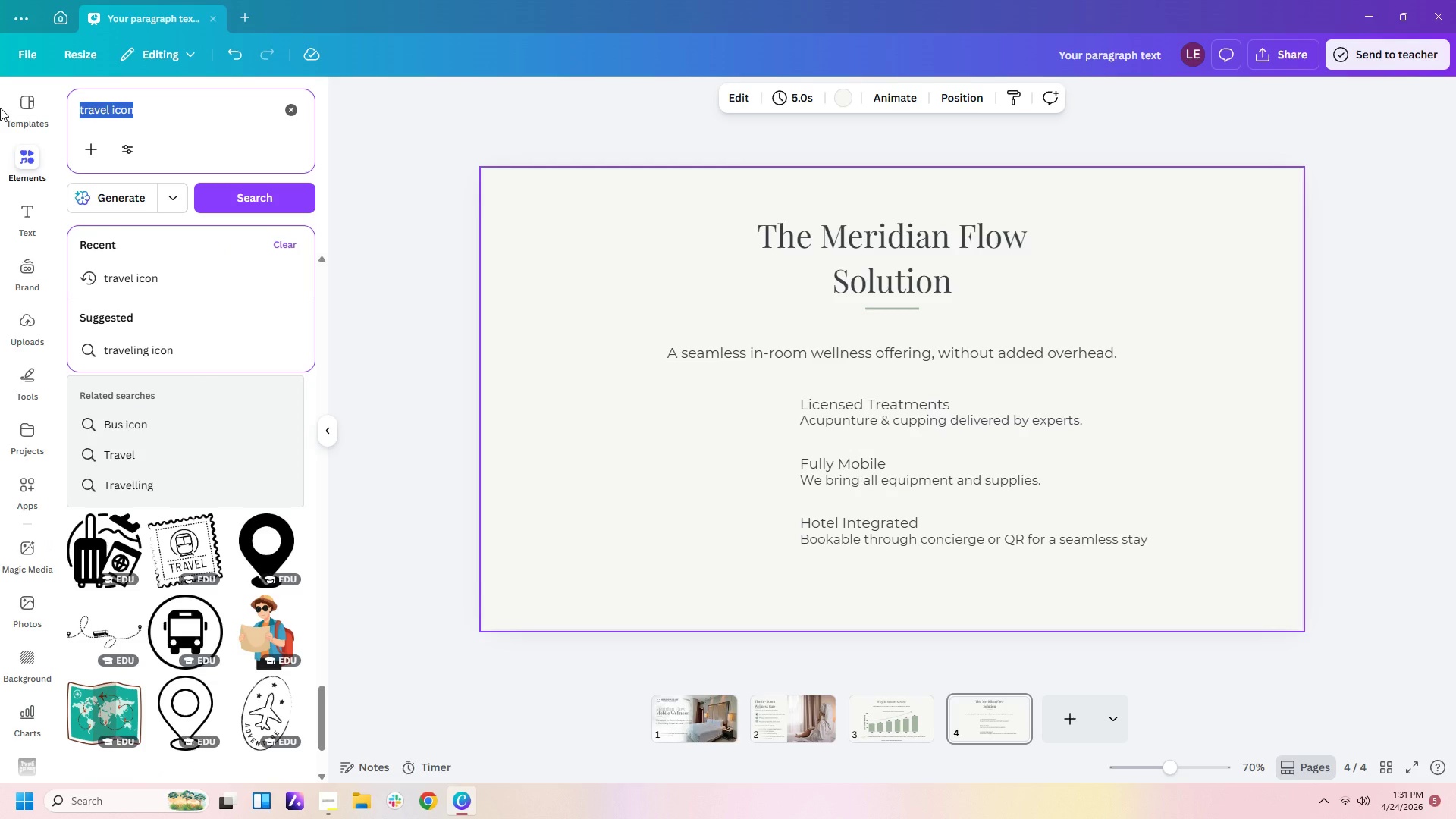 
type(acupuncture ison)
key(Backspace)
key(Backspace)
key(Backspace)
type(con)
 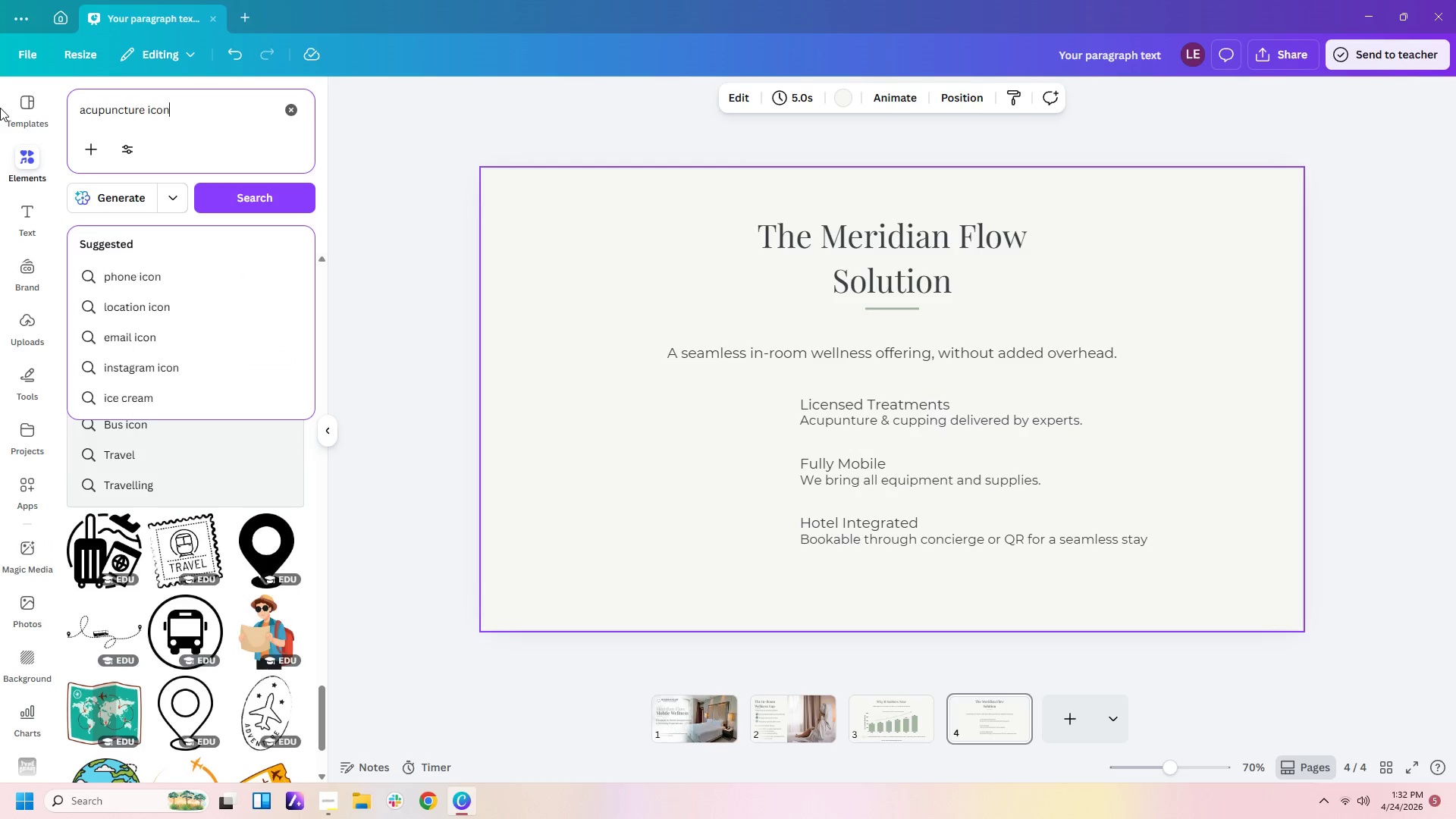 
key(Enter)
 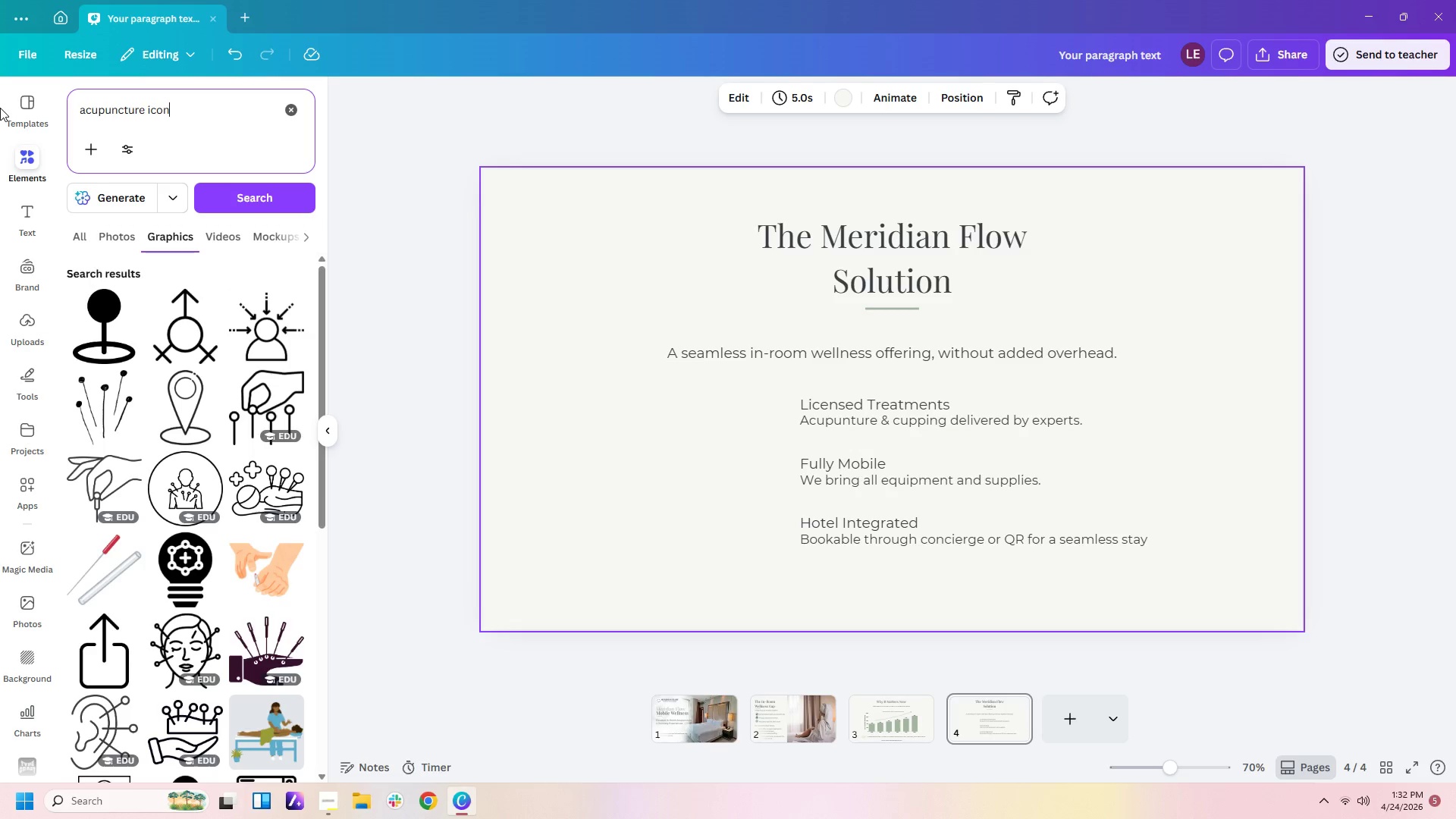 
wait(13.51)
 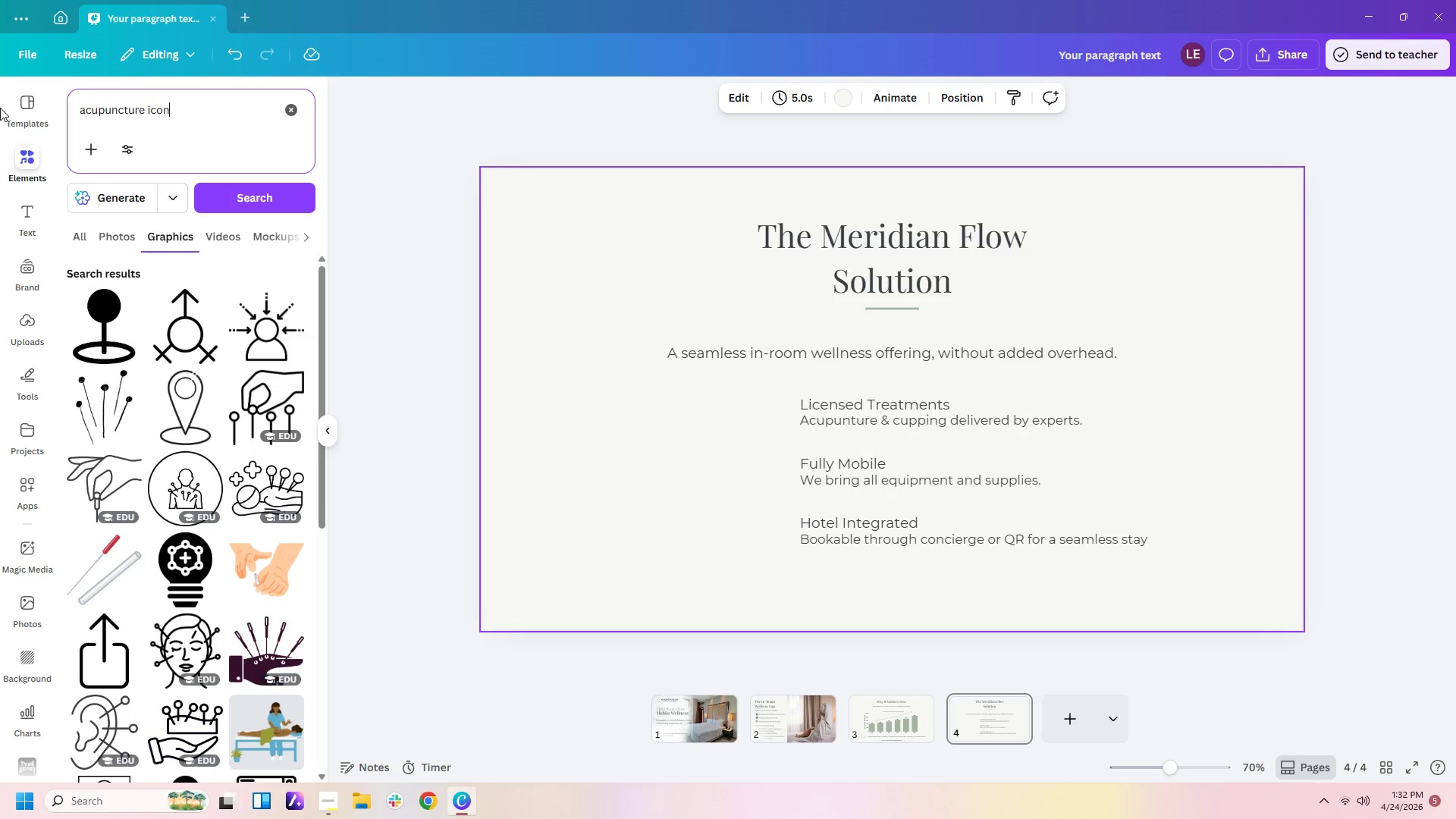 
scroll: coordinate [193, 469], scroll_direction: down, amount: 5.0
 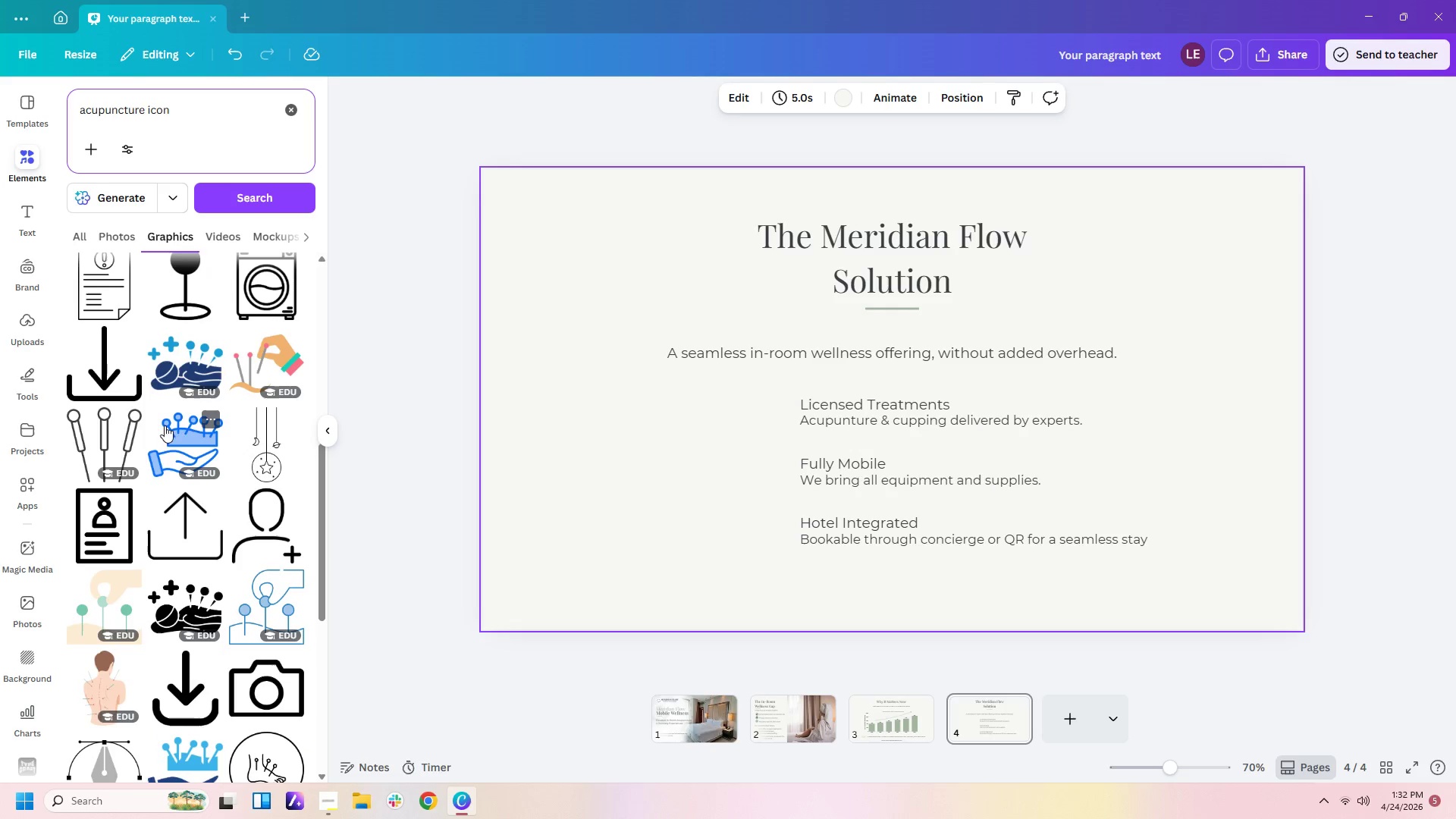 
left_click([117, 425])
 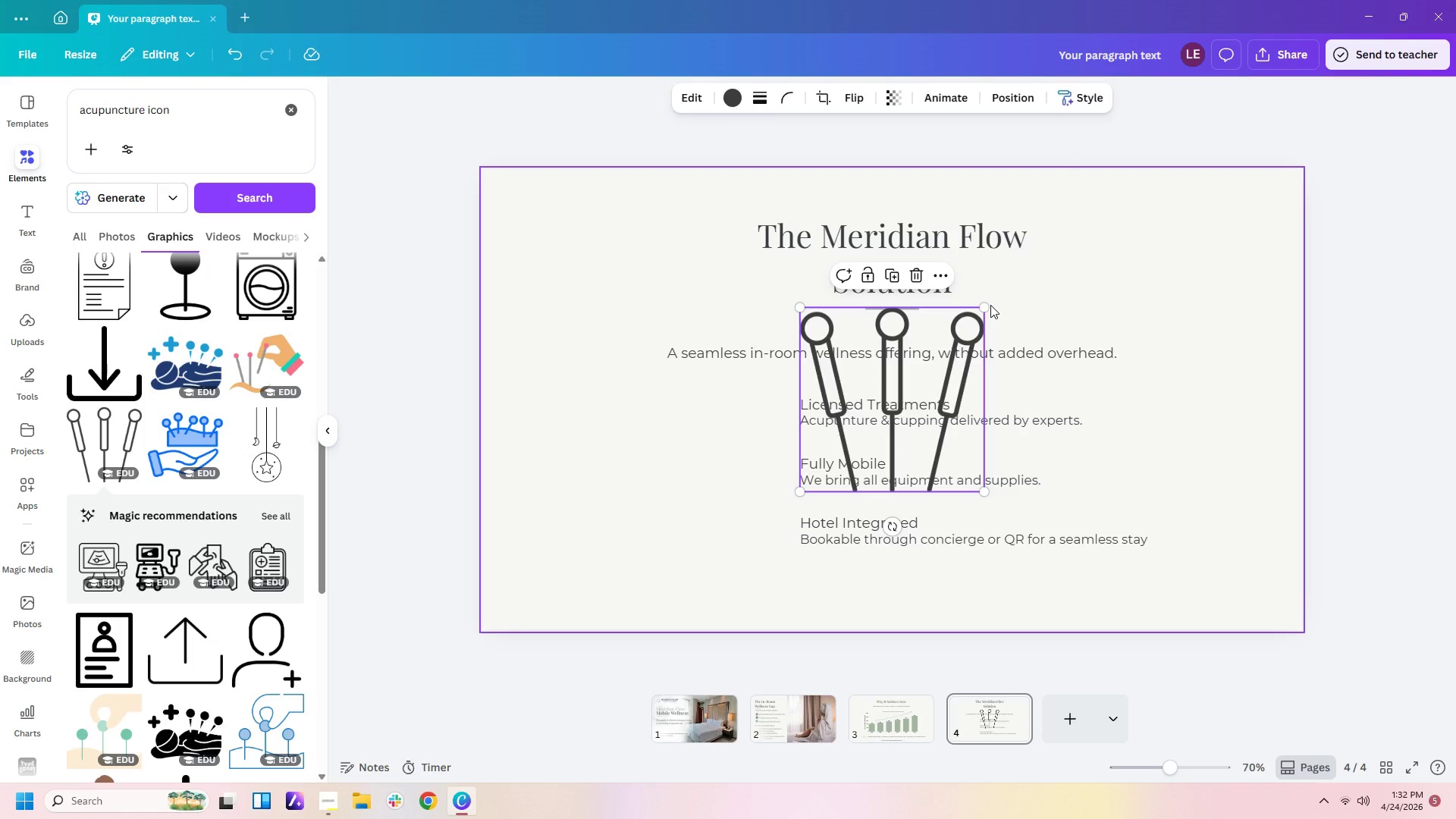 
wait(7.17)
 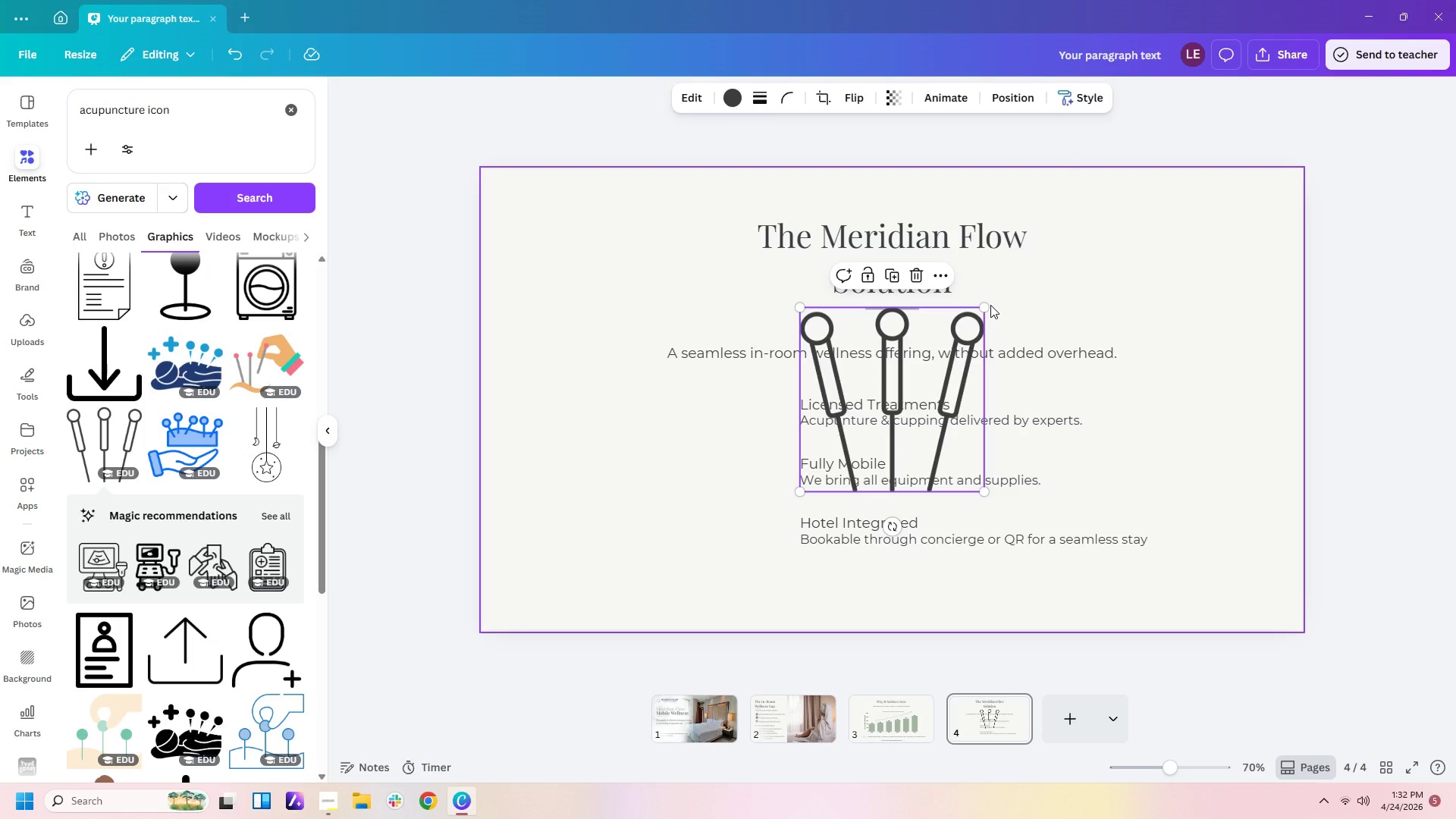 
scroll: coordinate [228, 519], scroll_direction: down, amount: 4.0
 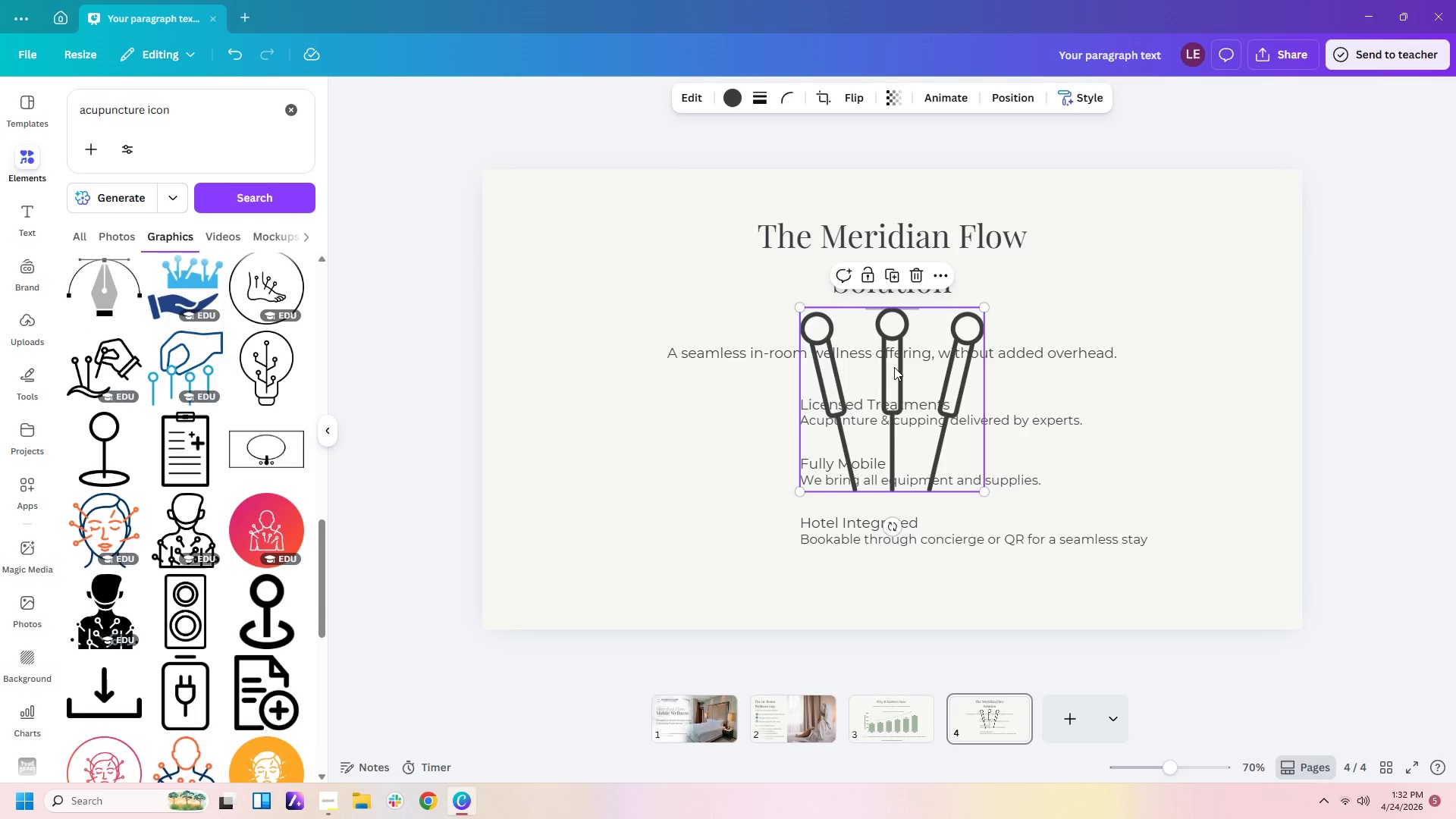 
wait(6.0)
 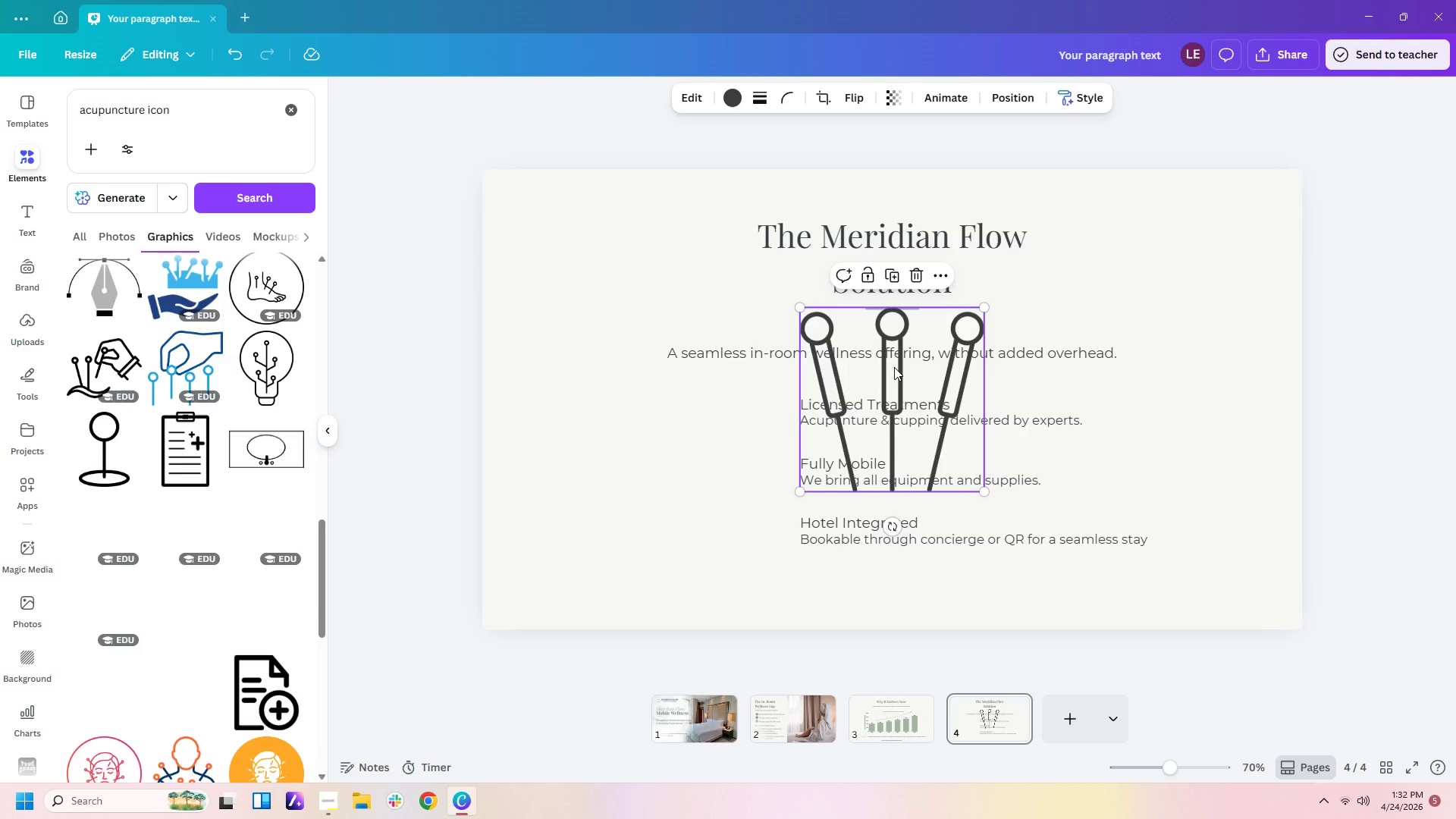 
scroll: coordinate [165, 531], scroll_direction: down, amount: 13.0
 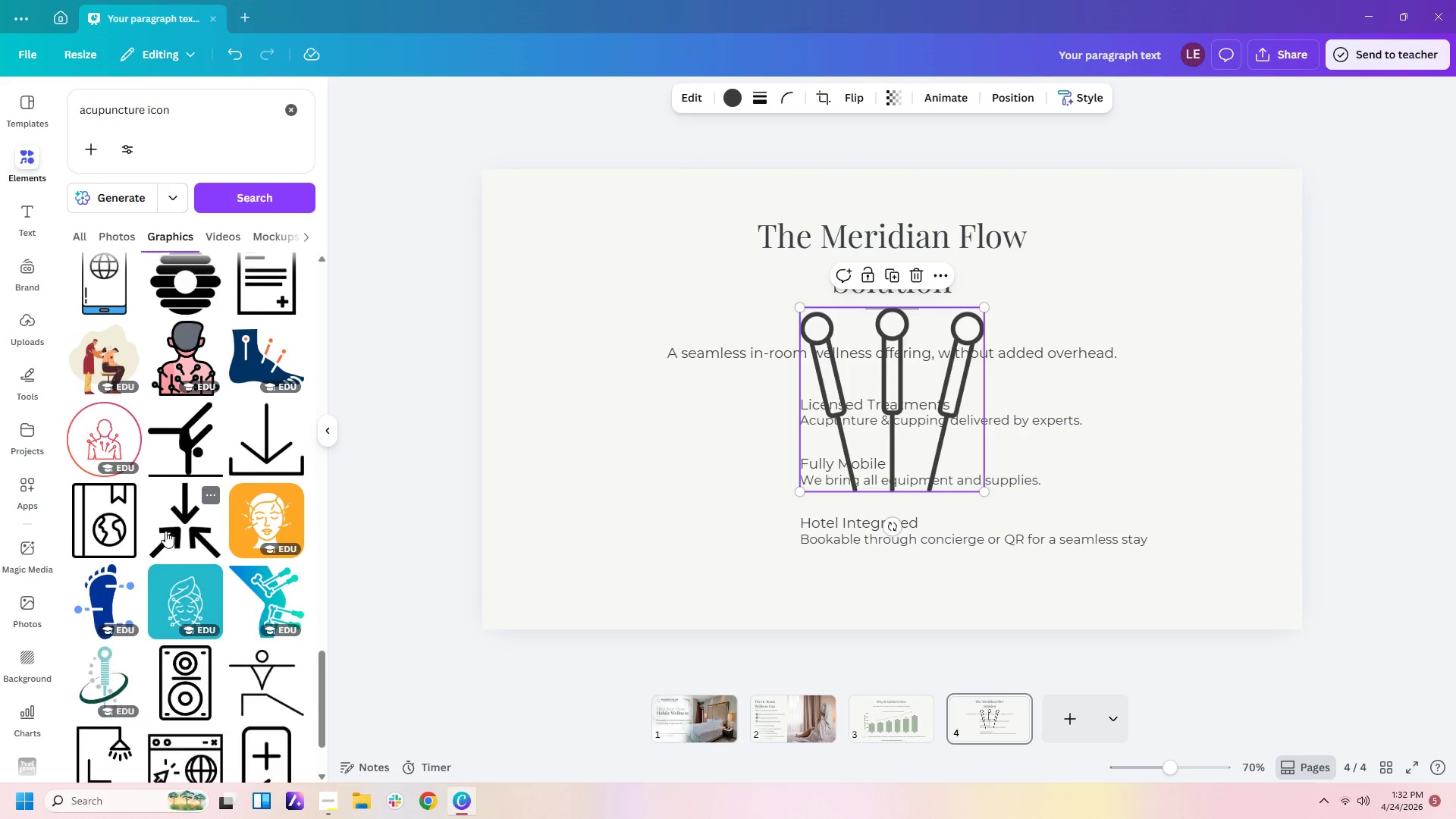 
scroll: coordinate [243, 500], scroll_direction: up, amount: 25.0
 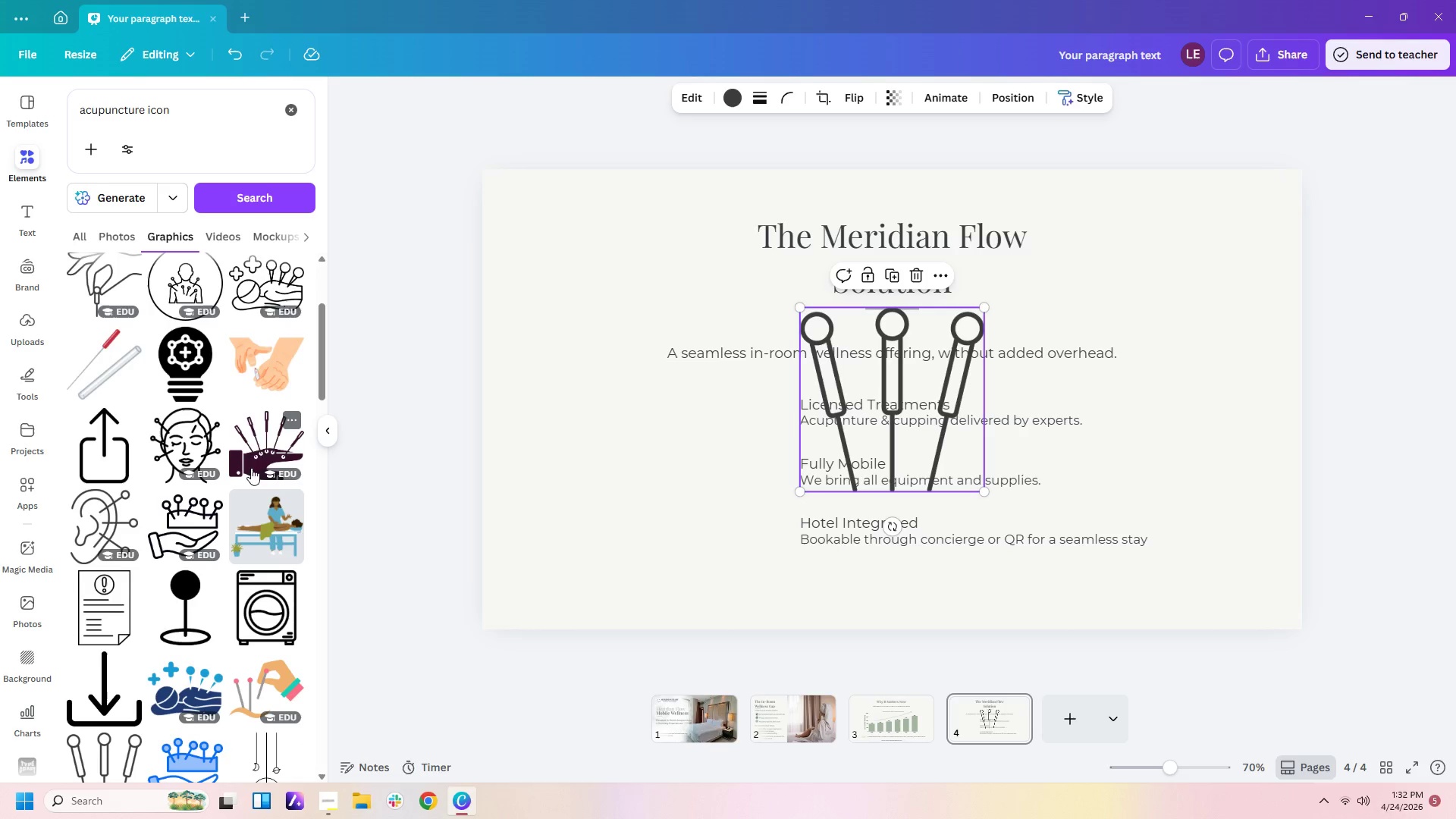 
left_click([262, 442])
 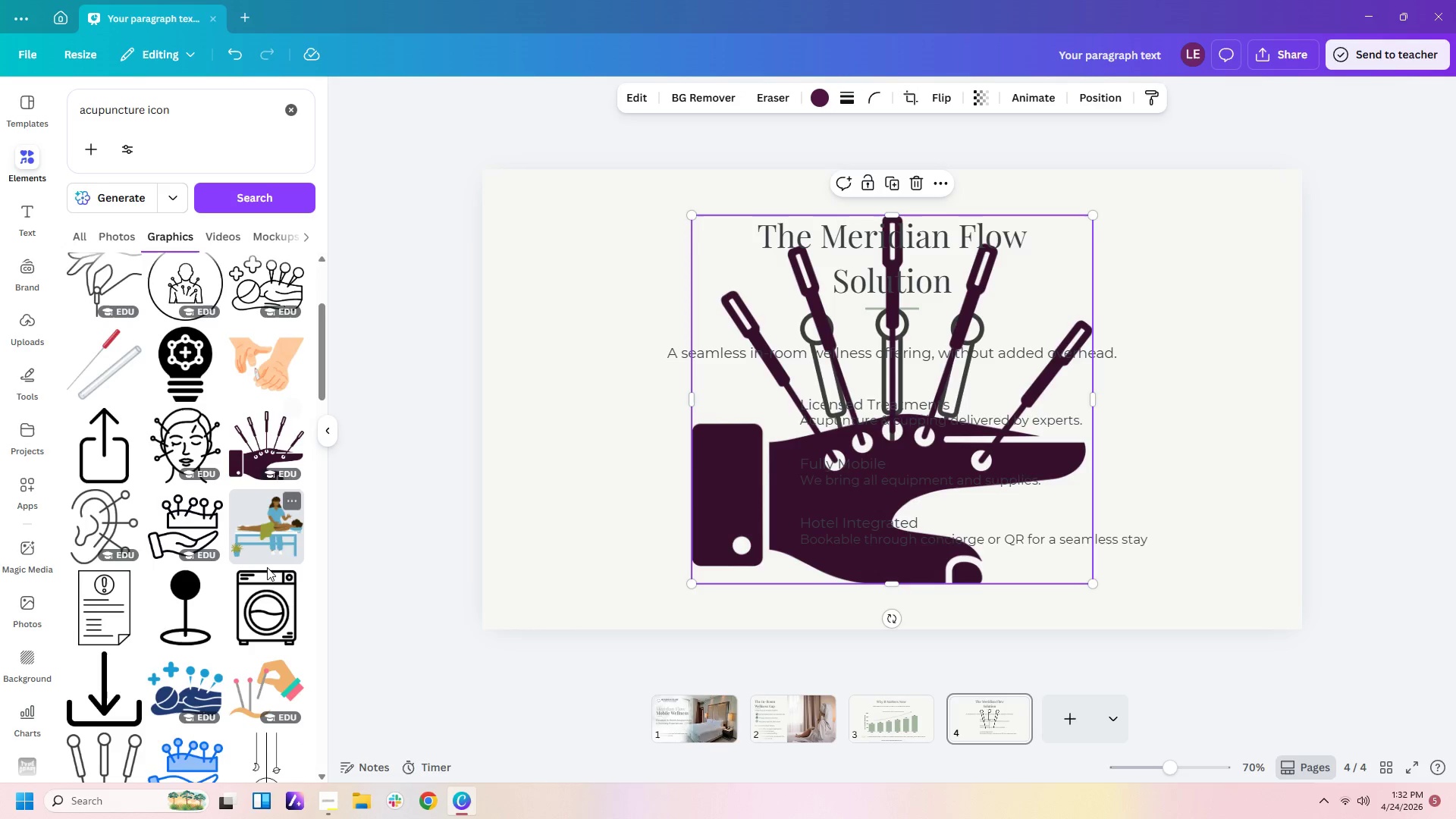 
scroll: coordinate [266, 582], scroll_direction: down, amount: 5.0
 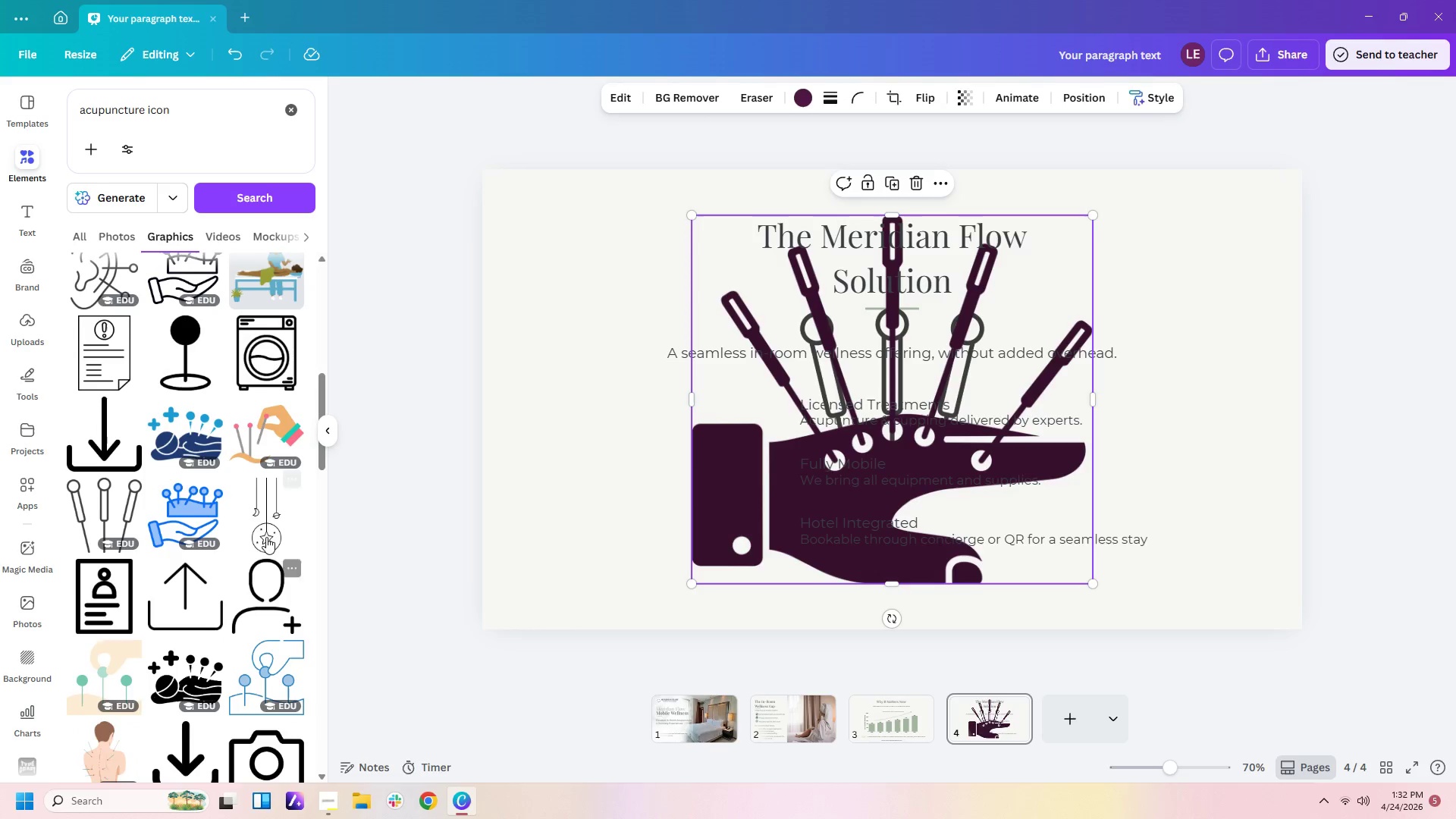 
scroll: coordinate [266, 535], scroll_direction: up, amount: 4.0
 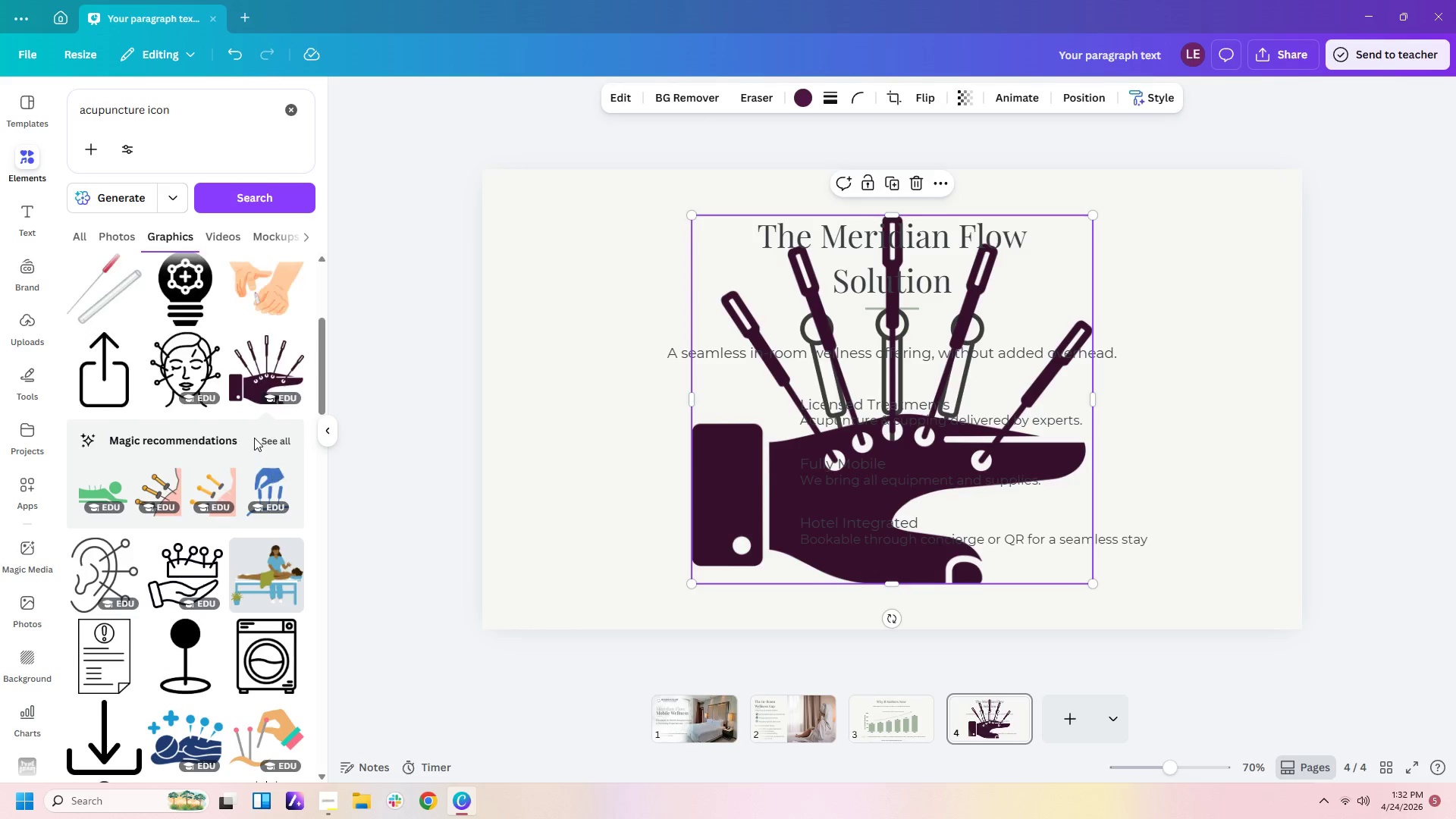 
left_click([271, 437])
 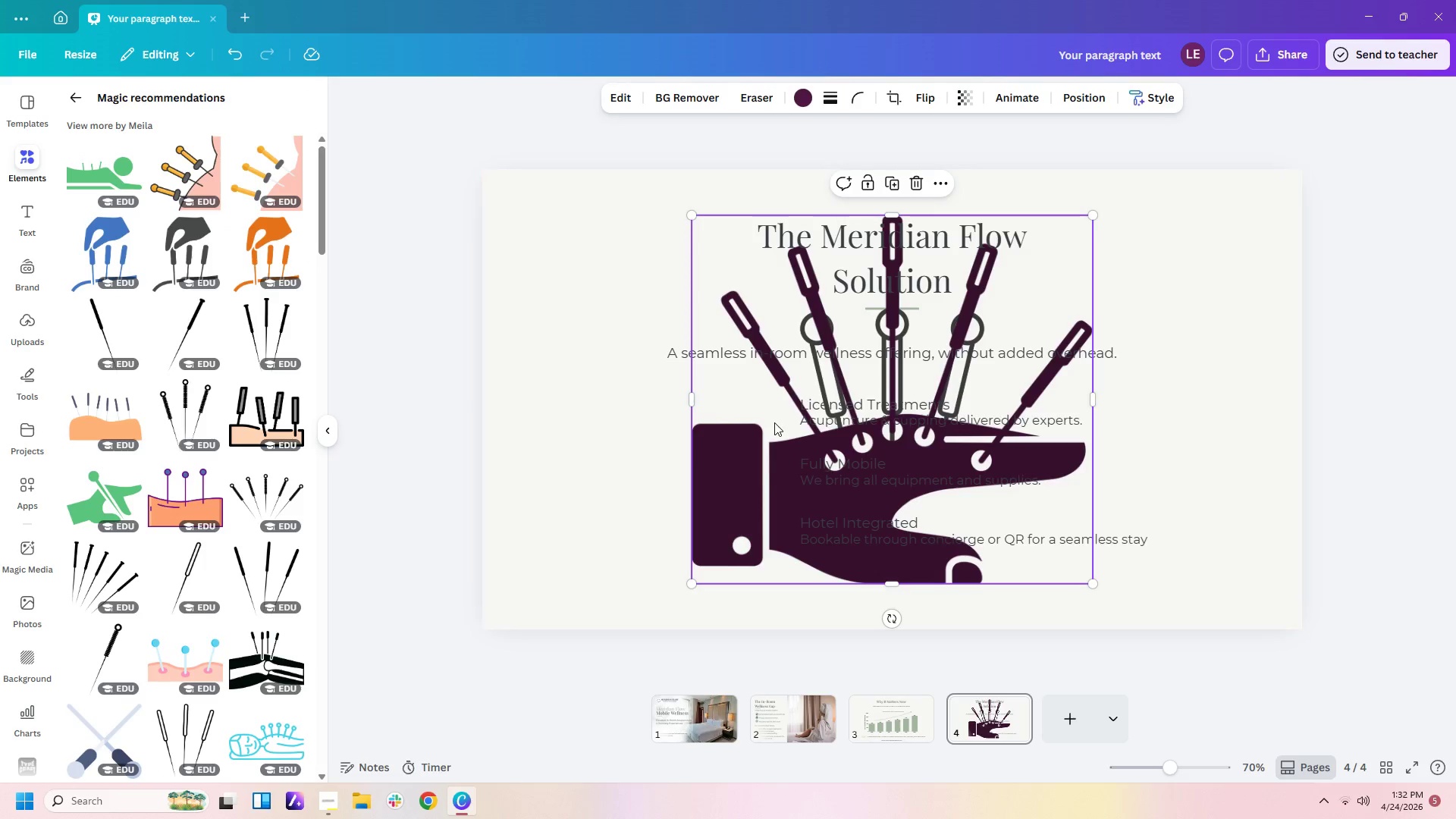 
left_click([889, 478])
 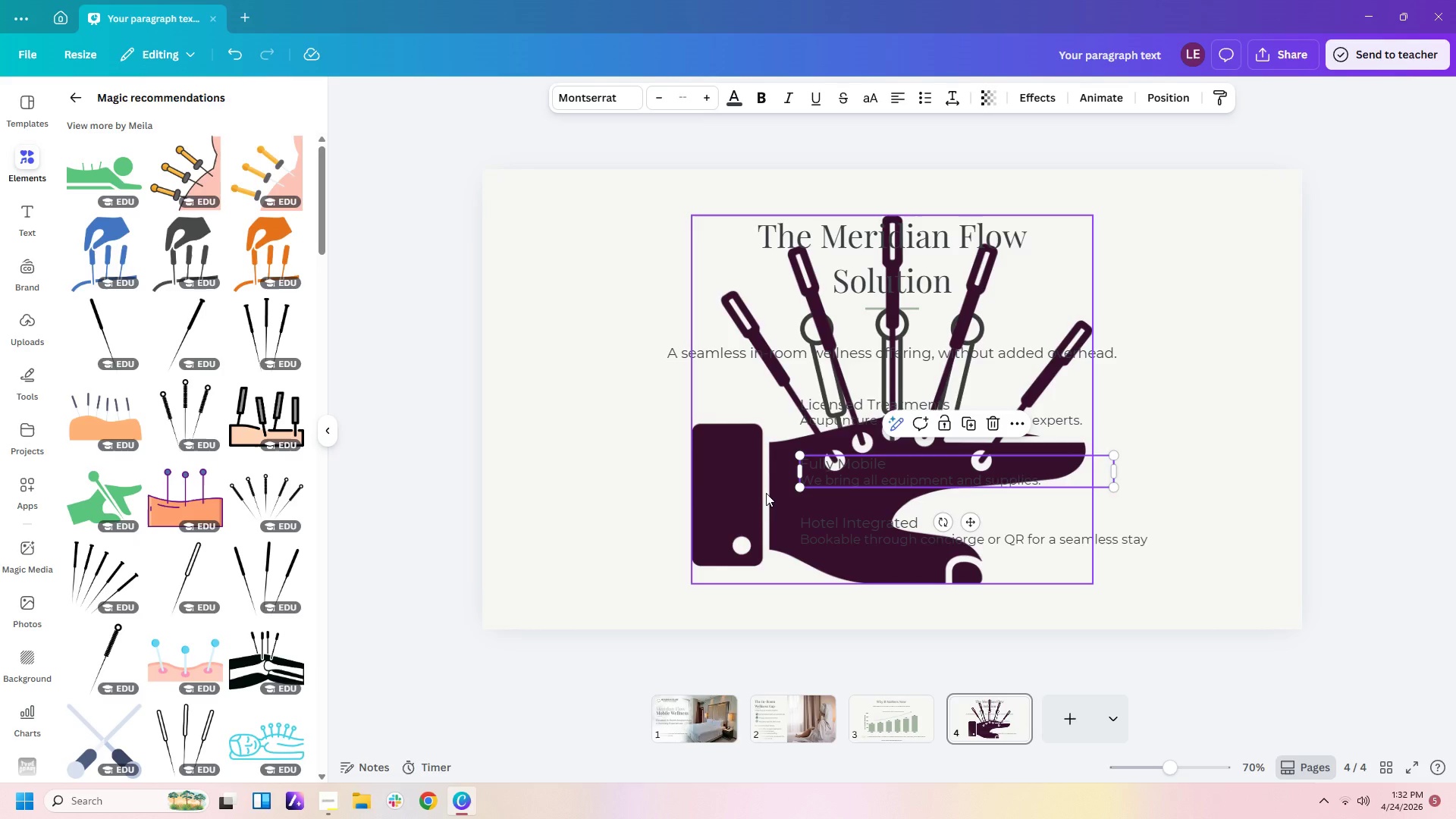 
left_click([752, 493])
 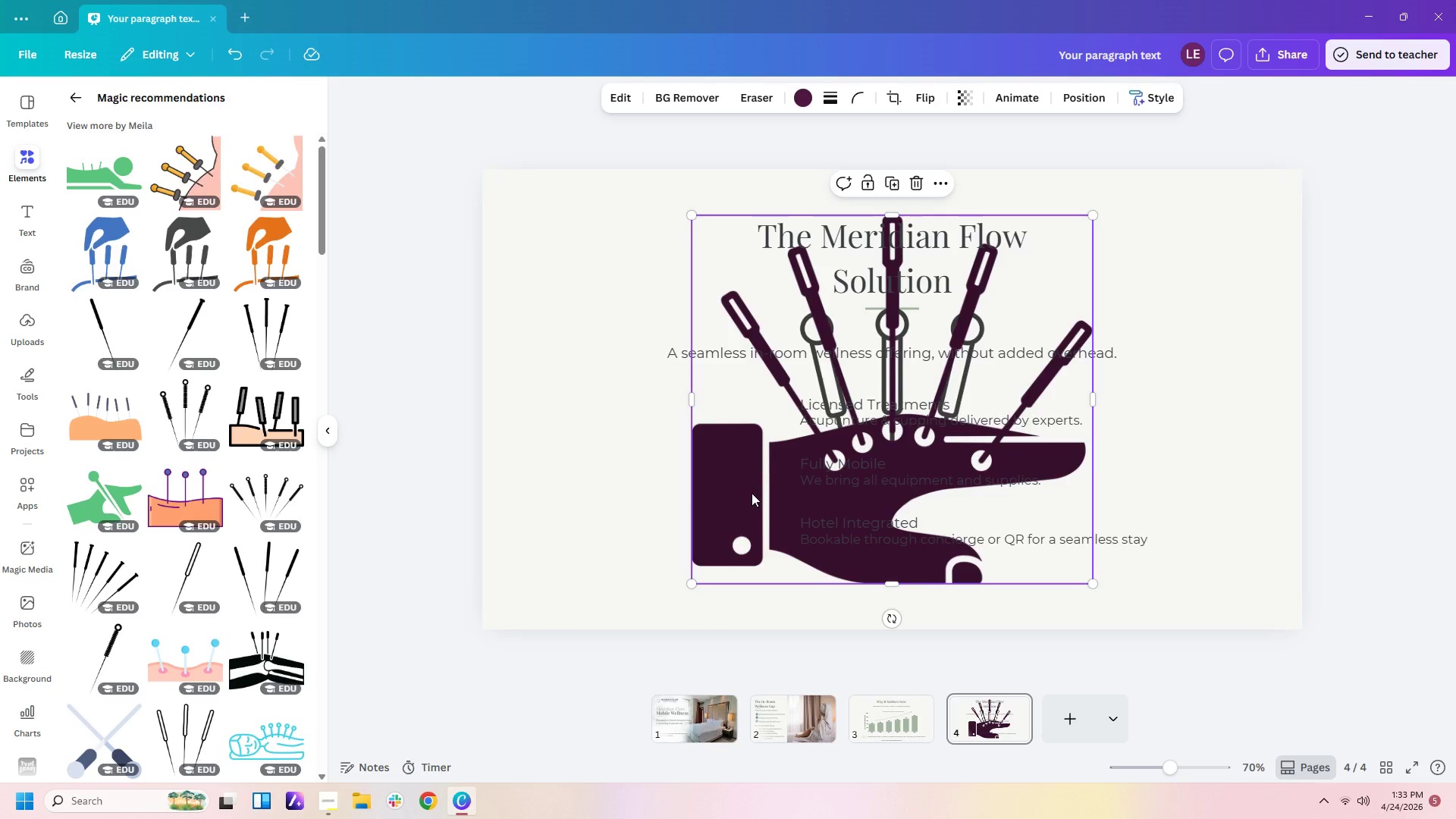 
key(Delete)
 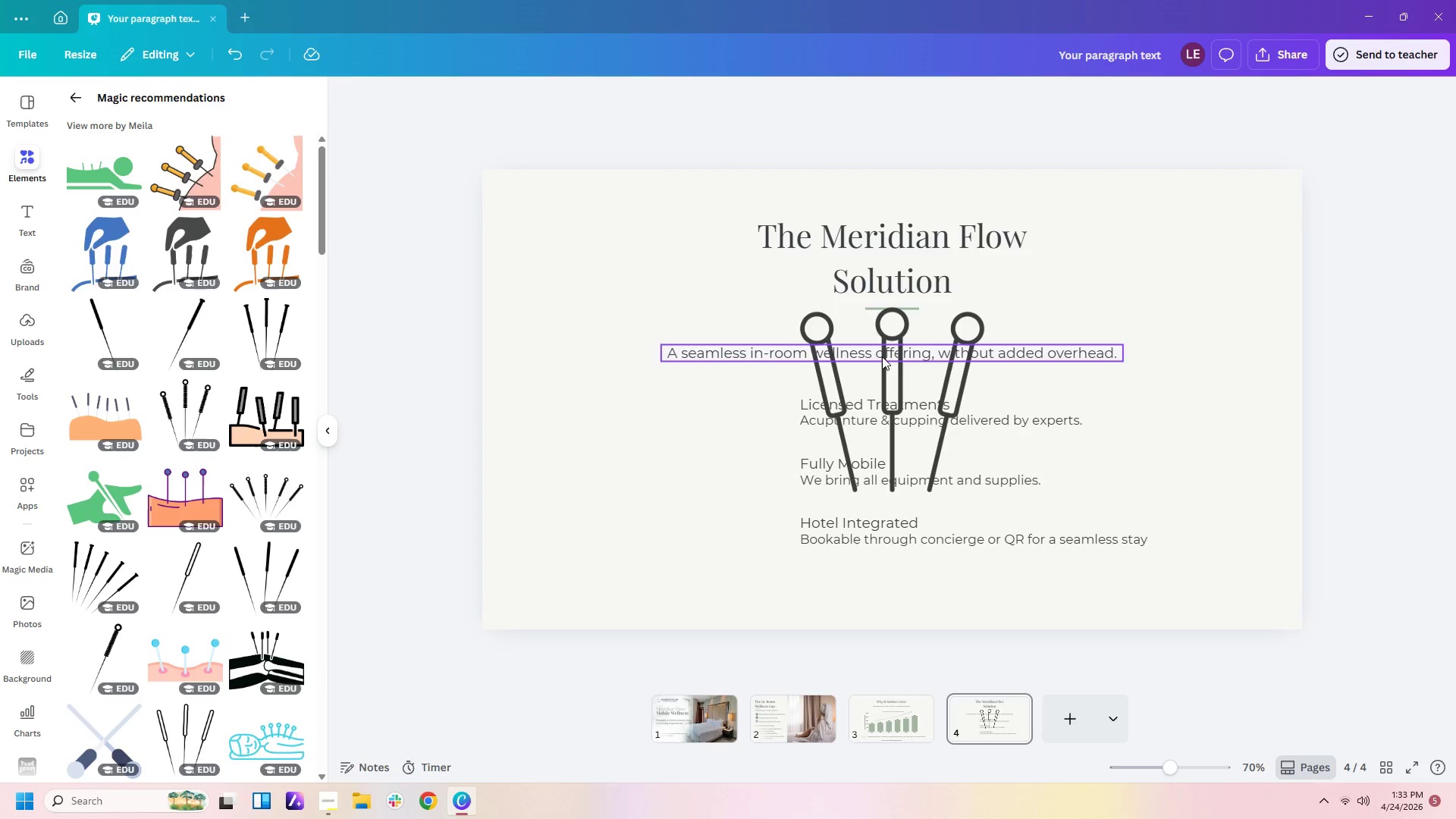 
left_click([882, 372])
 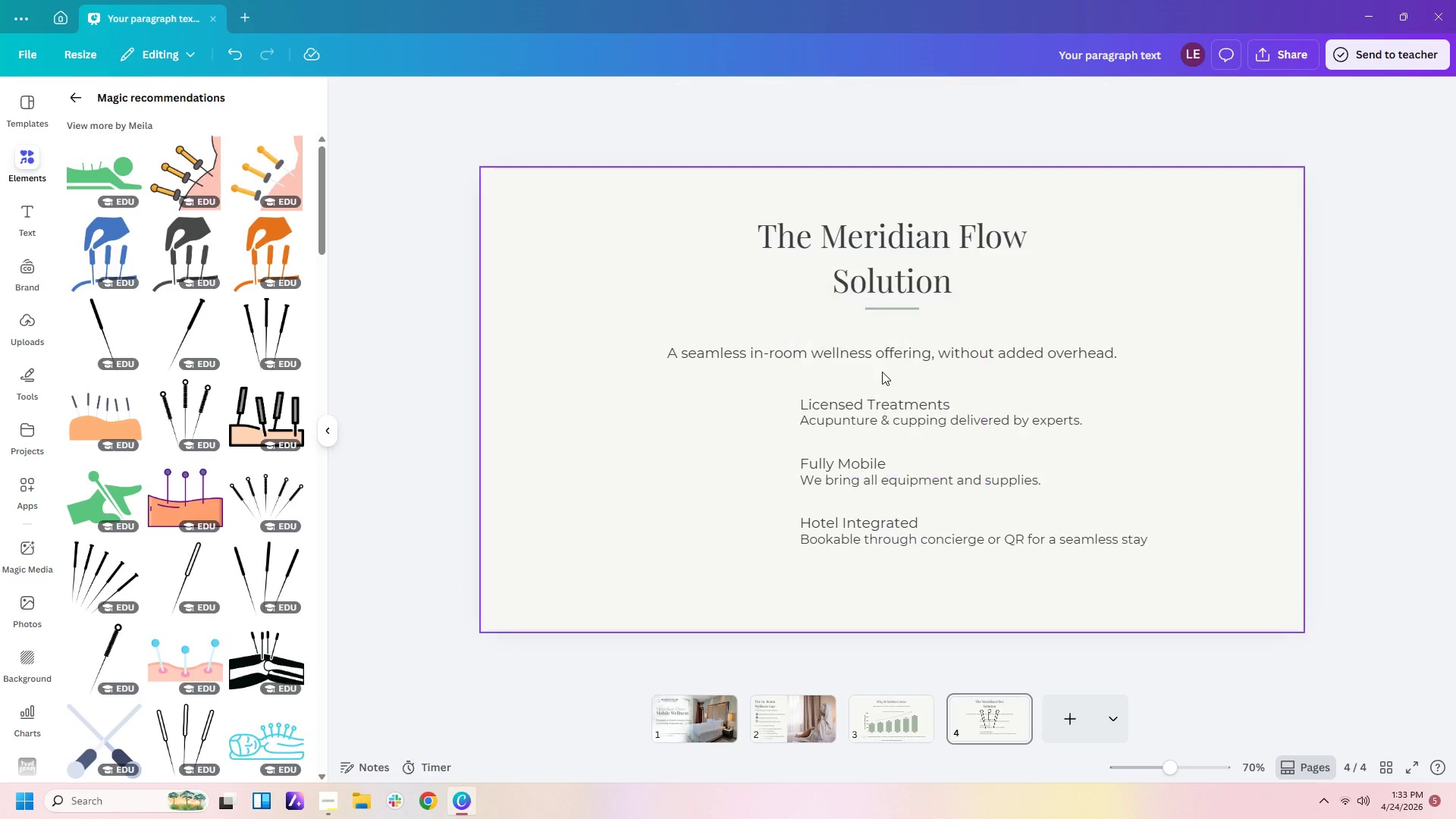 
key(Delete)
 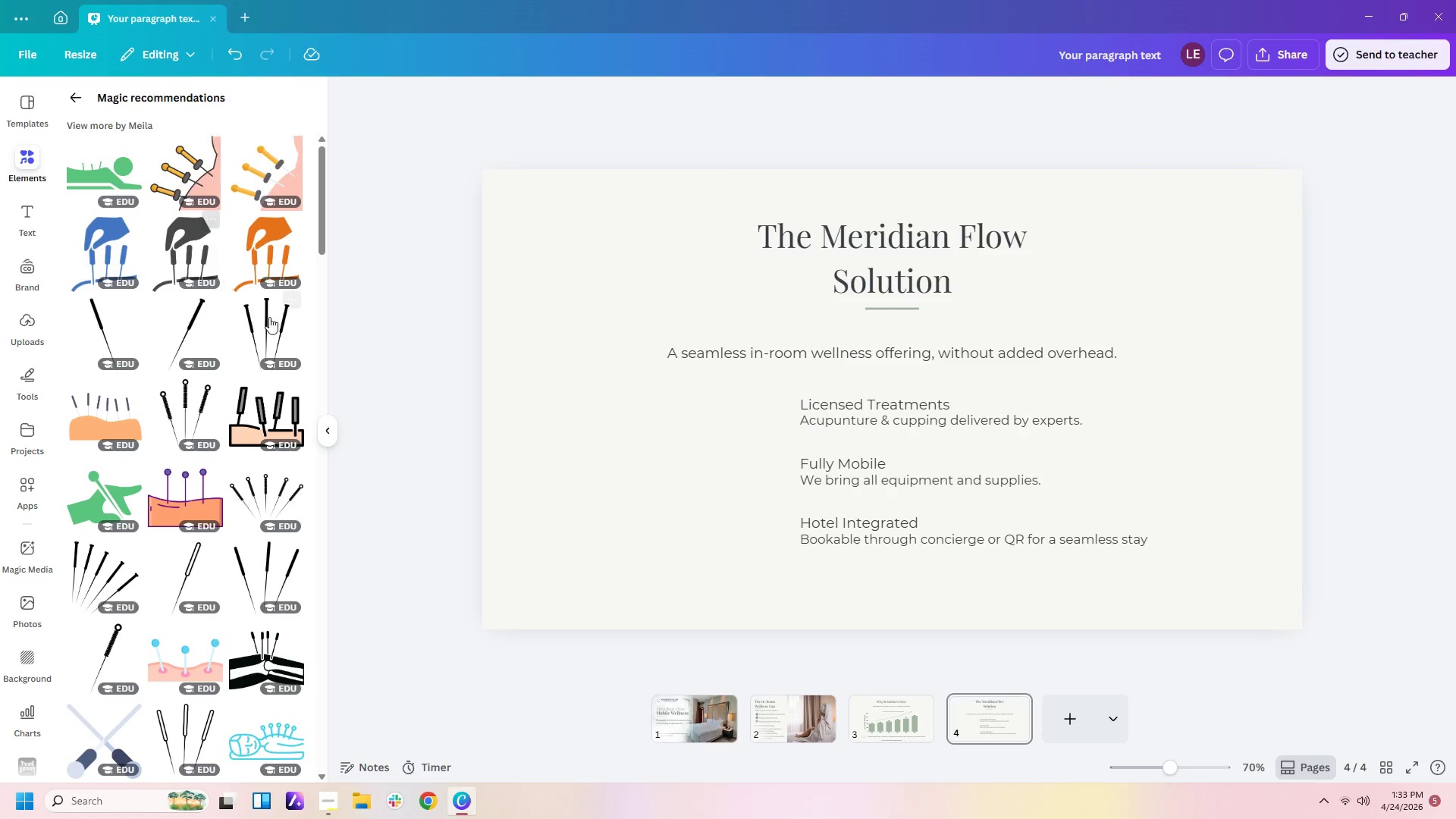 
wait(5.14)
 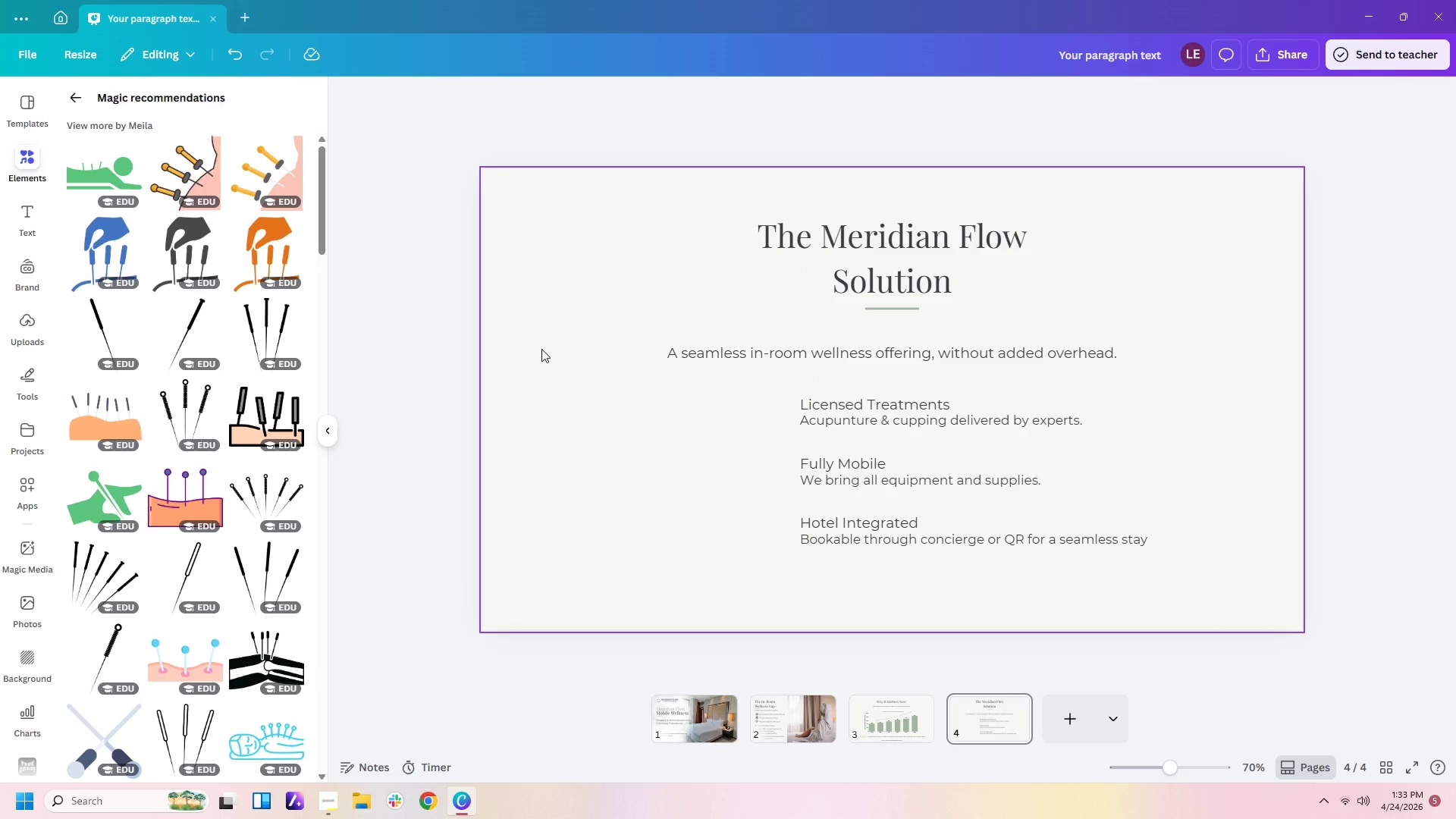 
scroll: coordinate [238, 455], scroll_direction: up, amount: 2.0
 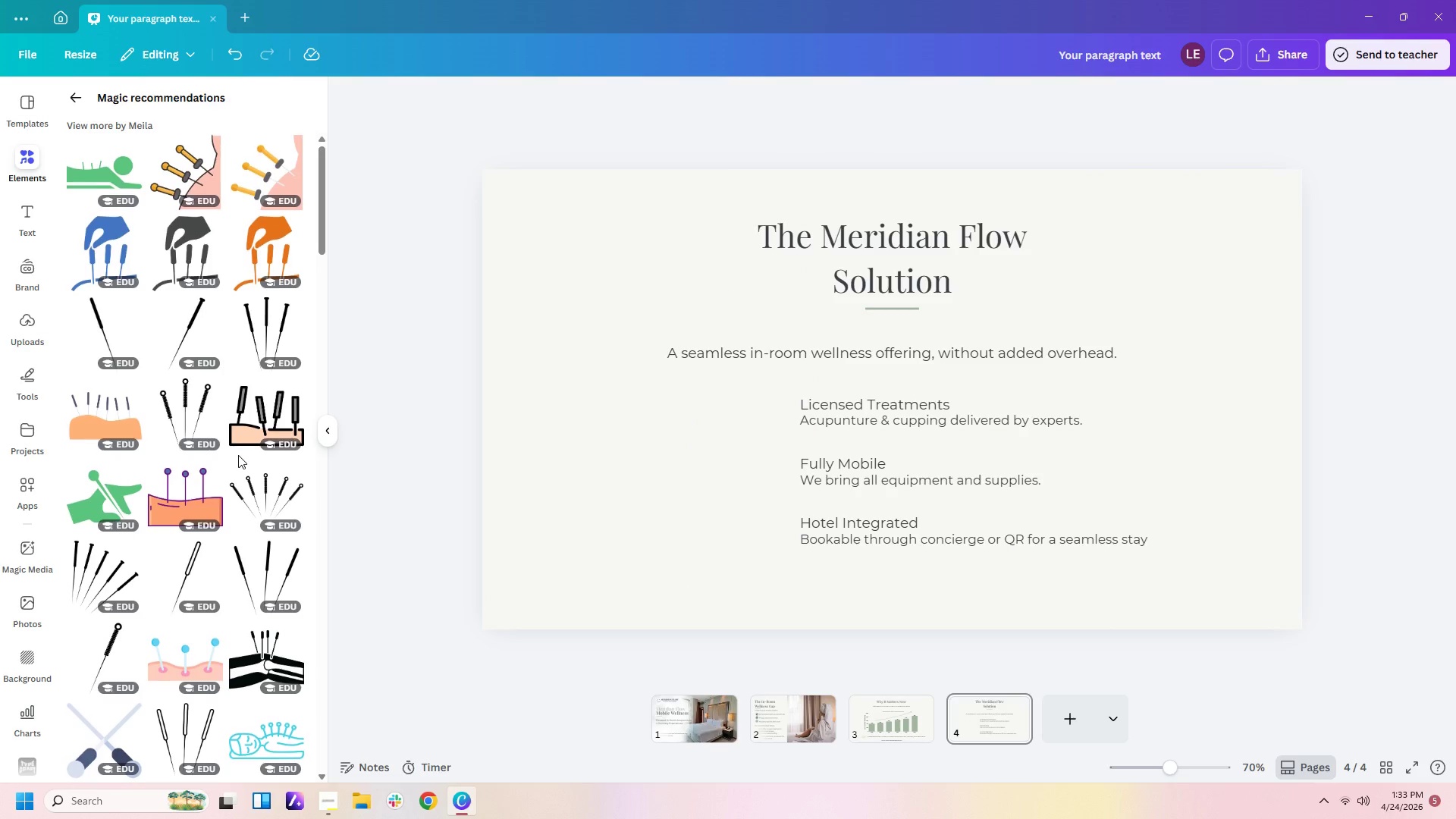 
scroll: coordinate [238, 455], scroll_direction: down, amount: 2.0
 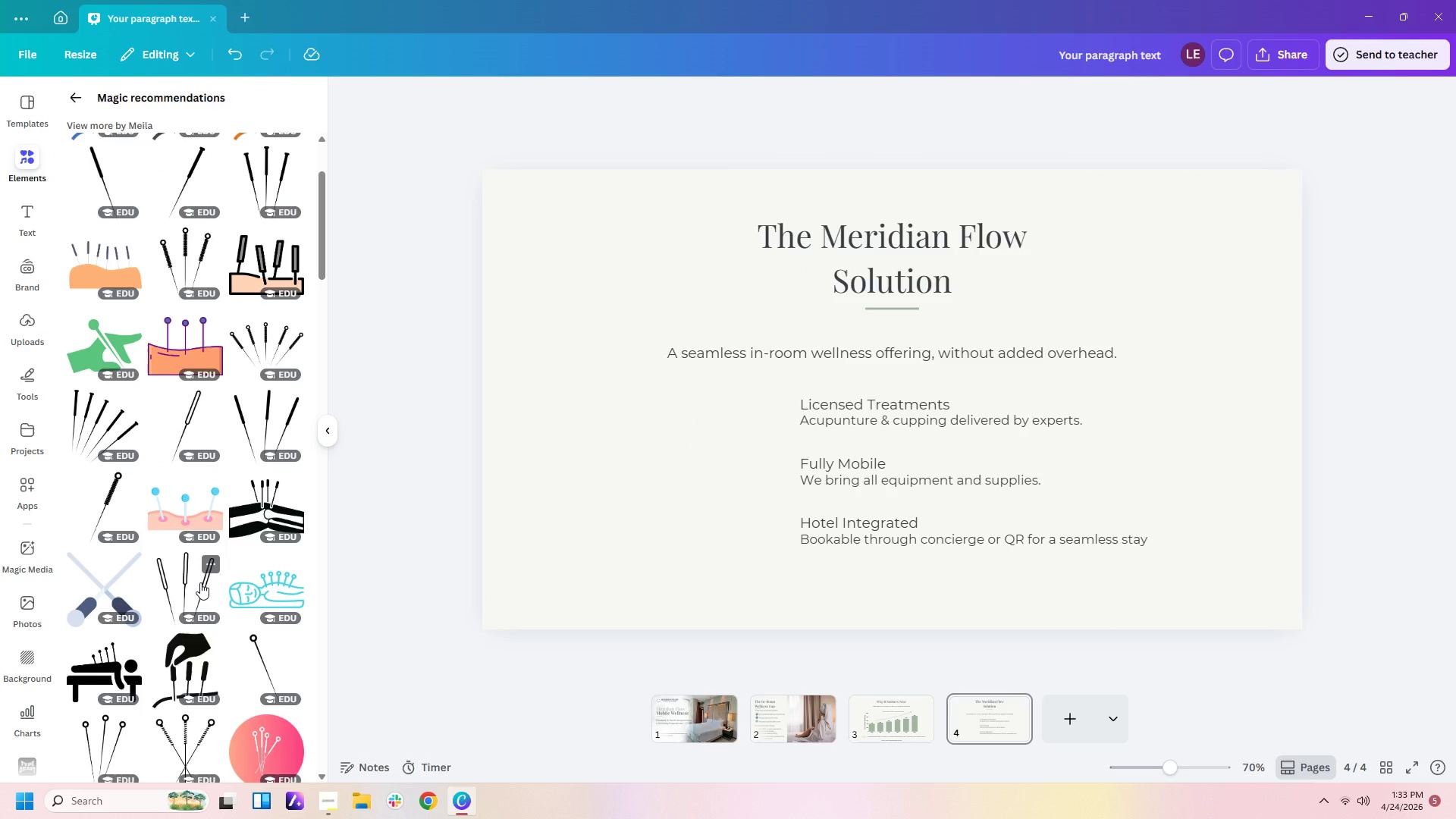 
left_click([196, 590])
 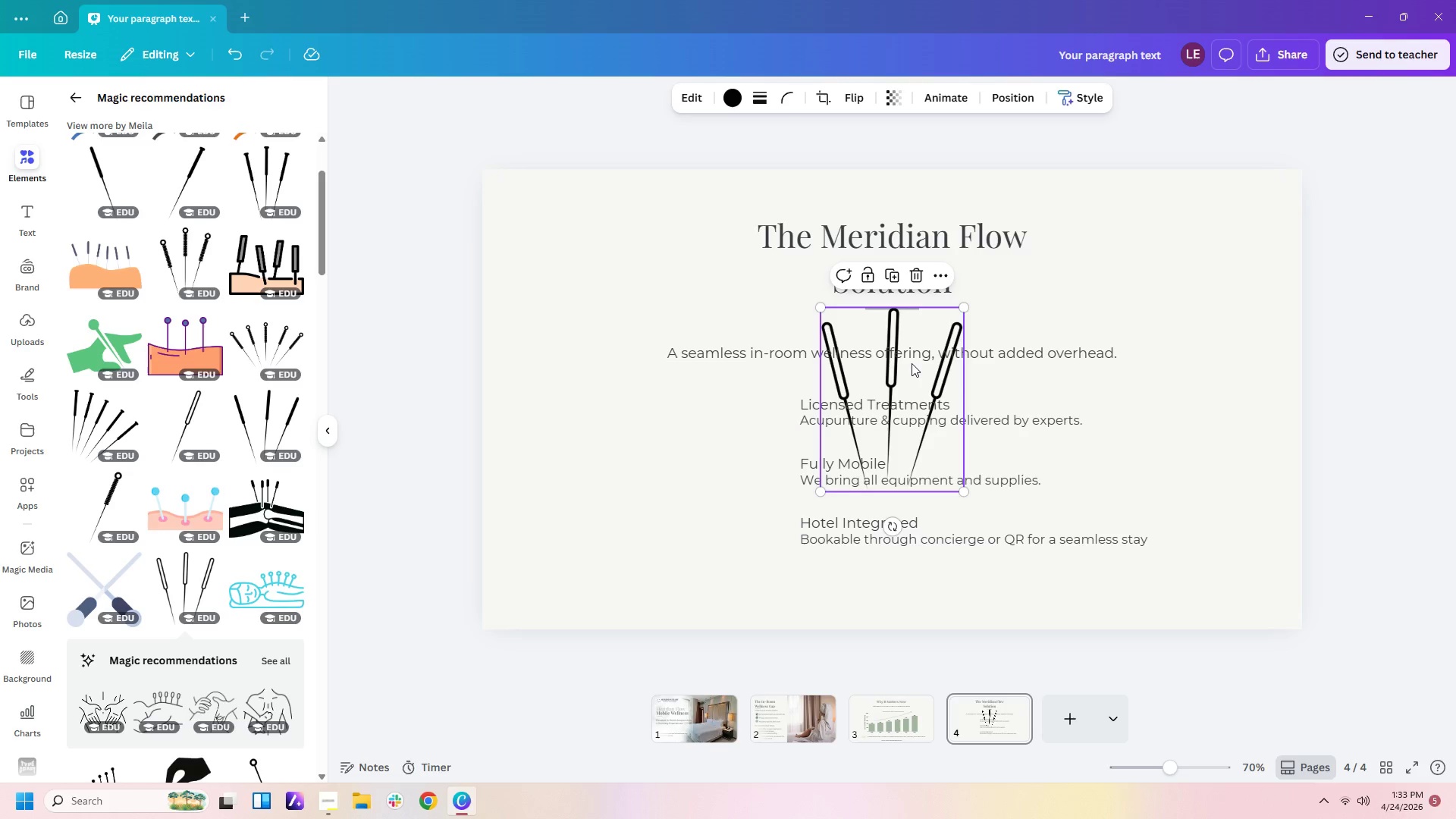 
left_click_drag(start_coordinate=[895, 371], to_coordinate=[692, 430])
 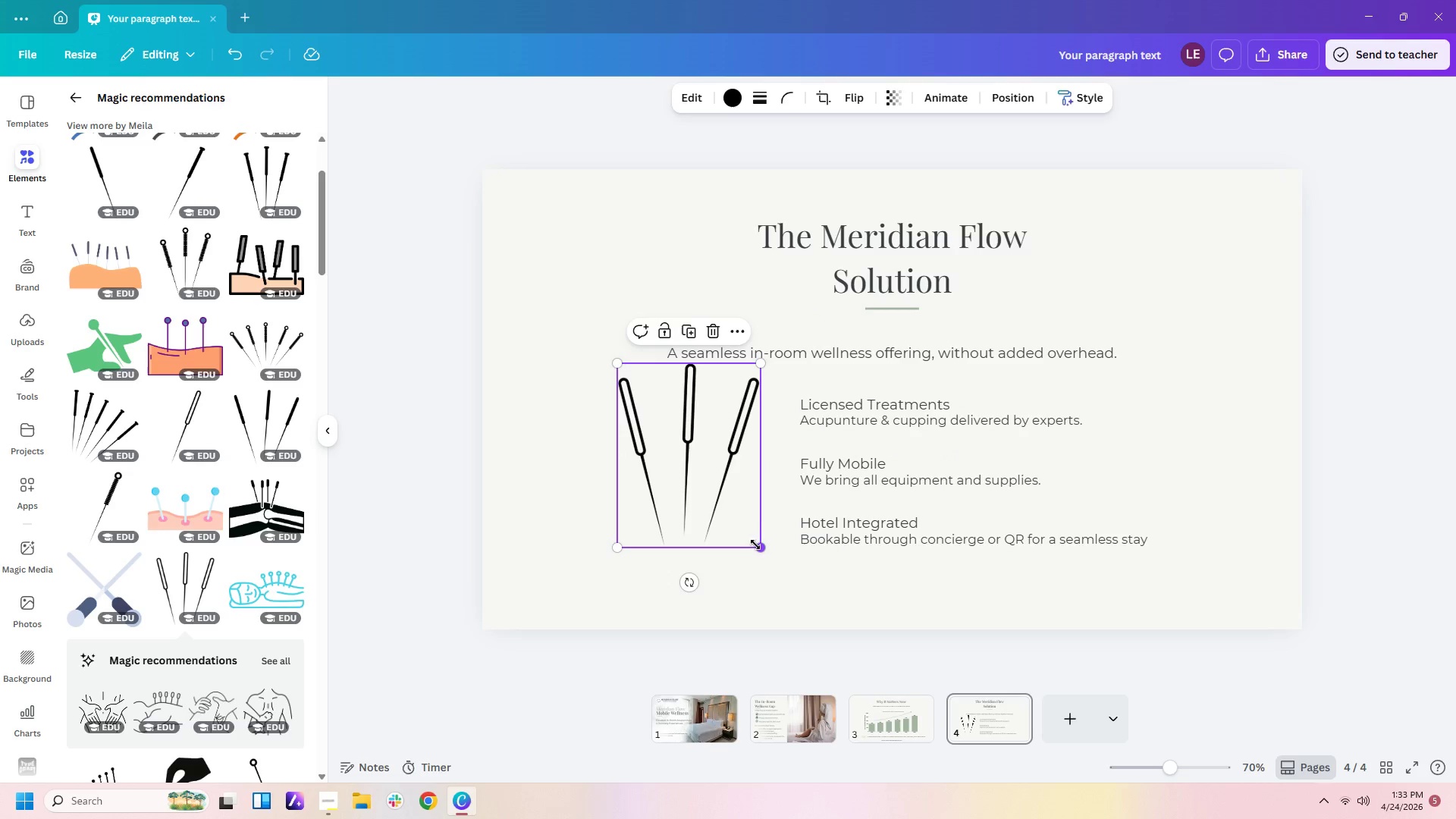 
left_click_drag(start_coordinate=[755, 545], to_coordinate=[698, 422])
 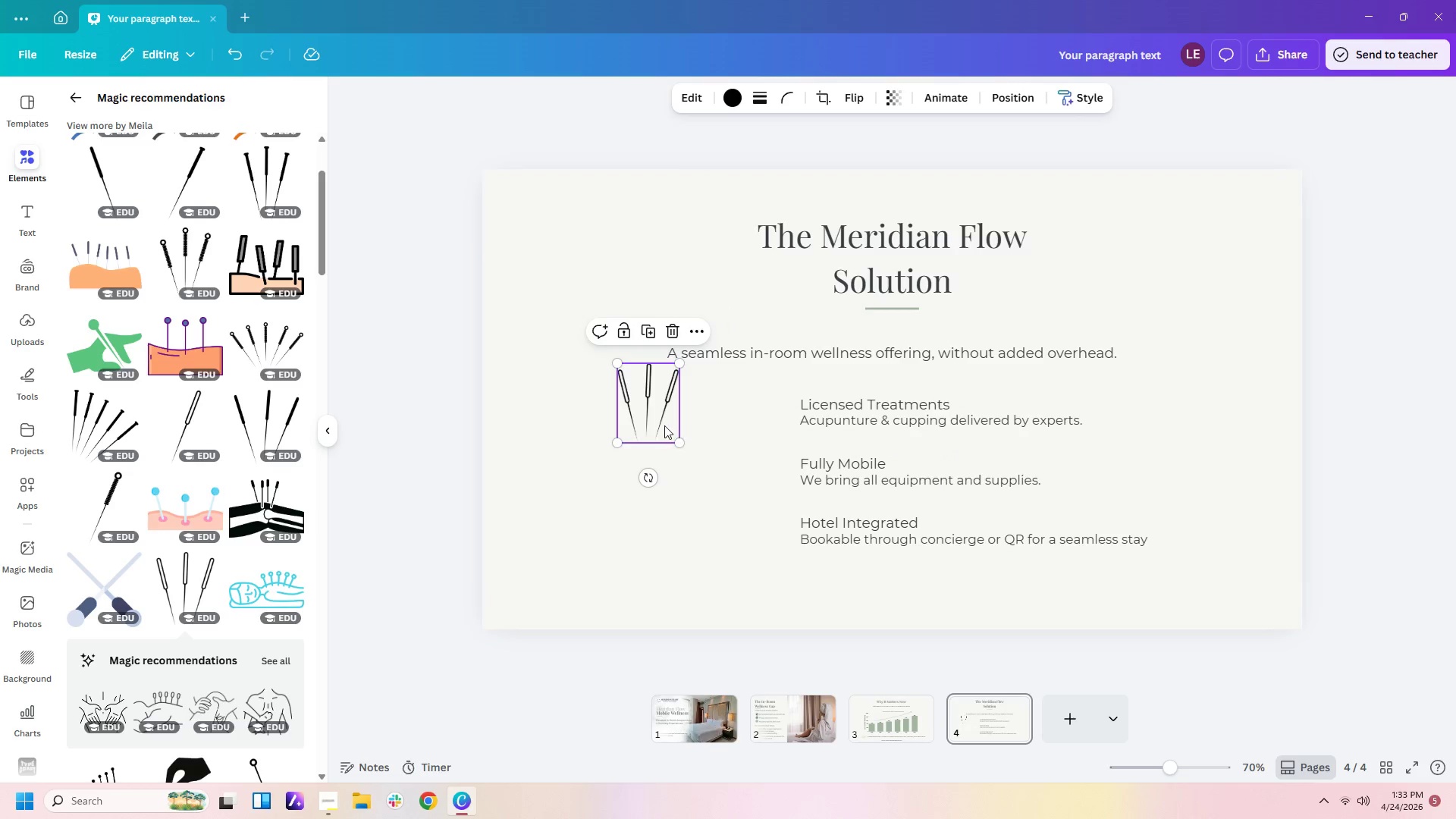 
left_click_drag(start_coordinate=[664, 425], to_coordinate=[746, 436])
 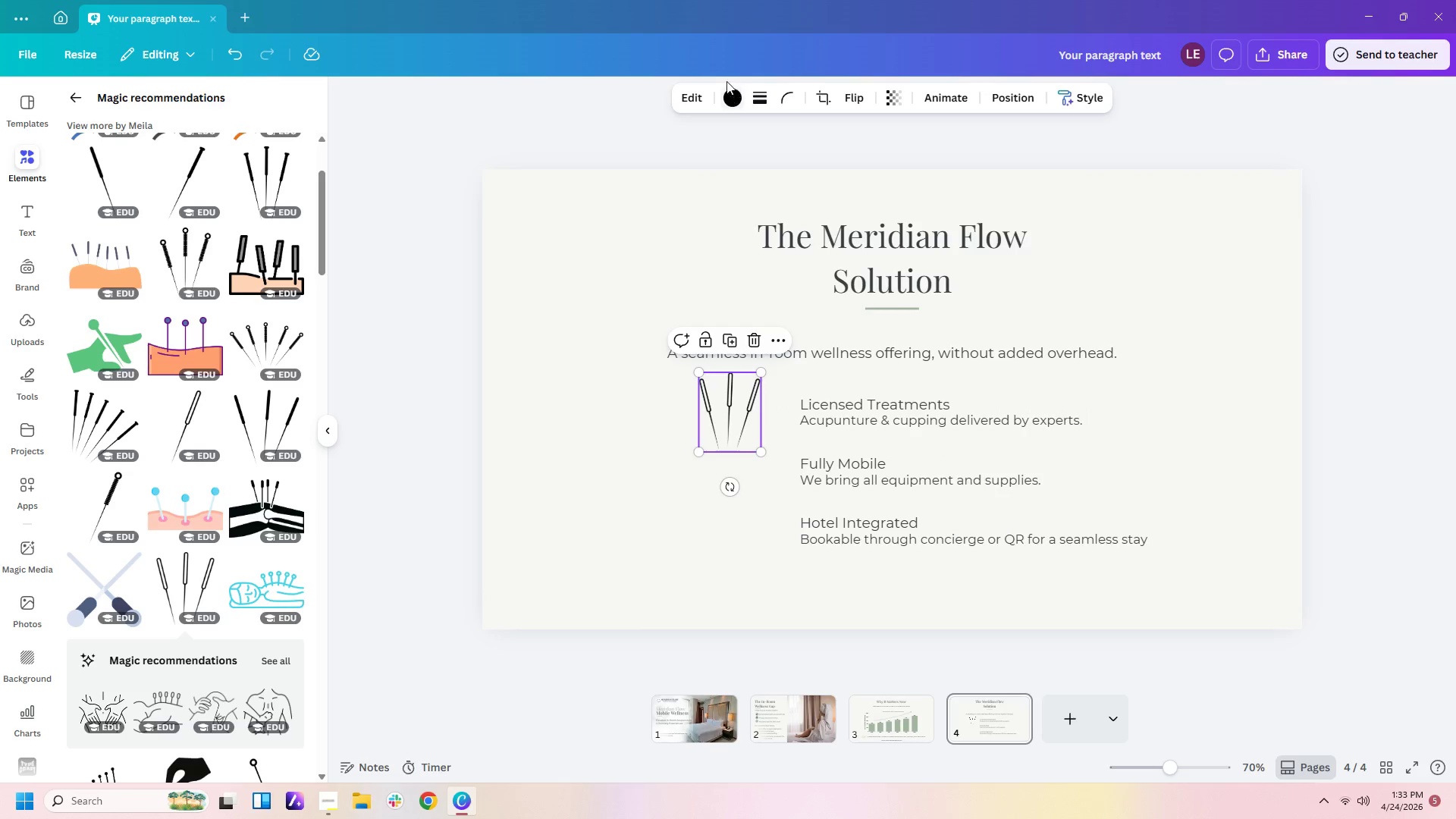 
left_click([736, 102])
 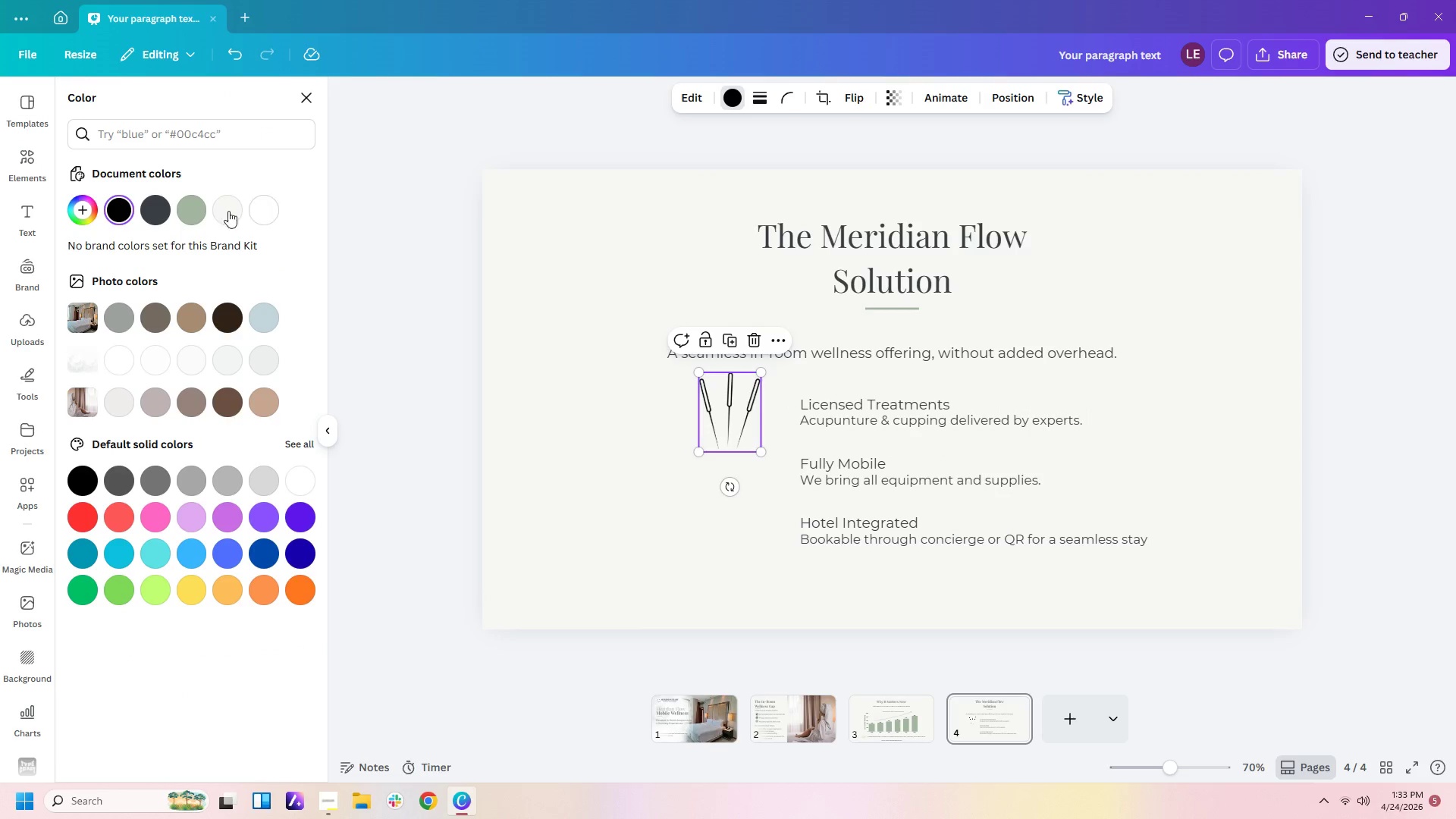 
left_click([193, 221])
 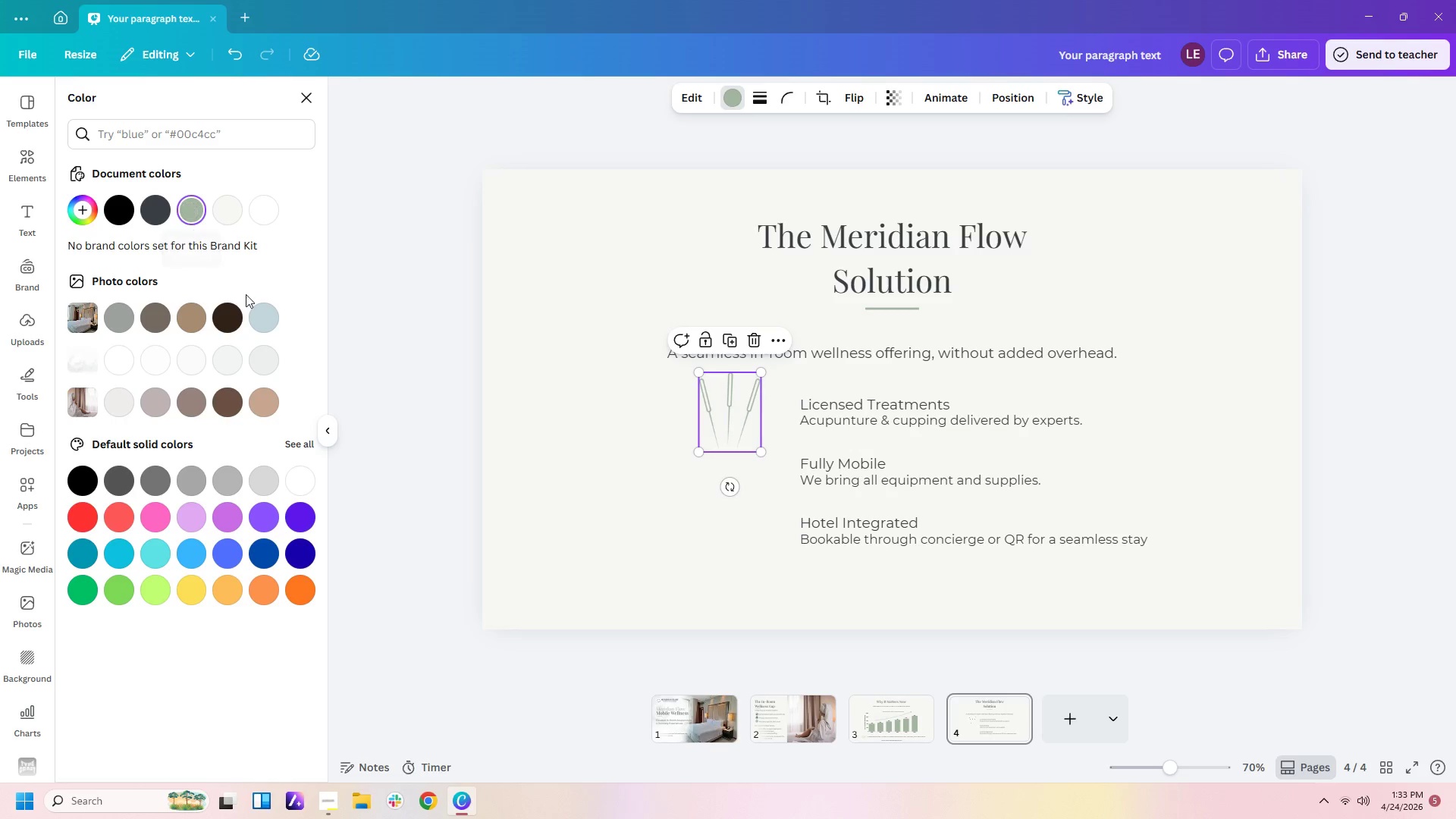 
left_click([154, 216])
 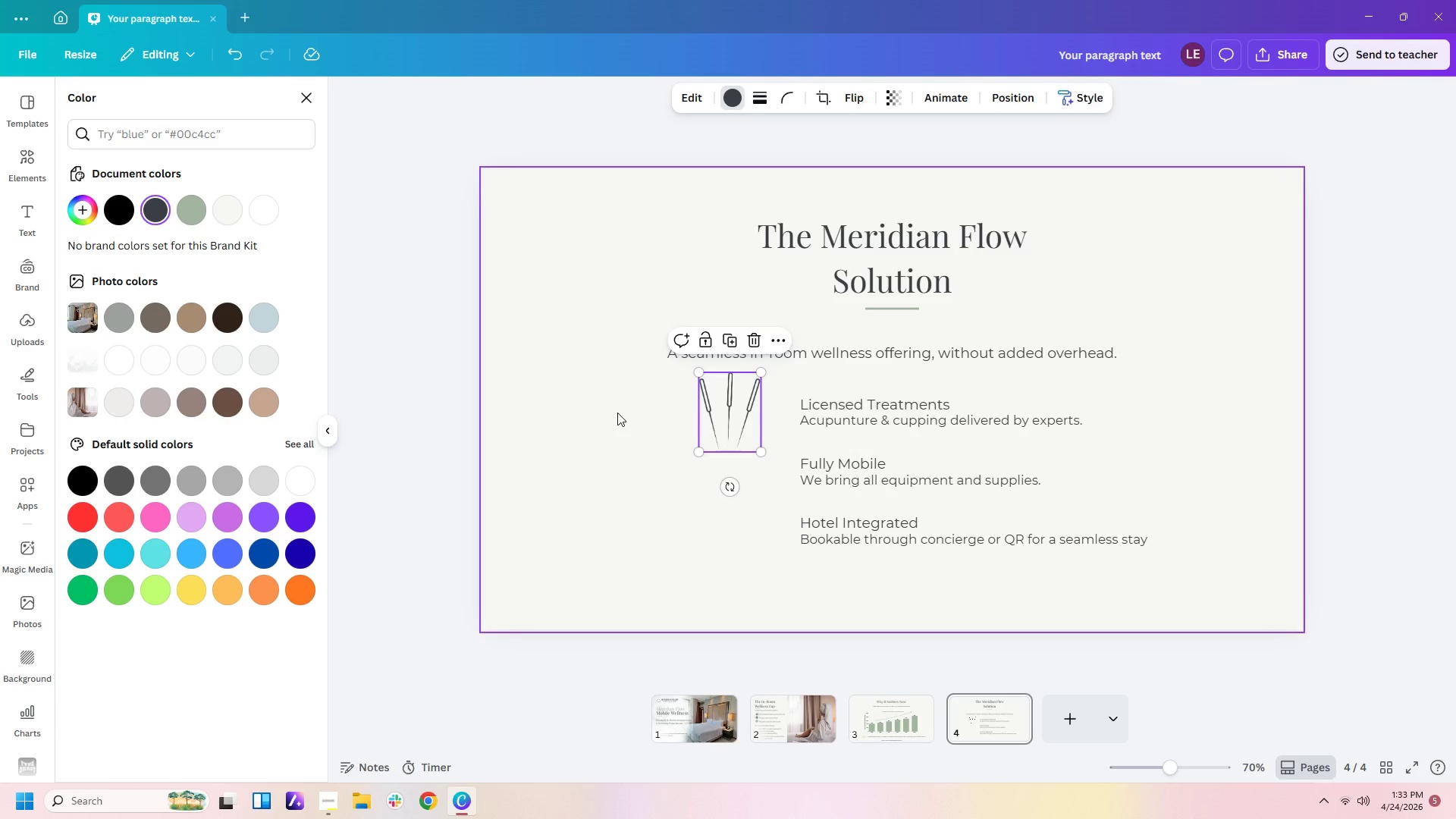 
left_click([14, 165])
 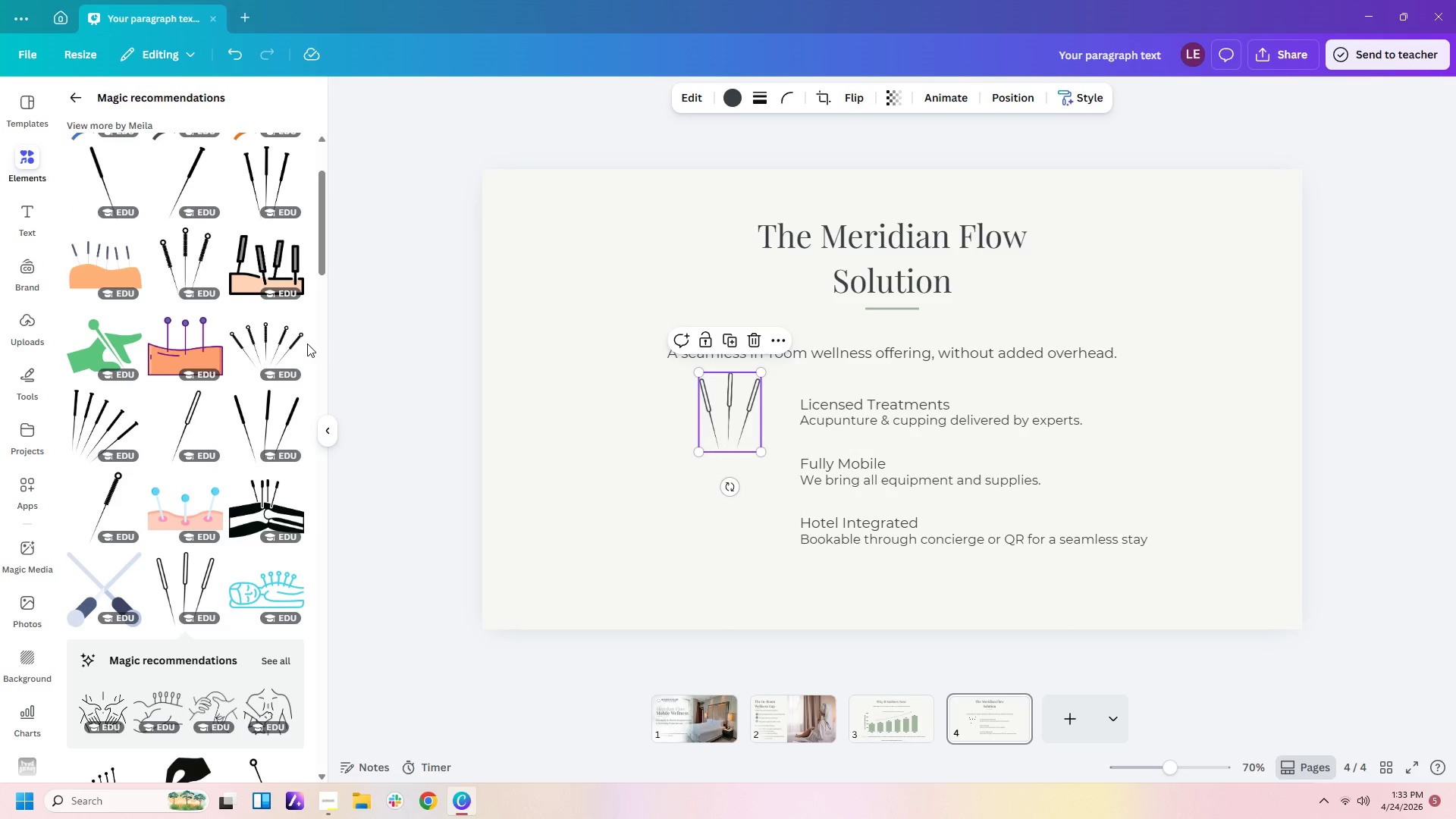 
scroll: coordinate [265, 356], scroll_direction: down, amount: 5.0
 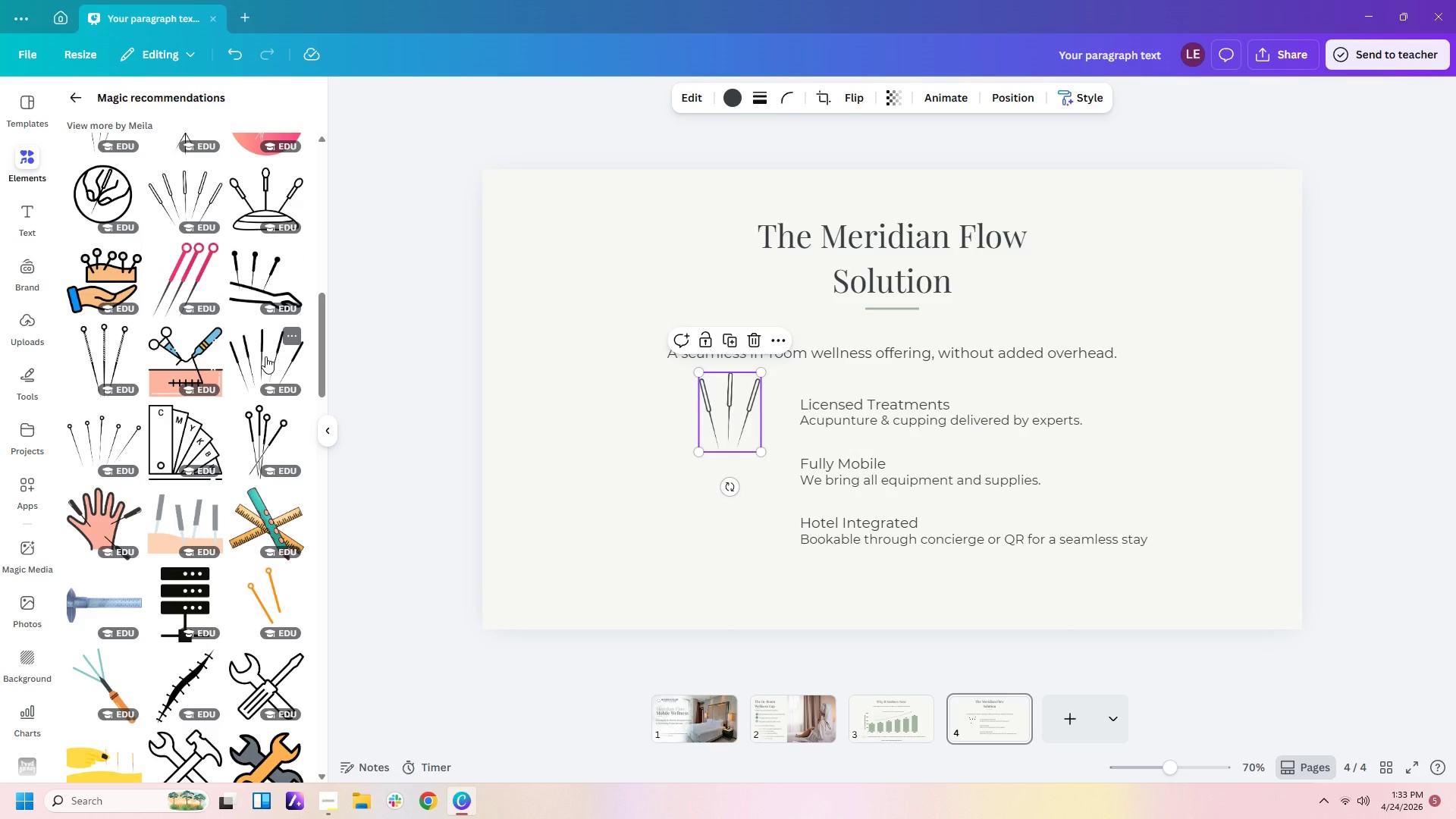 
wait(6.48)
 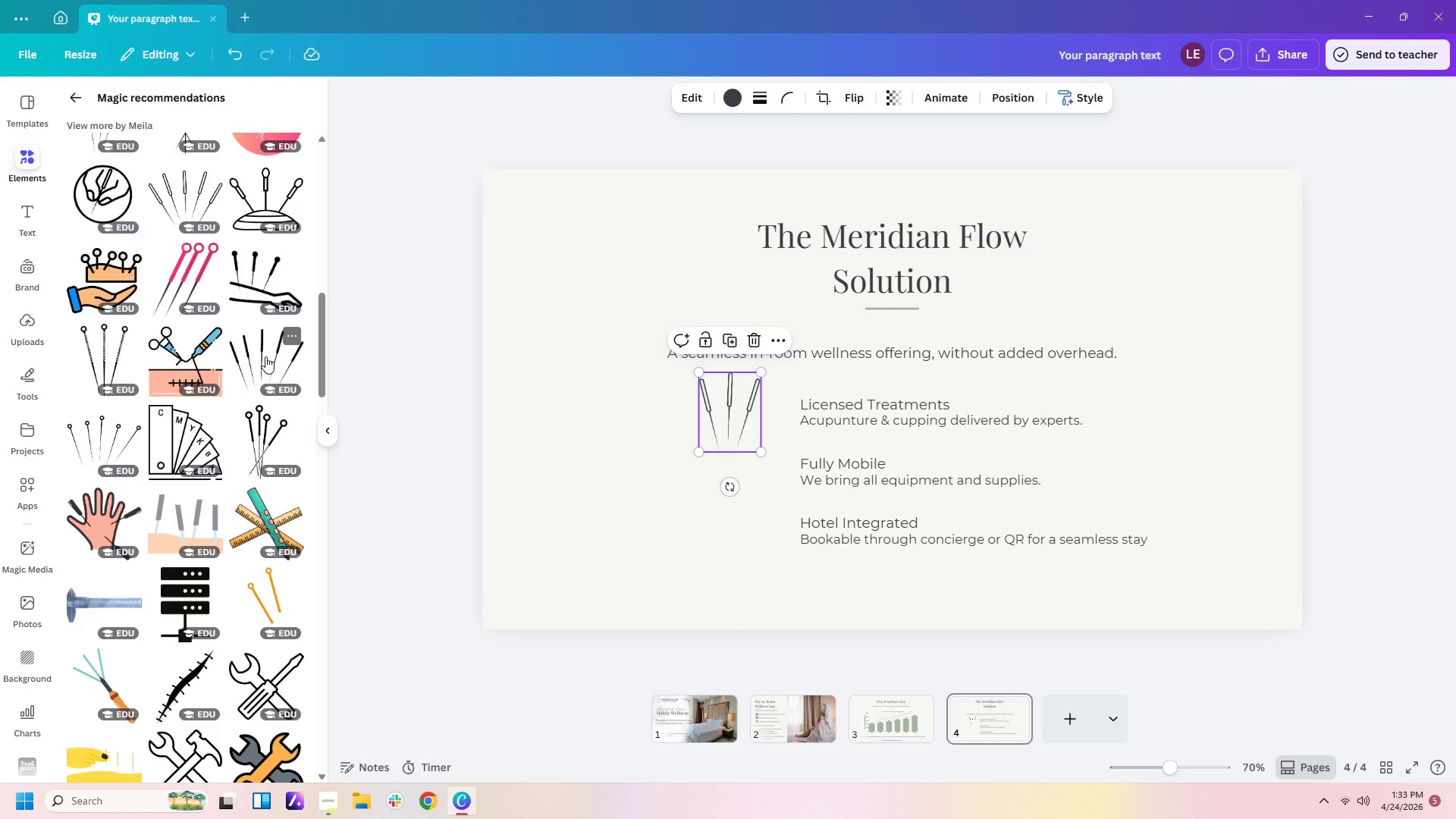 
scroll: coordinate [235, 346], scroll_direction: down, amount: 18.0
 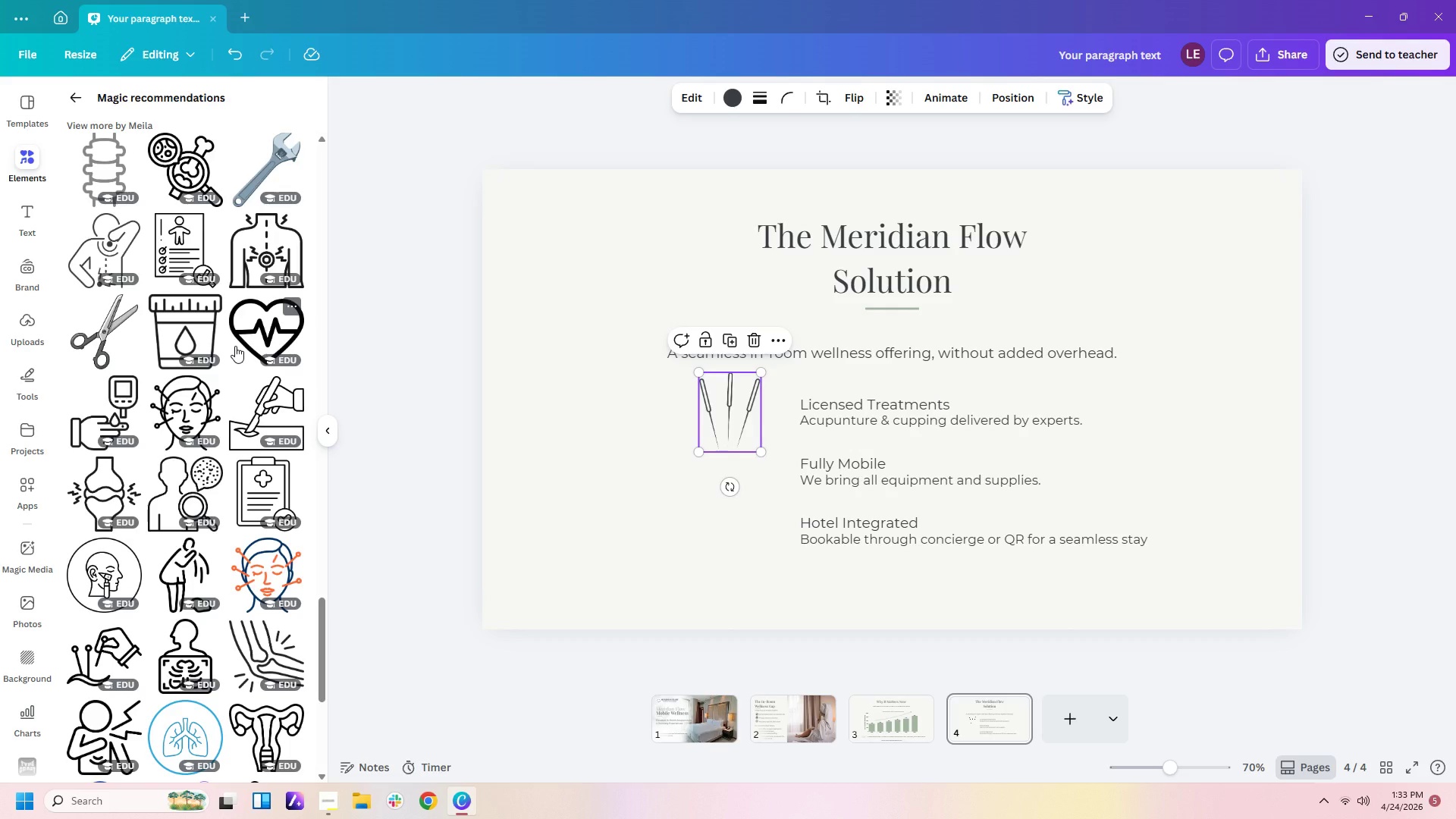 
scroll: coordinate [235, 346], scroll_direction: up, amount: 25.0
 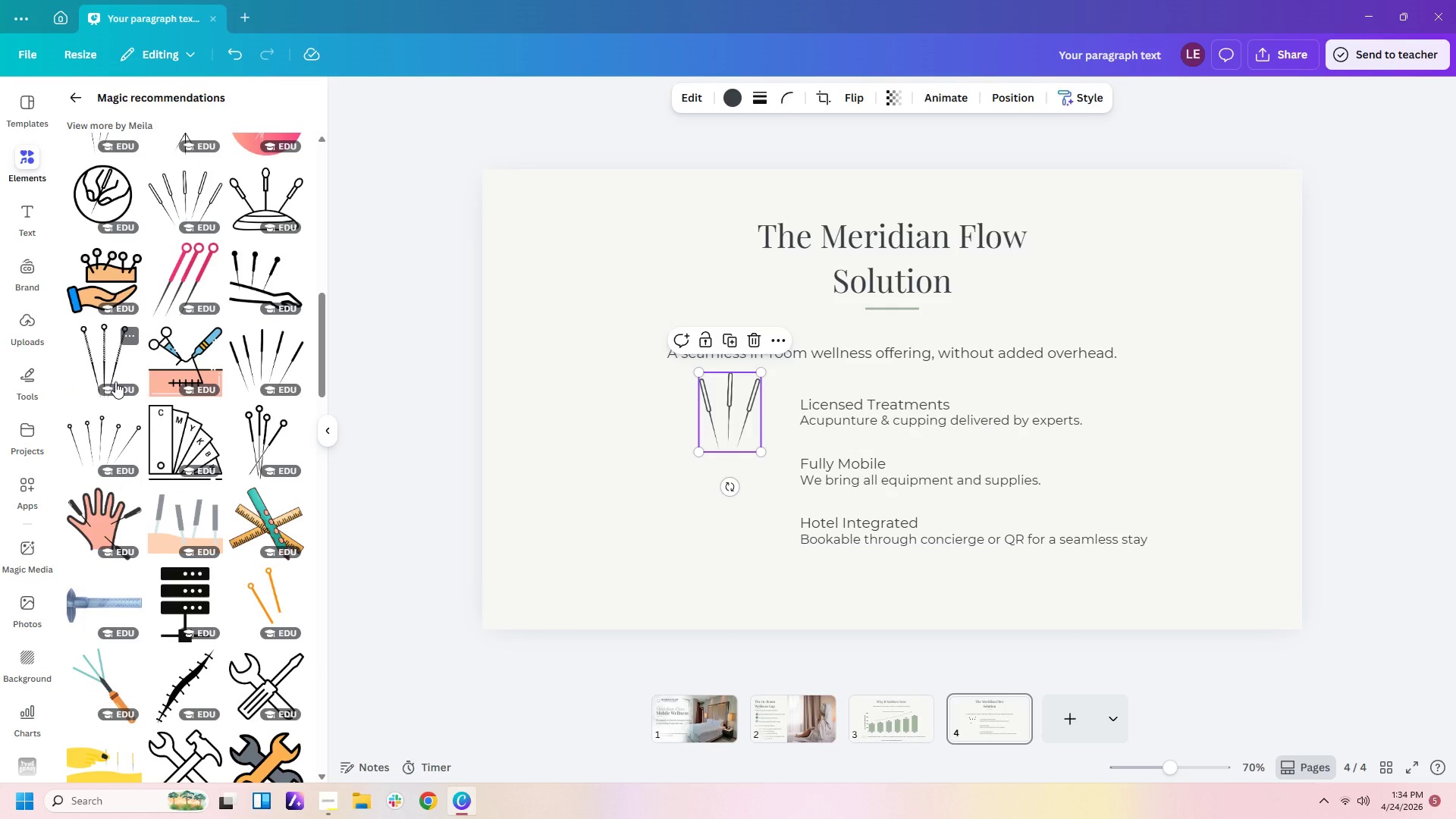 
wait(5.55)
 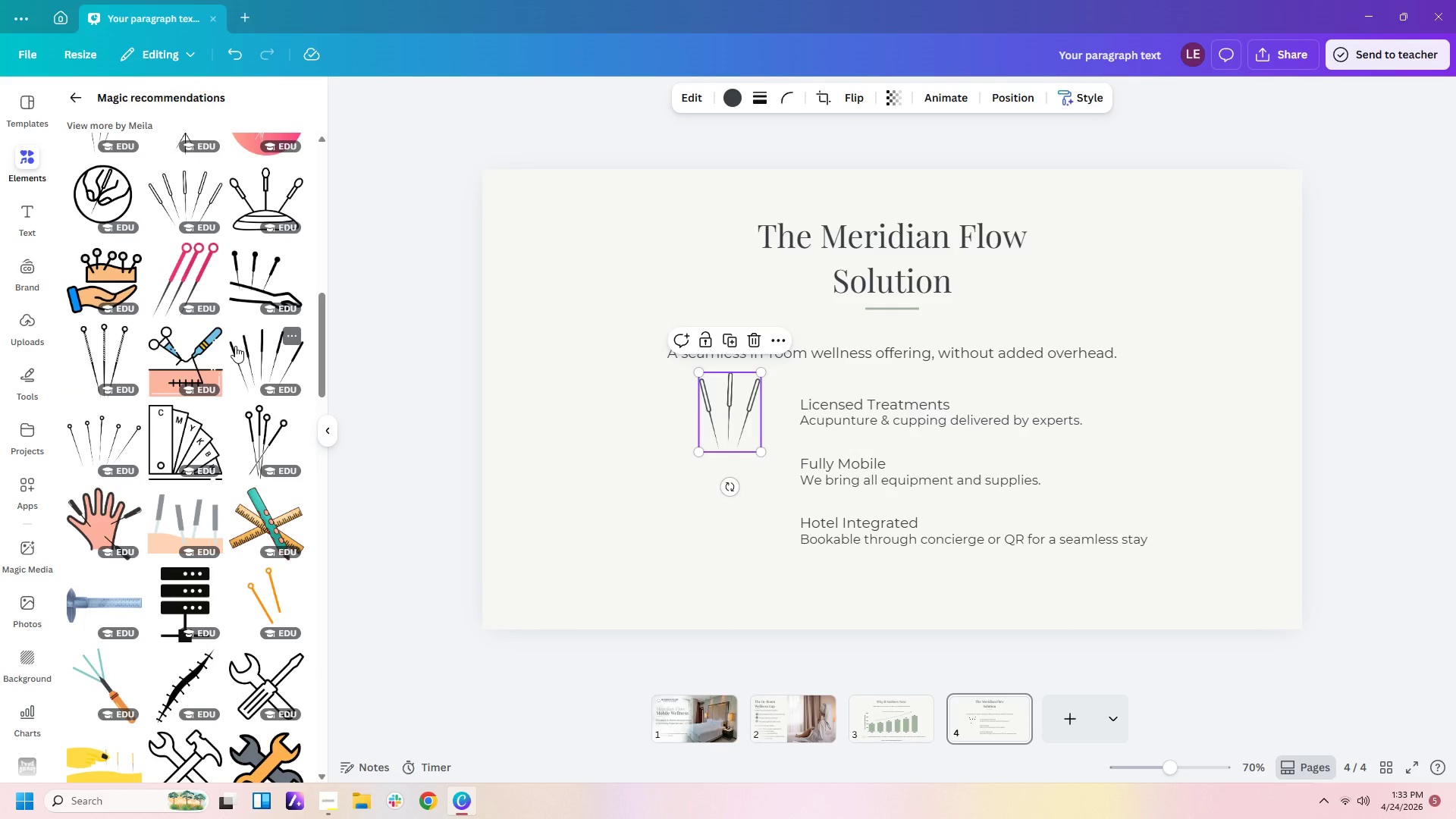 
scroll: coordinate [228, 333], scroll_direction: up, amount: 2.0
 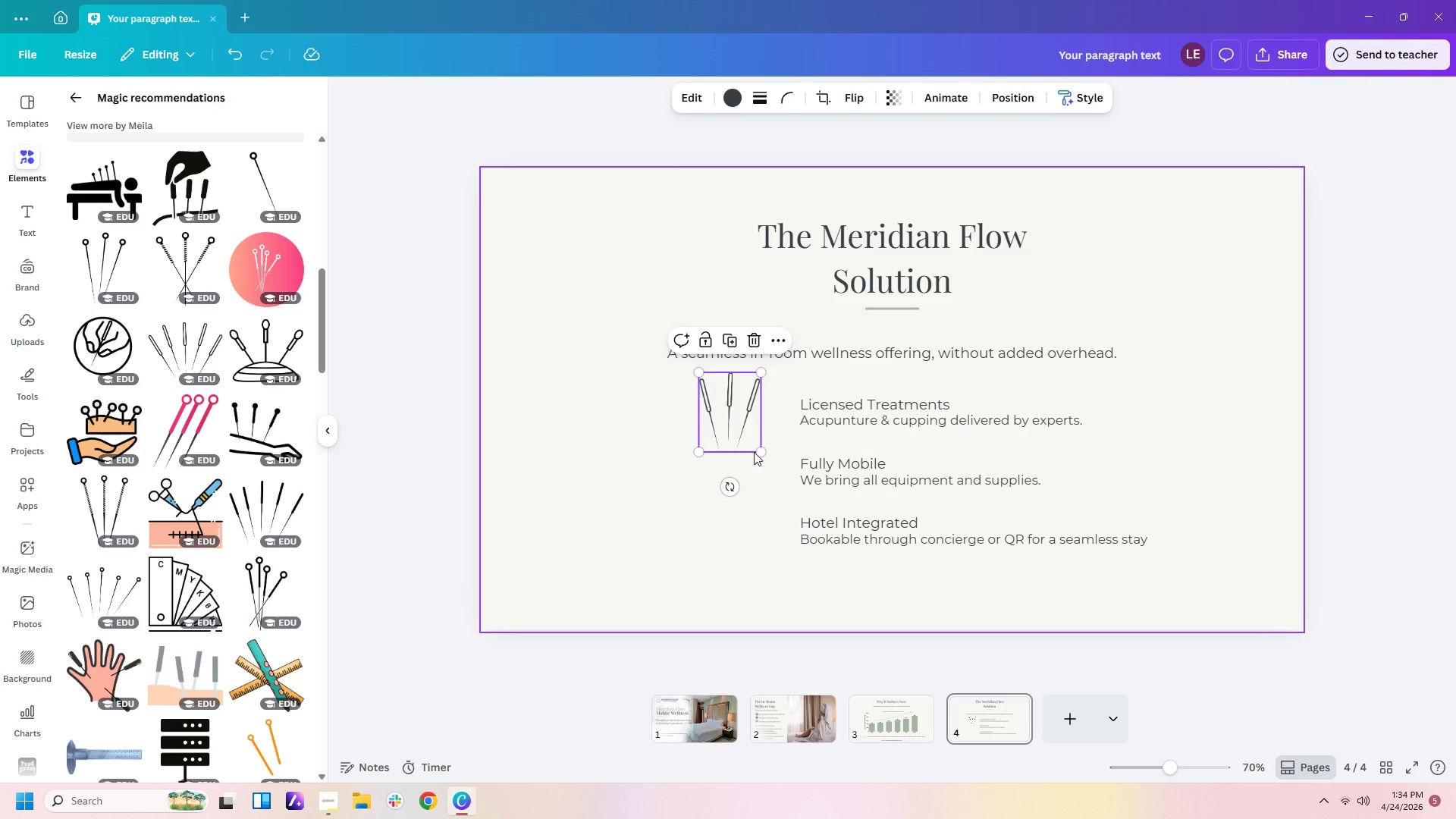 
wait(5.97)
 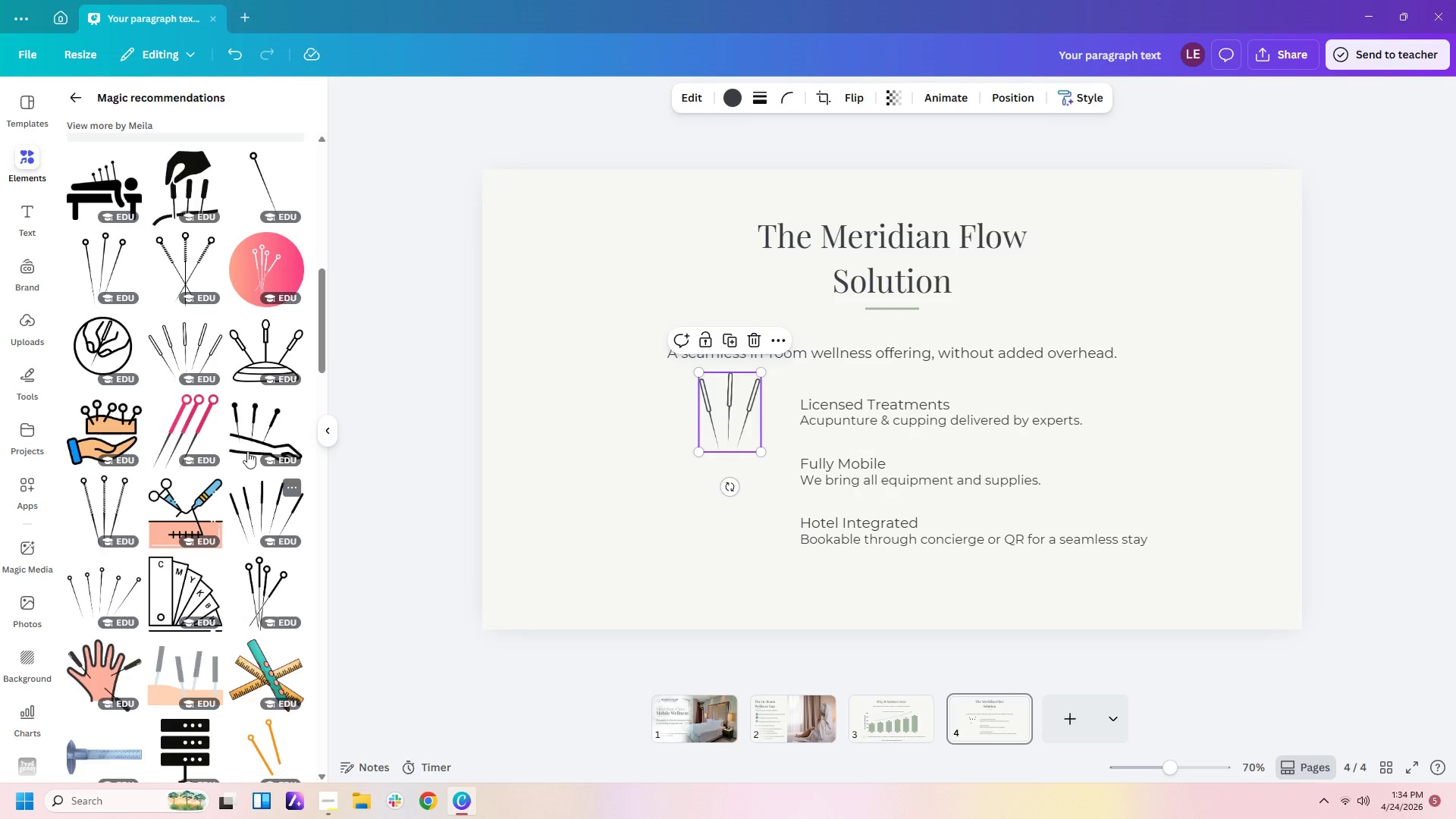 
left_click_drag(start_coordinate=[764, 452], to_coordinate=[746, 424])
 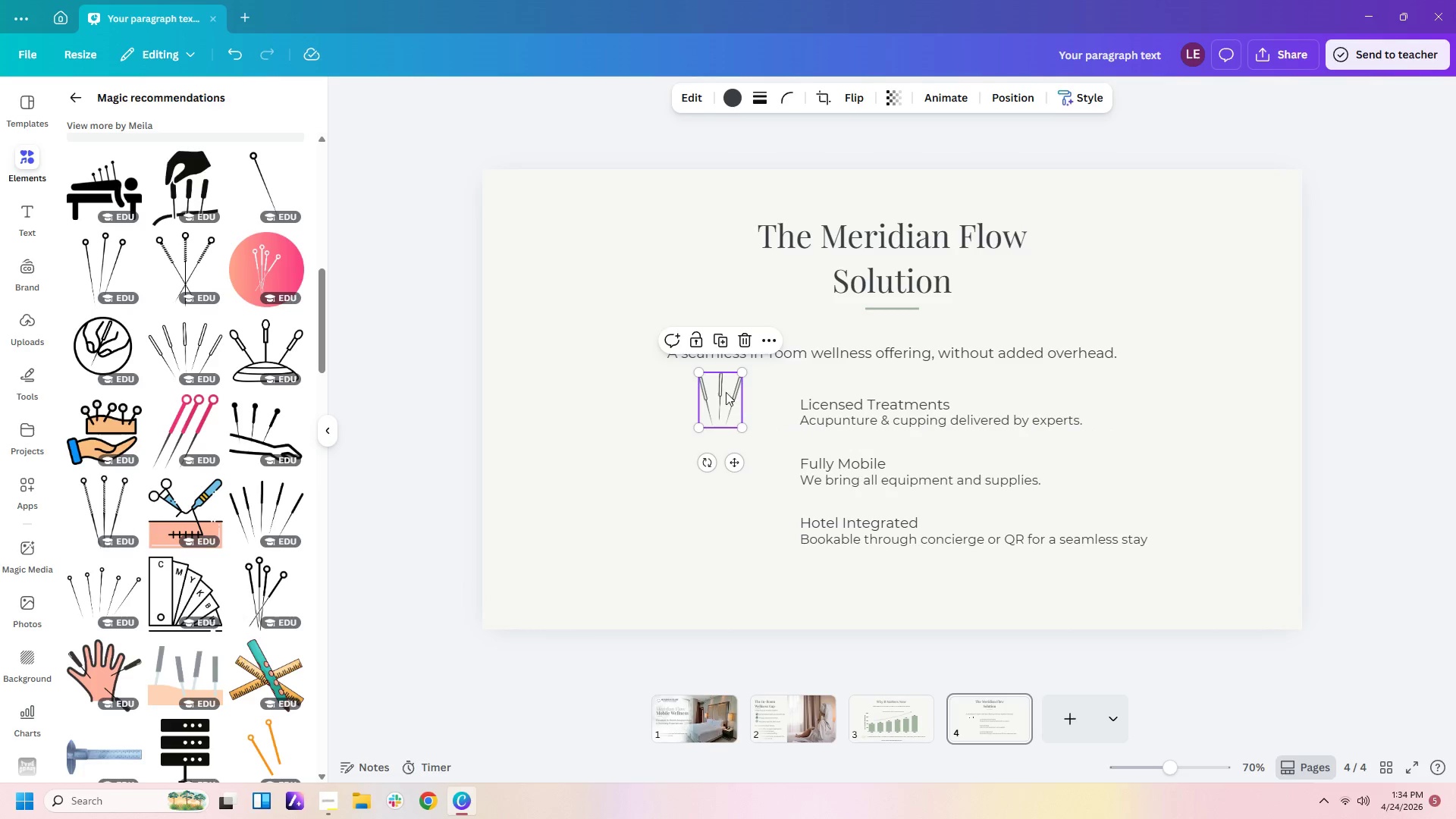 
left_click_drag(start_coordinate=[726, 392], to_coordinate=[753, 406])
 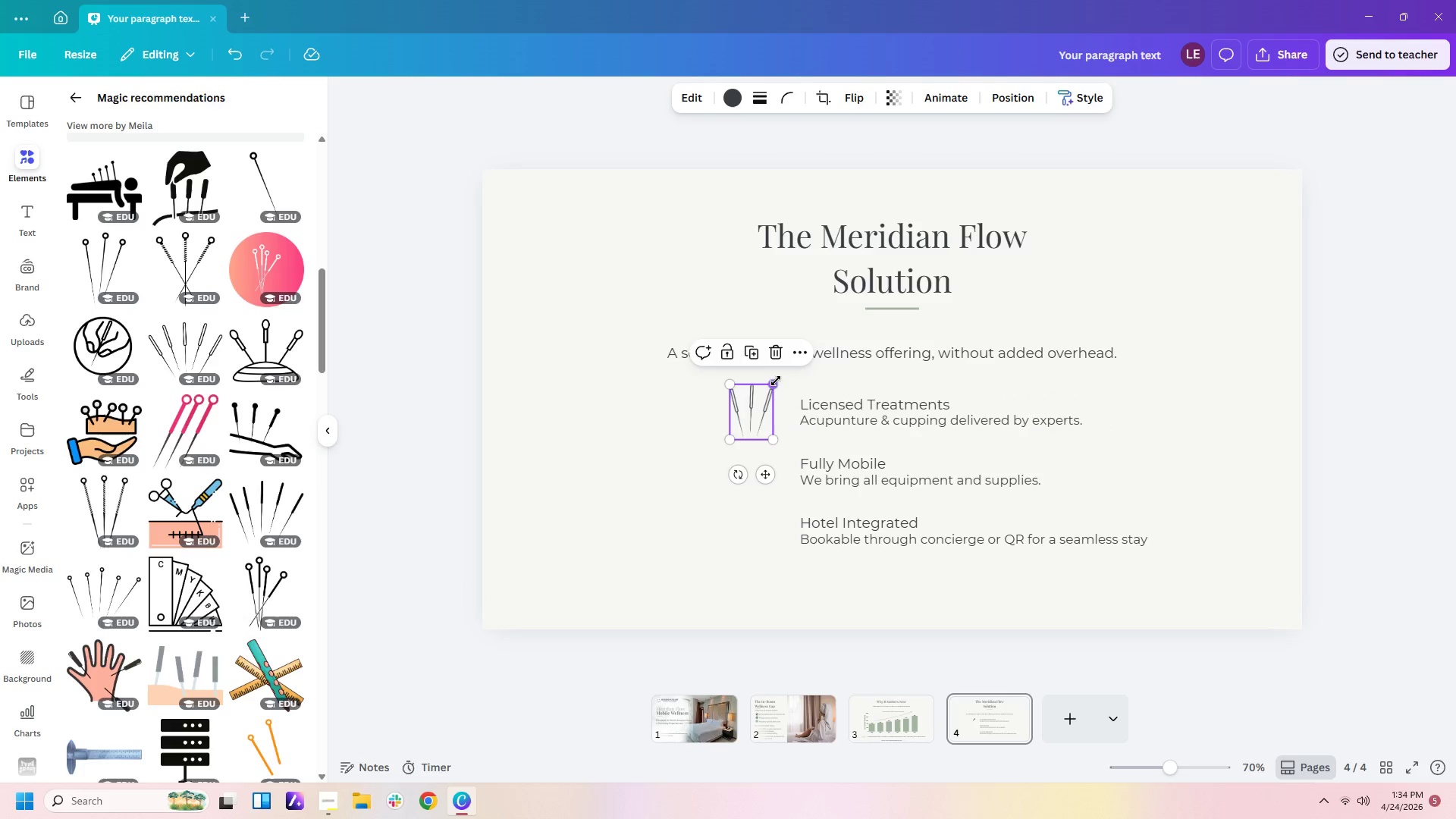 
left_click_drag(start_coordinate=[774, 381], to_coordinate=[773, 394])
 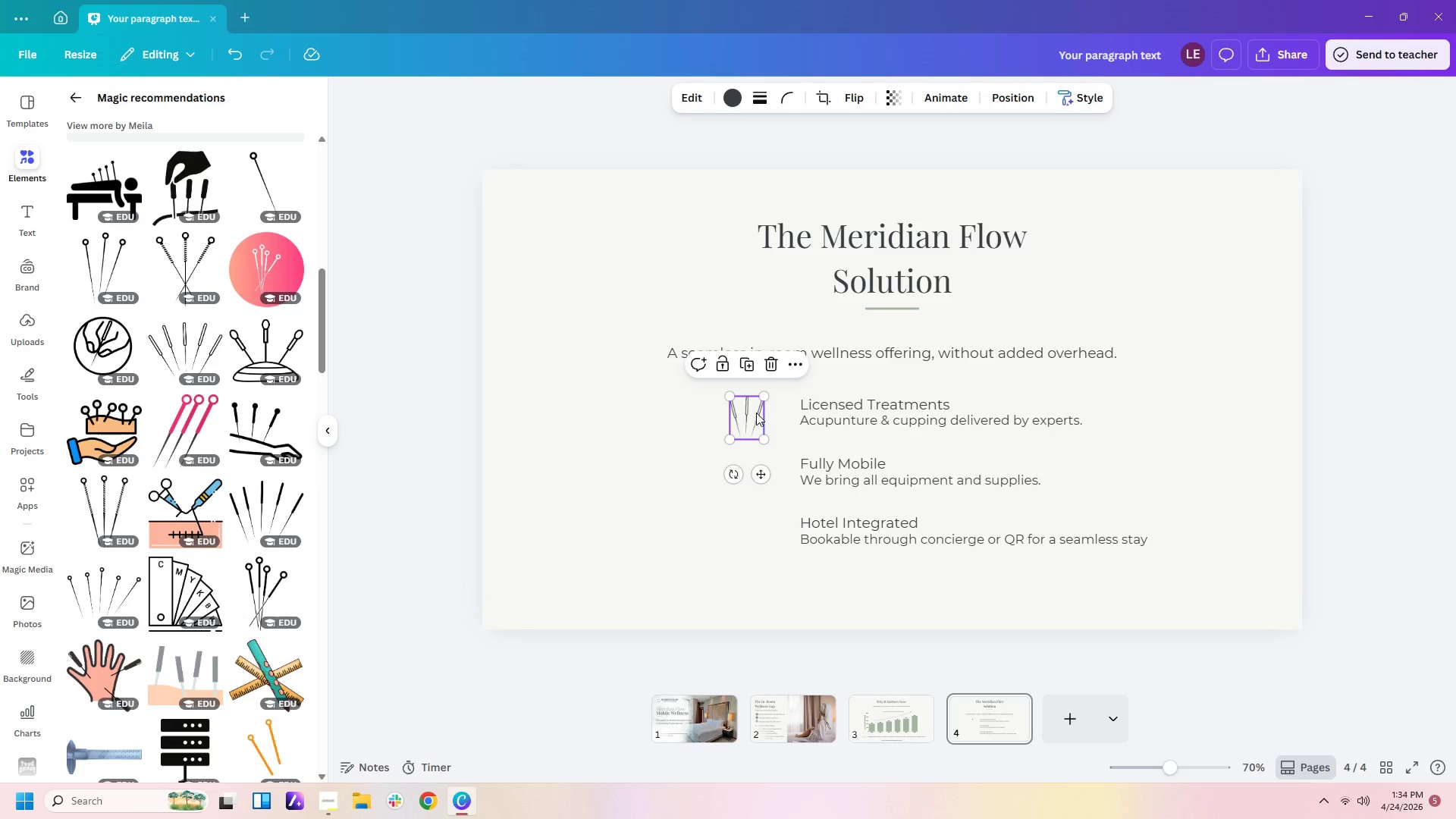 
left_click_drag(start_coordinate=[755, 413], to_coordinate=[763, 407])
 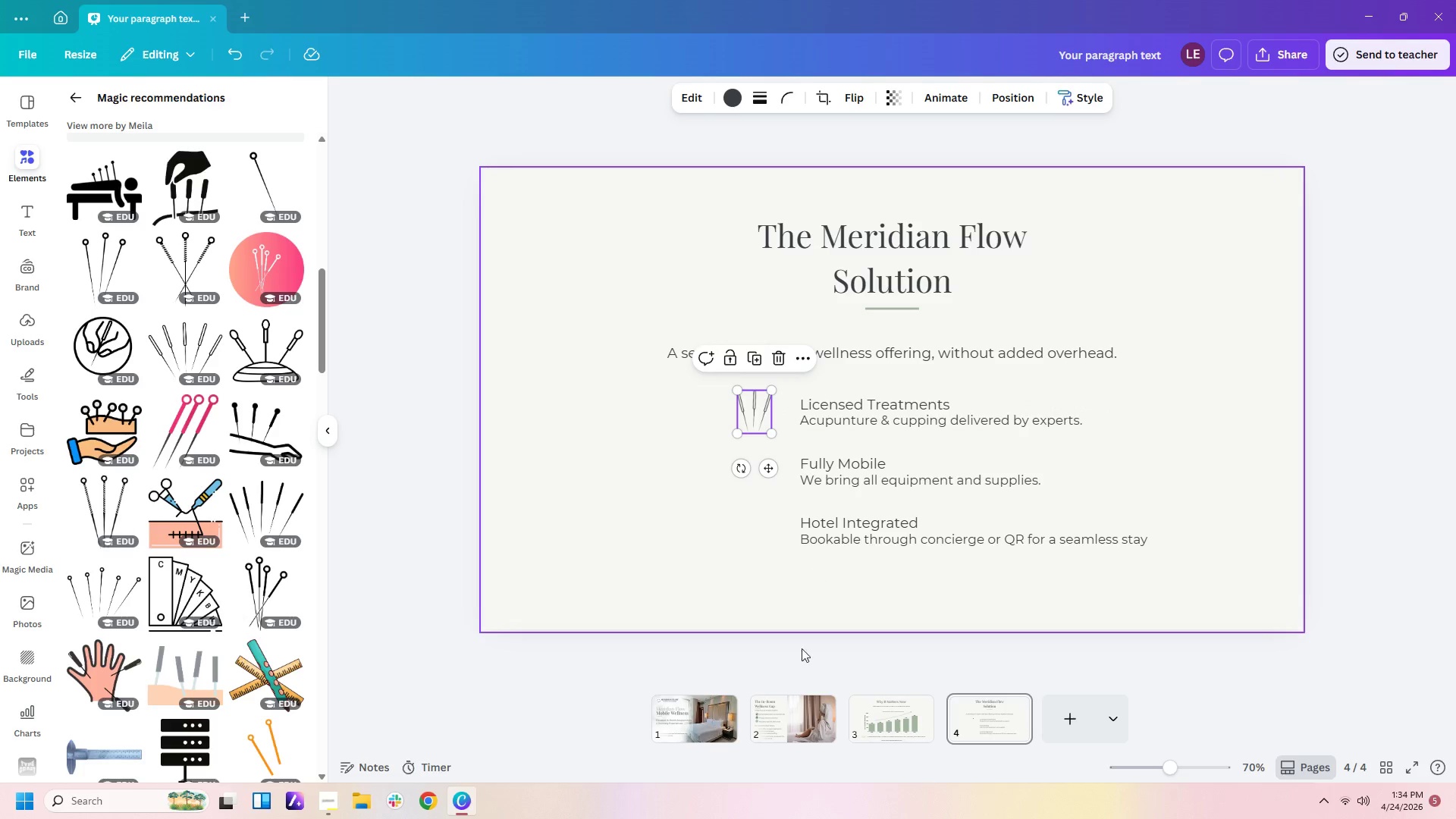 
left_click([806, 708])
 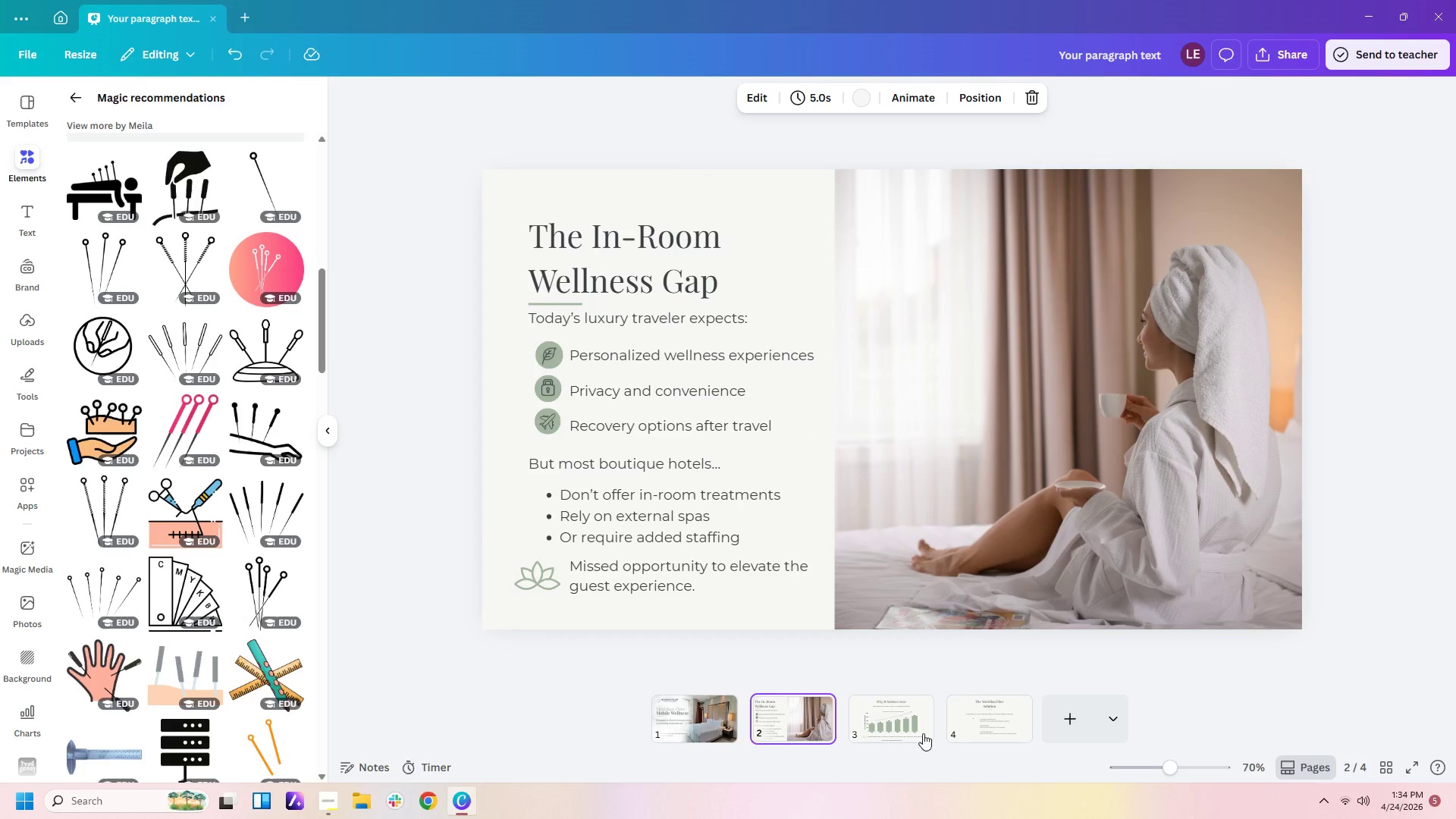 
left_click([981, 714])
 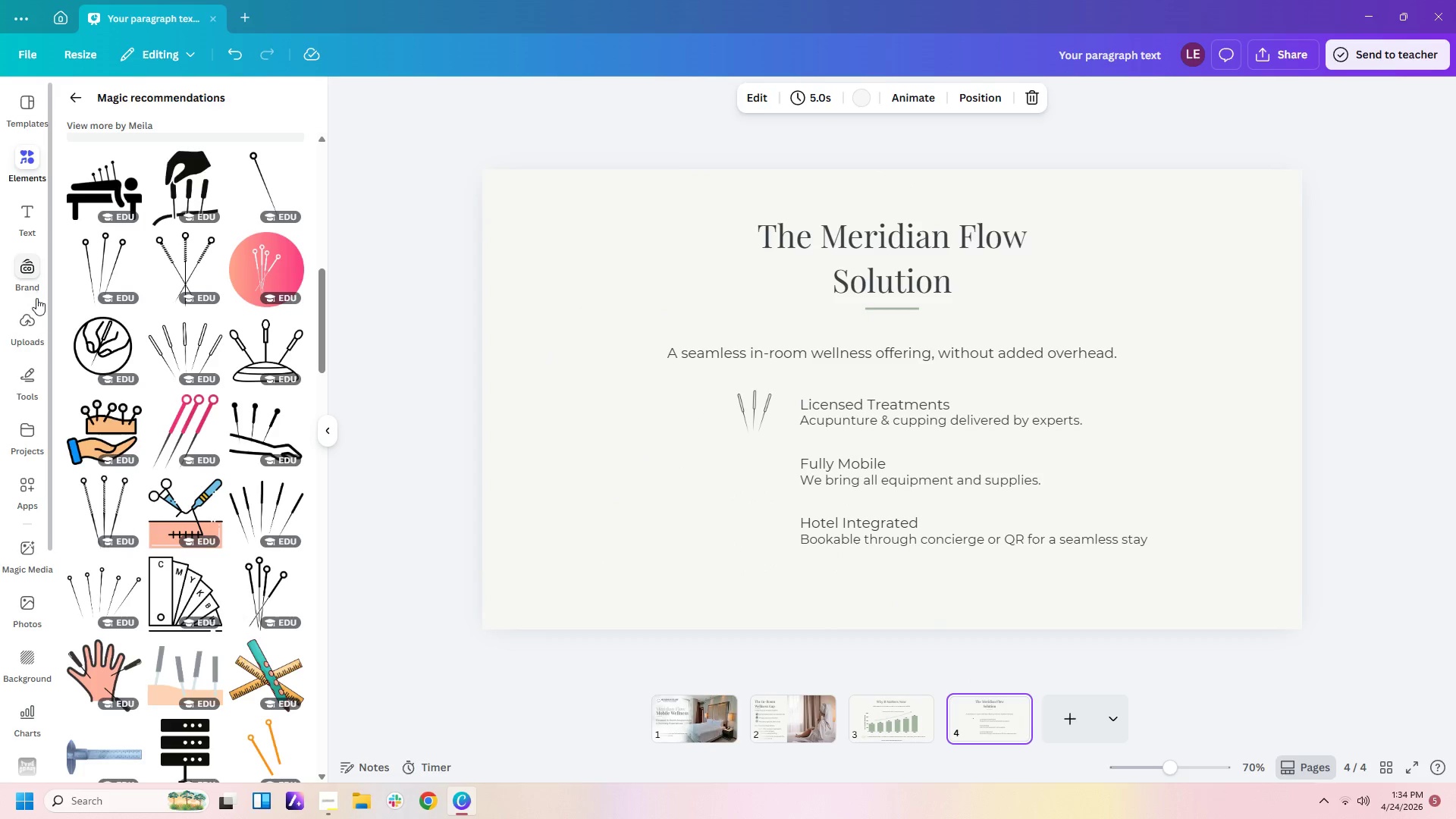 
left_click([35, 382])
 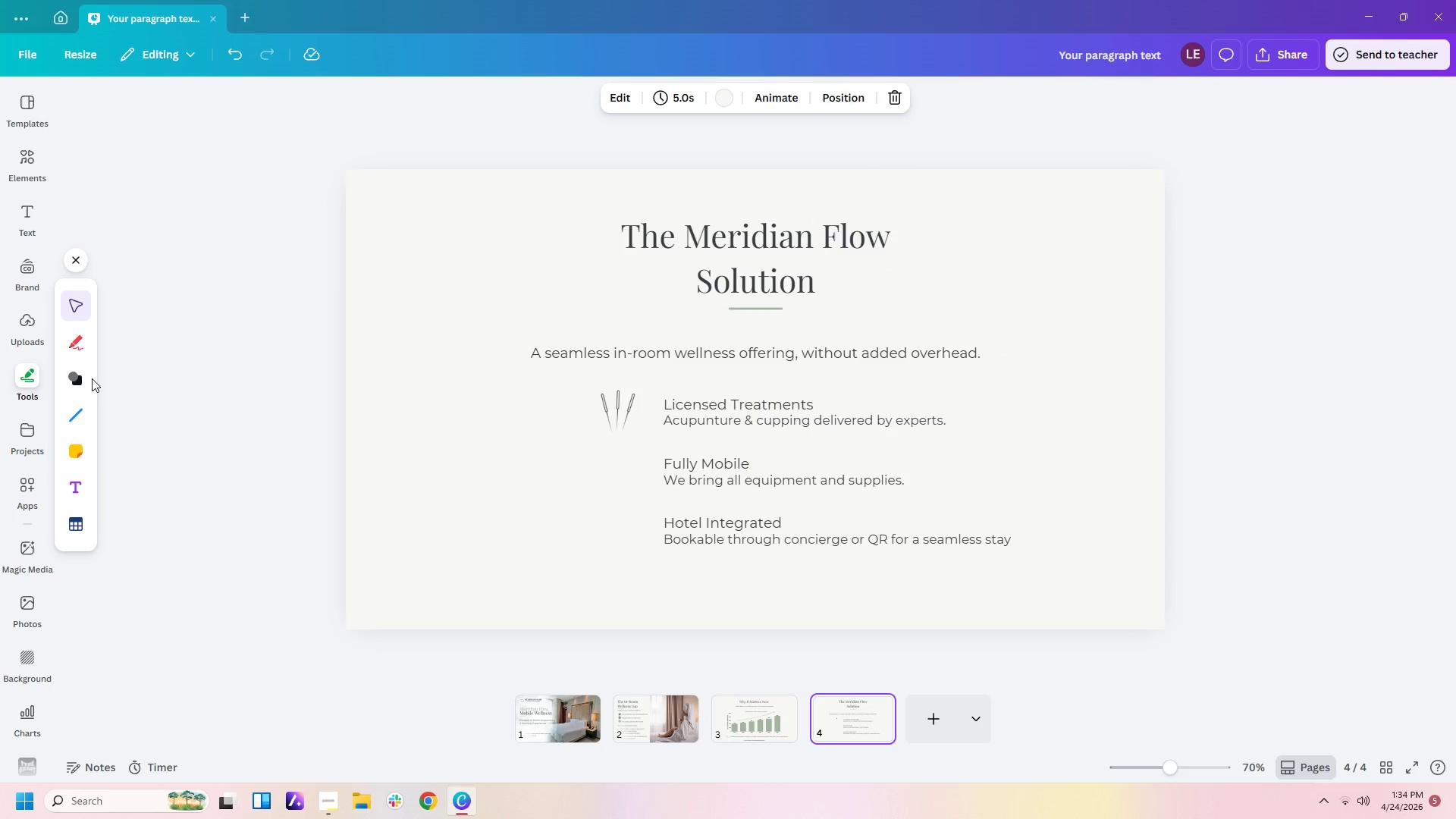 
left_click([78, 378])
 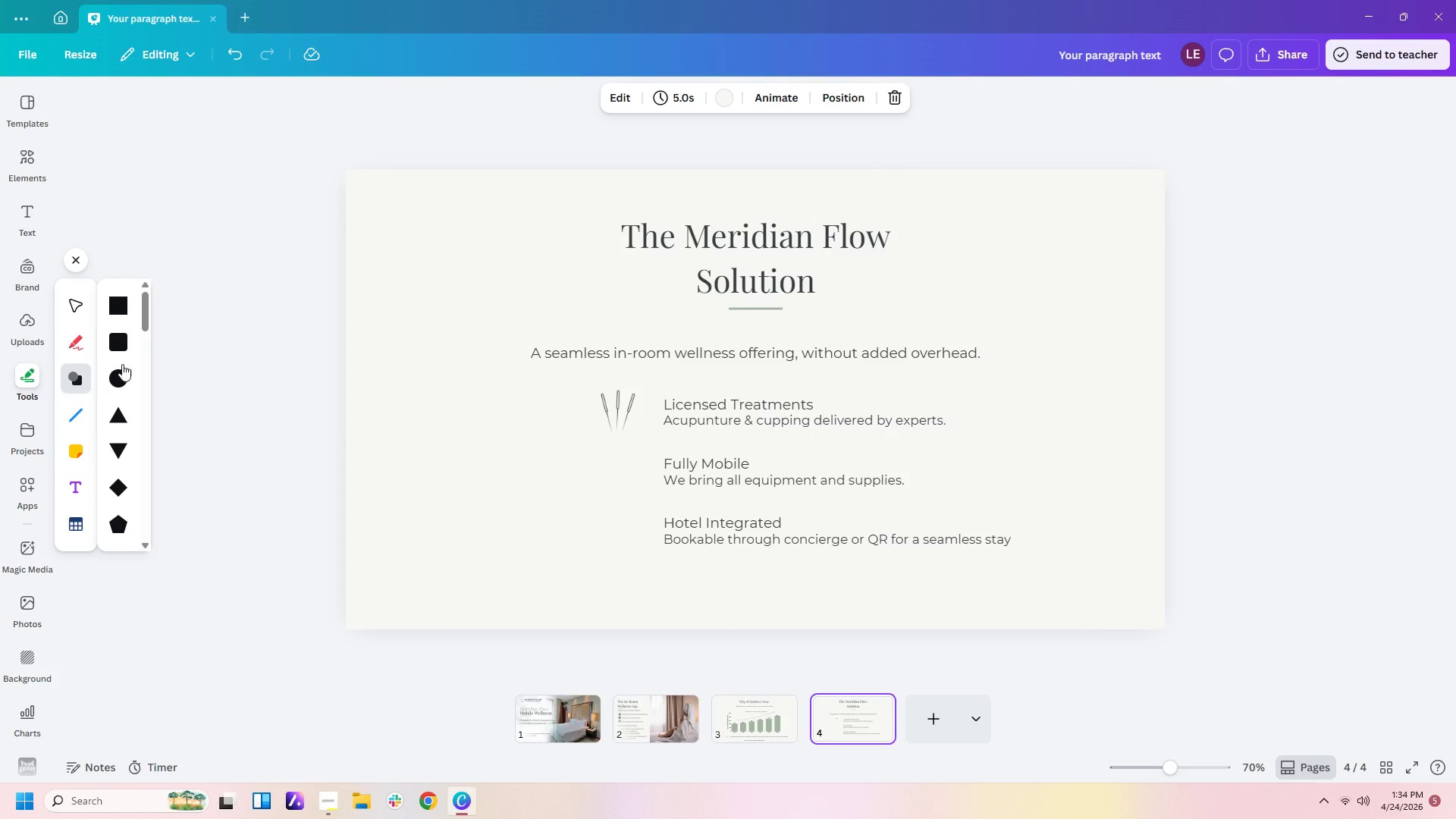 
left_click([121, 378])
 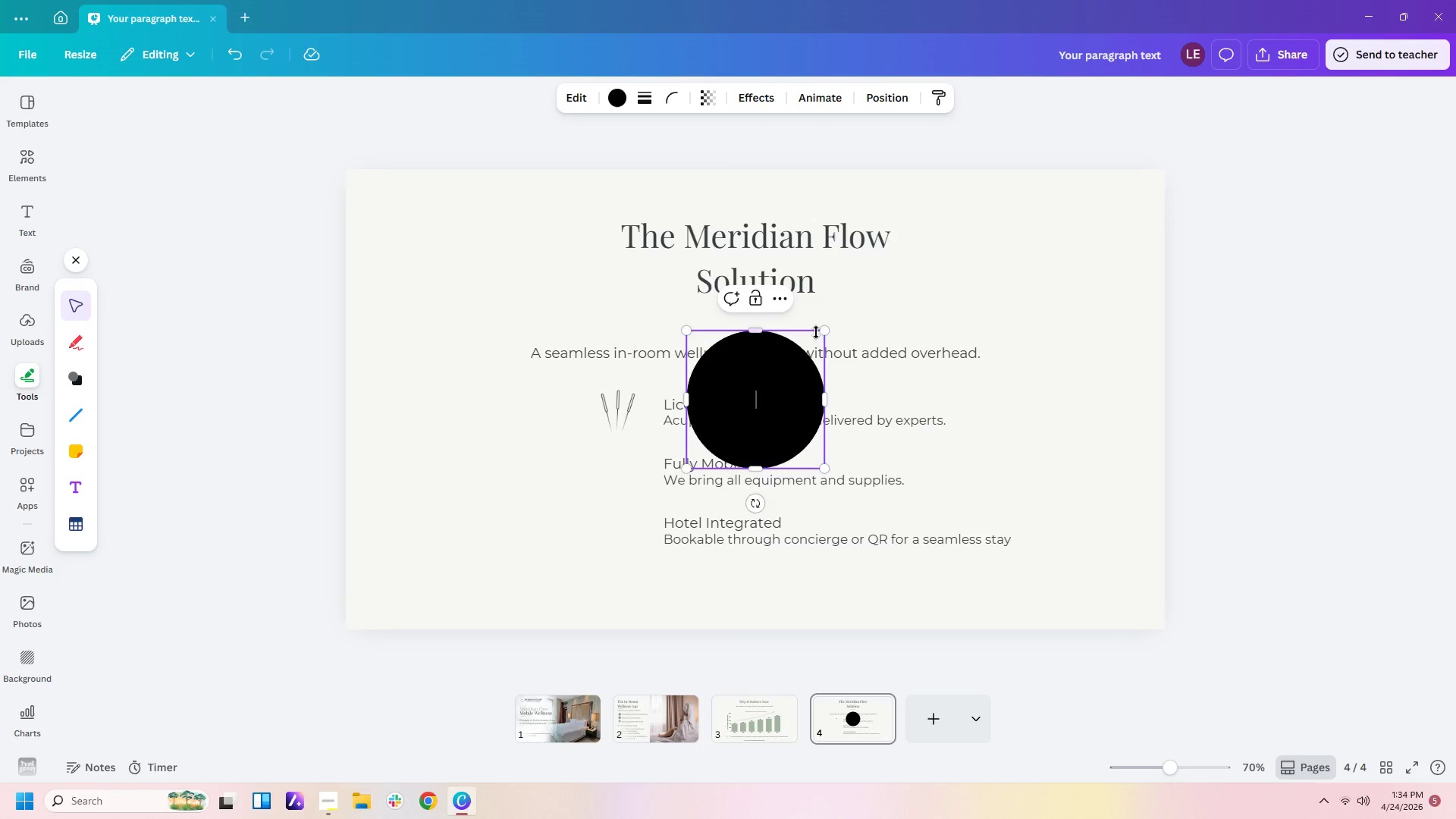 
left_click_drag(start_coordinate=[823, 329], to_coordinate=[779, 400])
 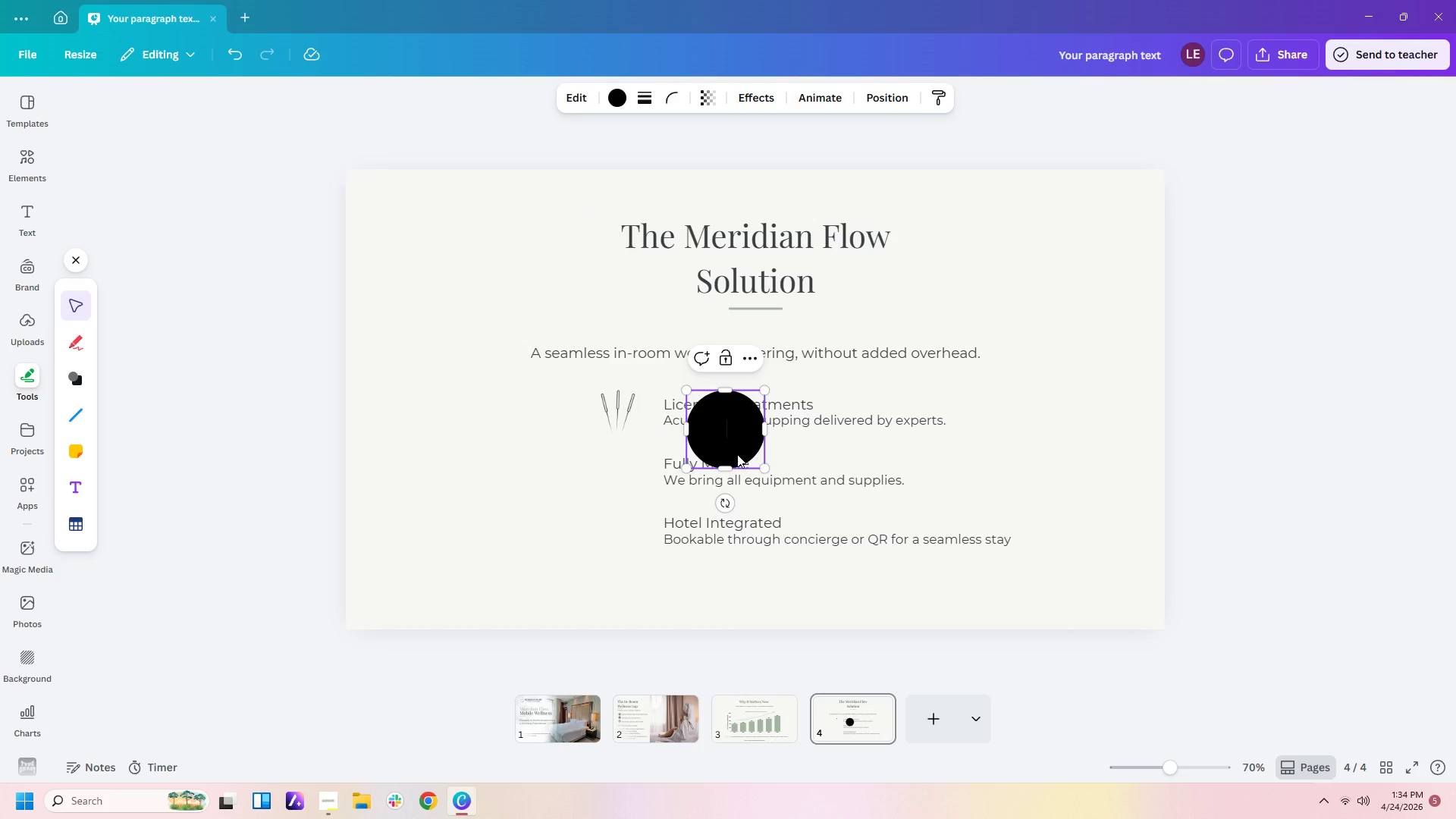 
left_click([917, 472])
 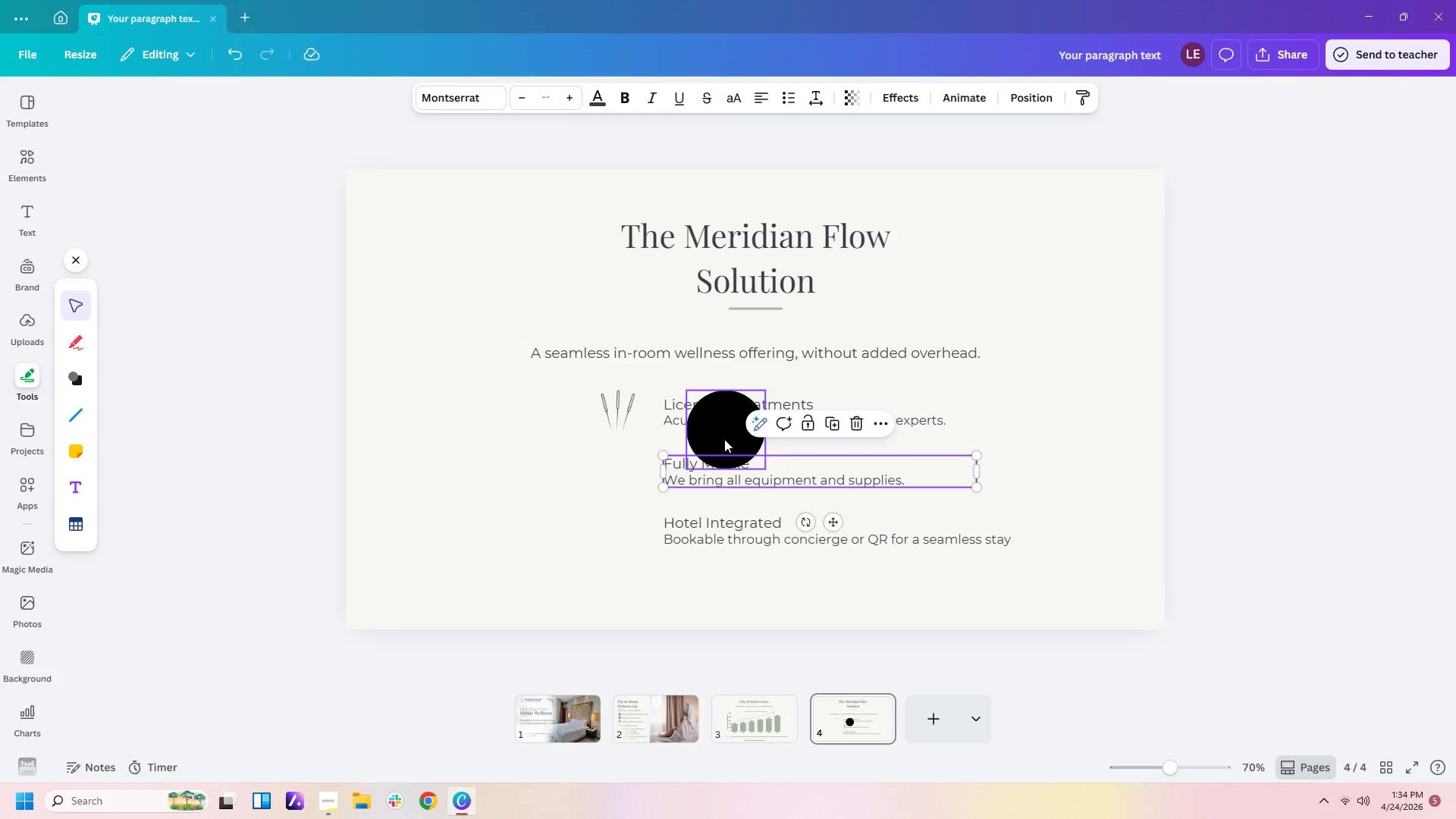 
left_click_drag(start_coordinate=[724, 439], to_coordinate=[614, 419])
 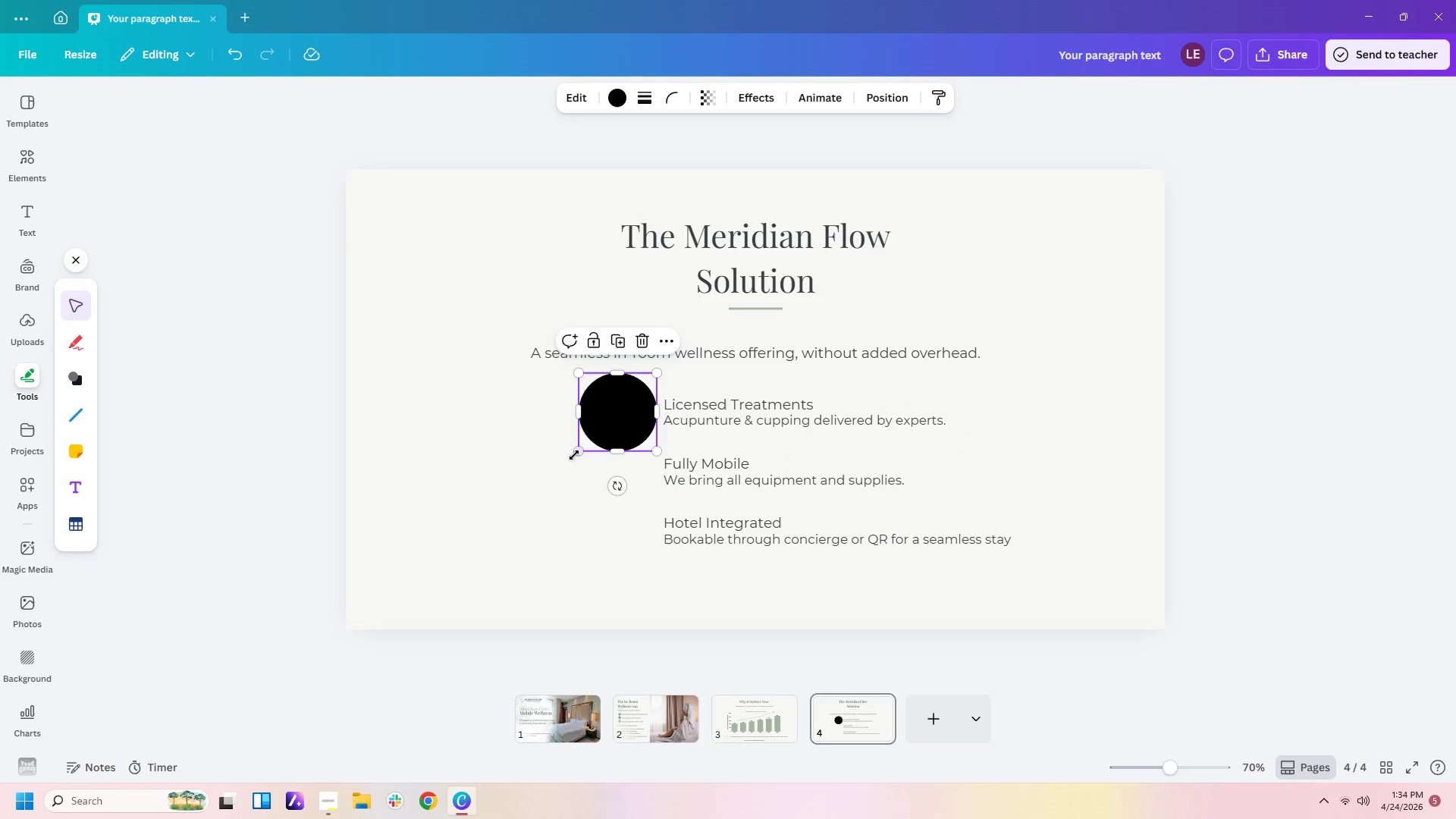 
left_click_drag(start_coordinate=[577, 452], to_coordinate=[594, 438])
 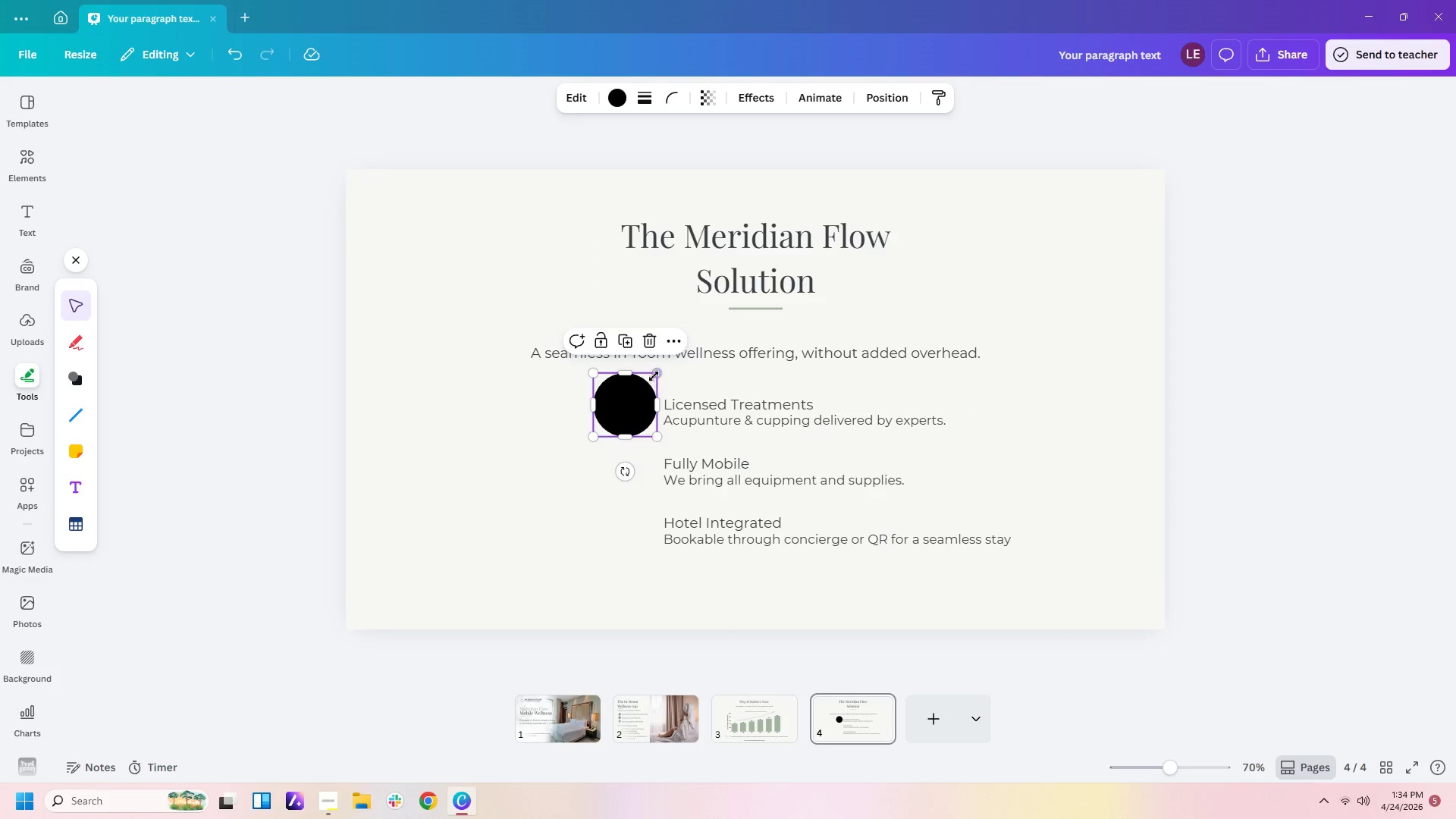 
left_click_drag(start_coordinate=[657, 372], to_coordinate=[654, 384])
 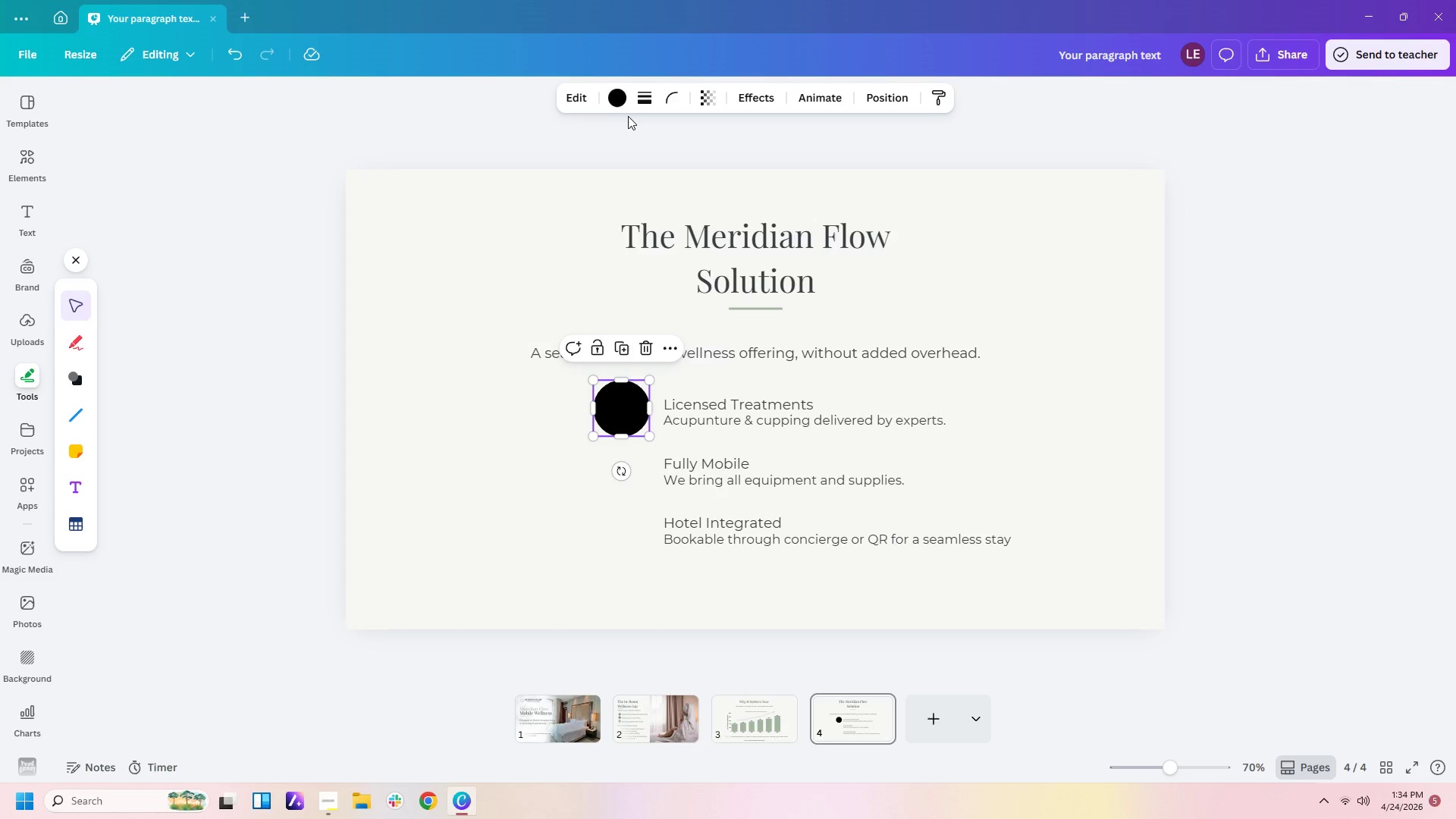 
left_click([623, 93])
 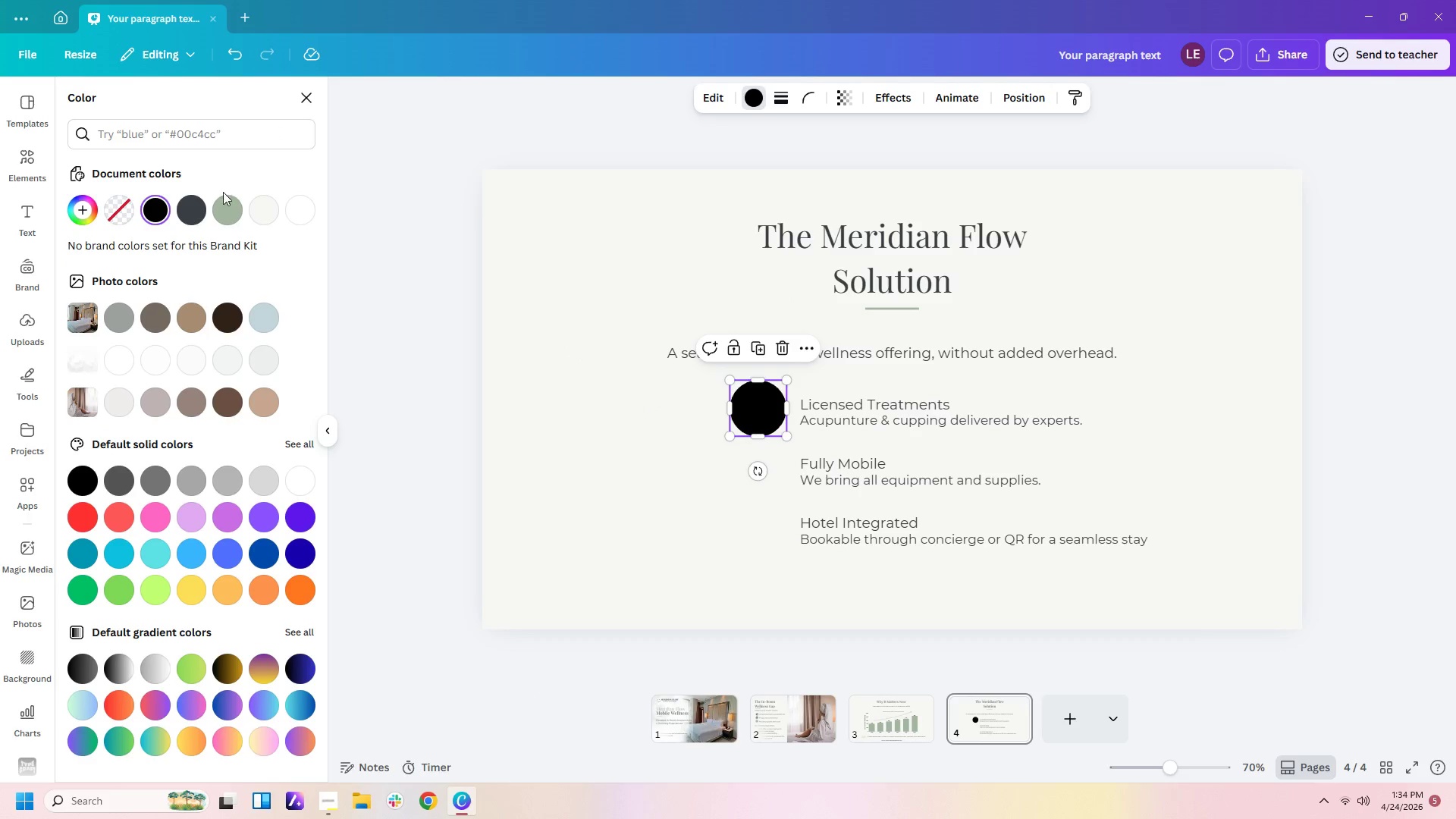 
left_click([228, 202])
 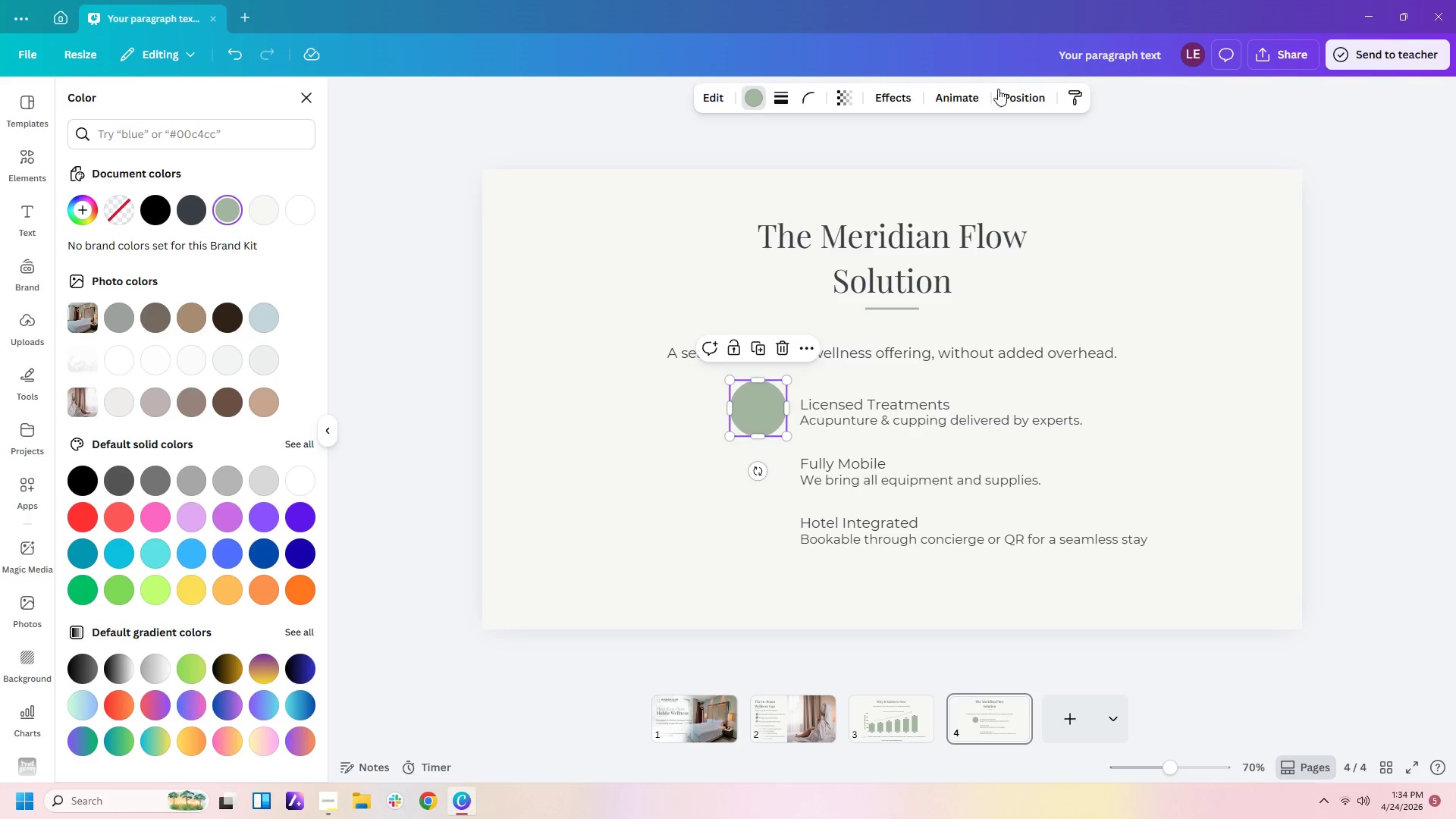 
double_click([1006, 102])
 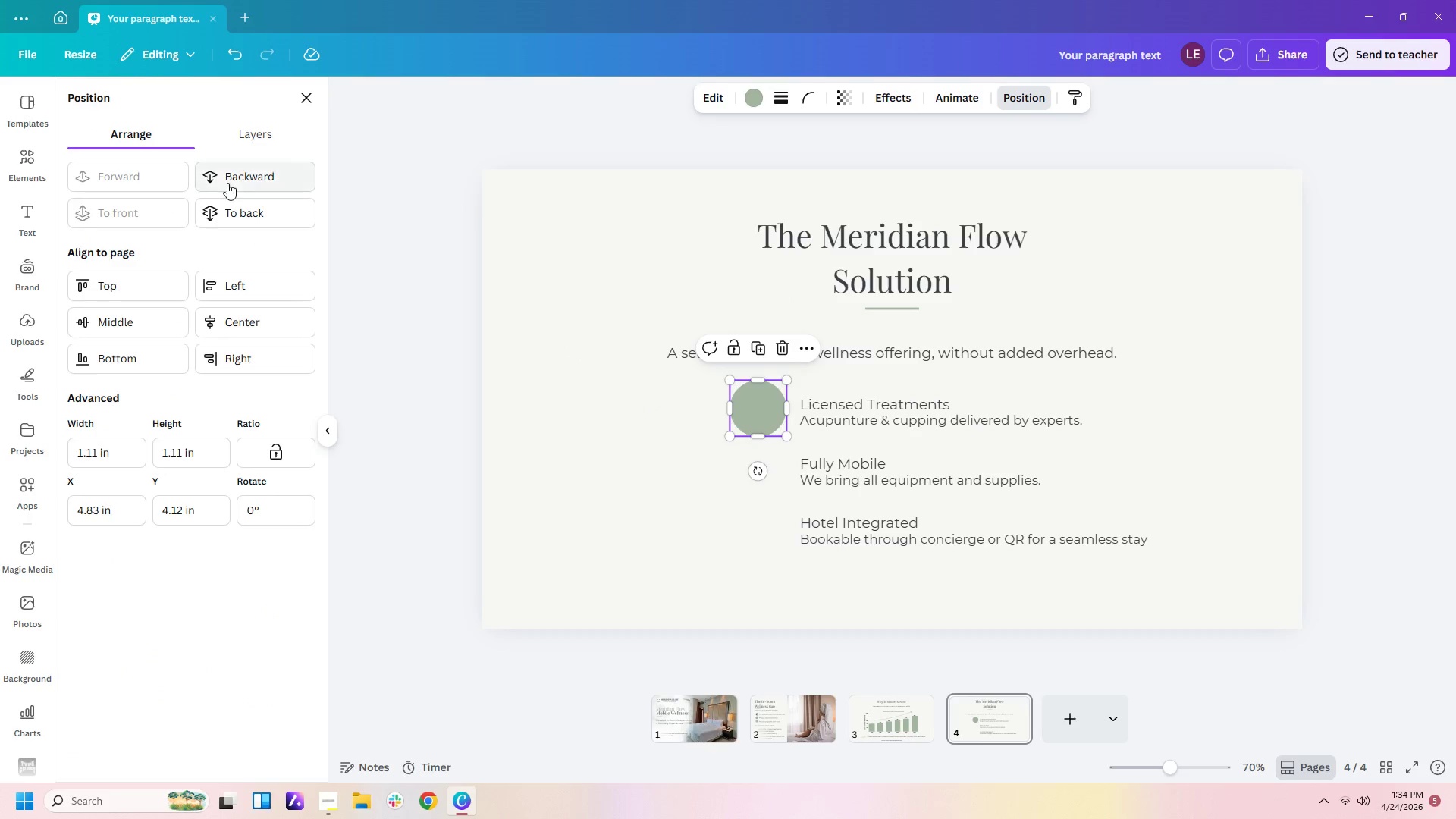 
left_click([253, 180])
 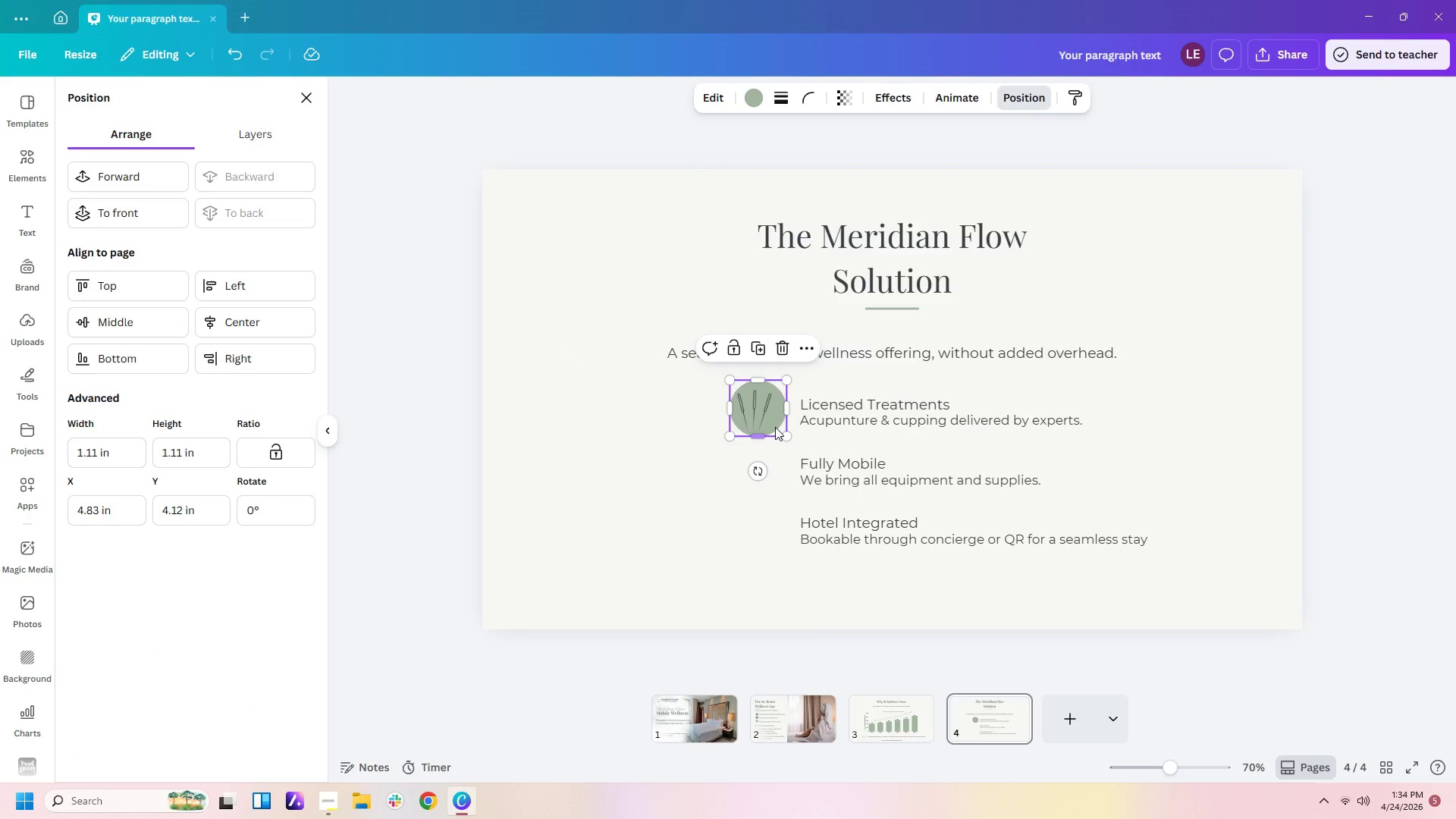 
left_click_drag(start_coordinate=[776, 419], to_coordinate=[769, 421])
 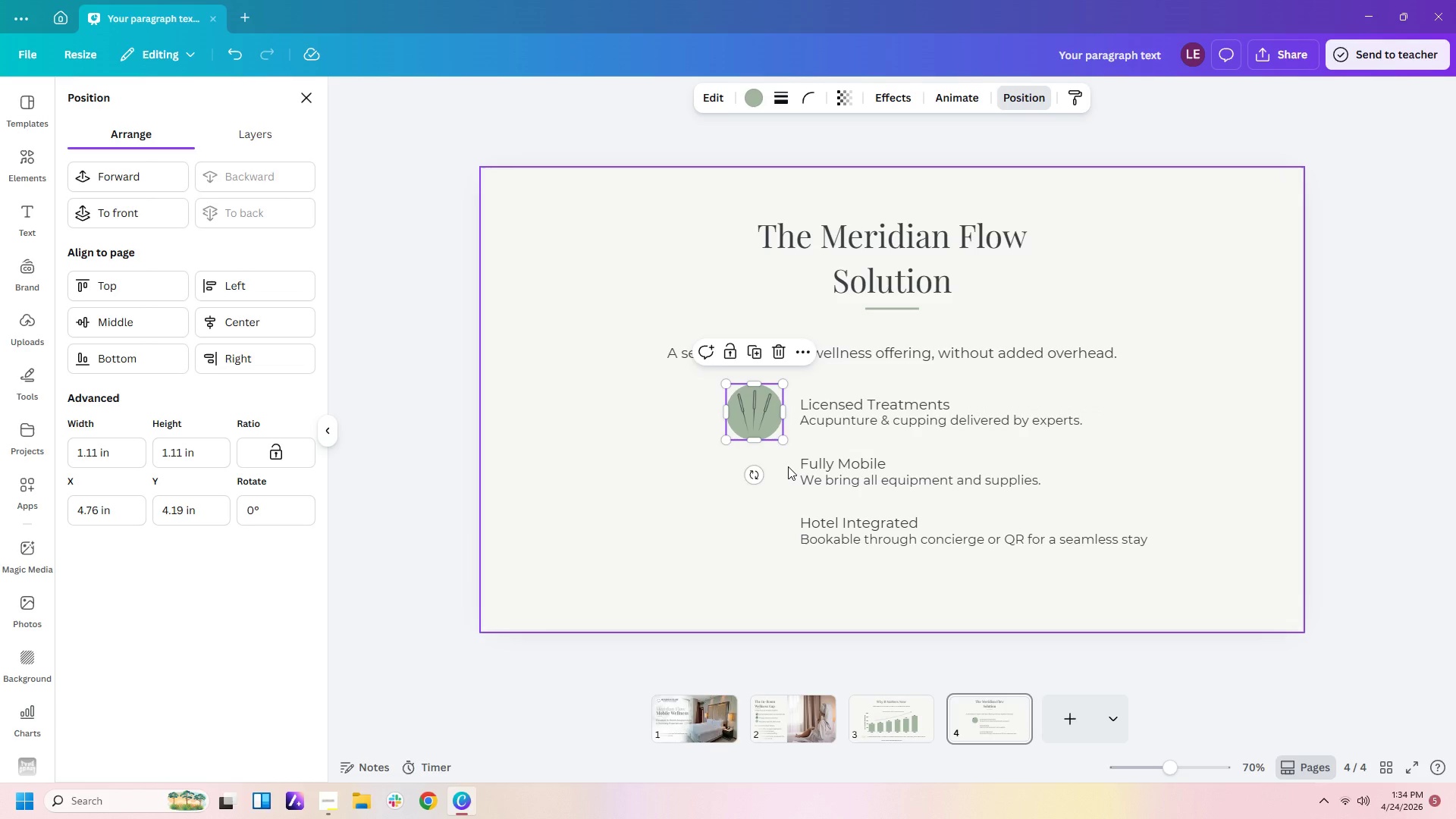 
left_click([861, 406])
 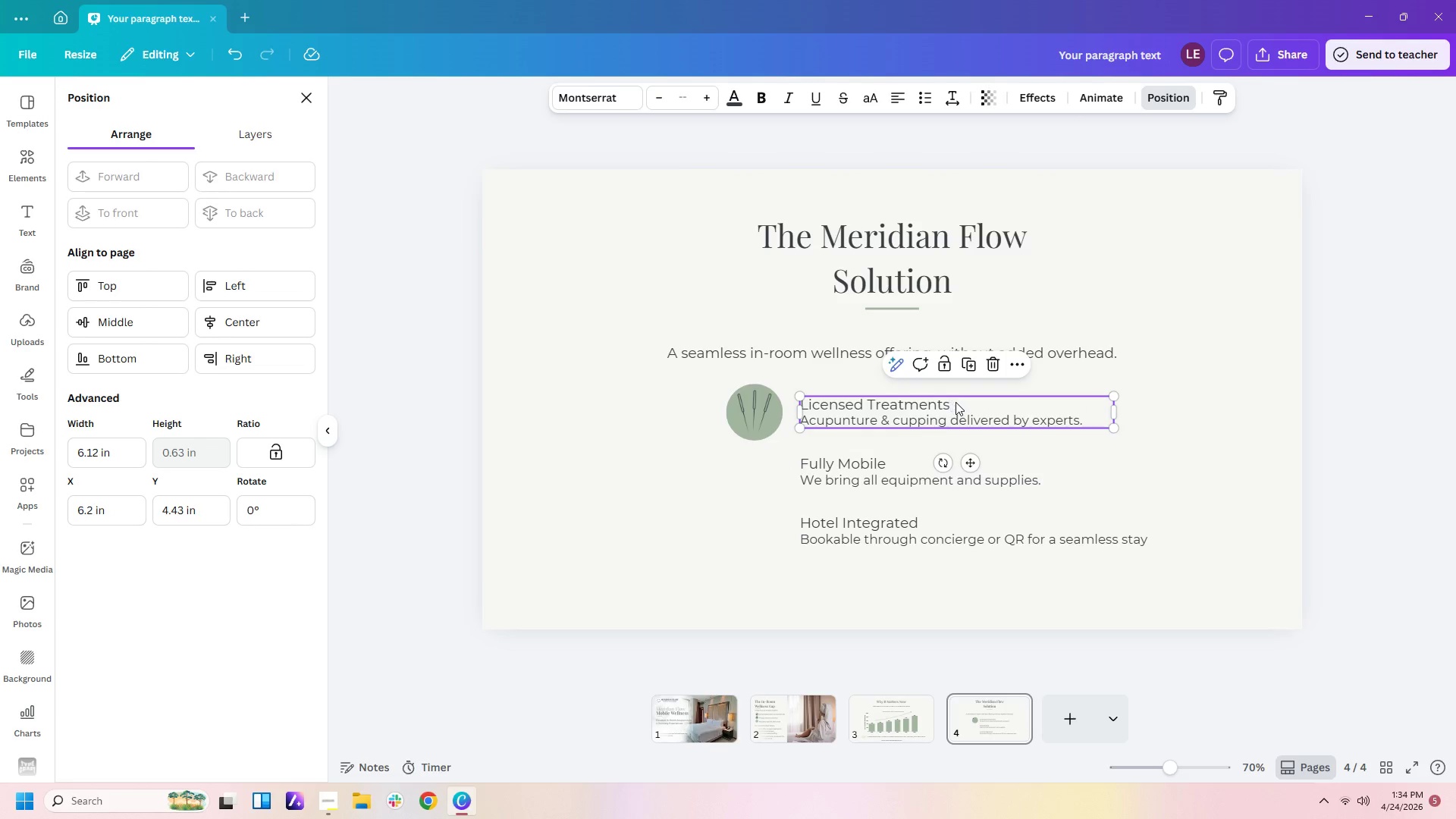 
left_click([959, 406])
 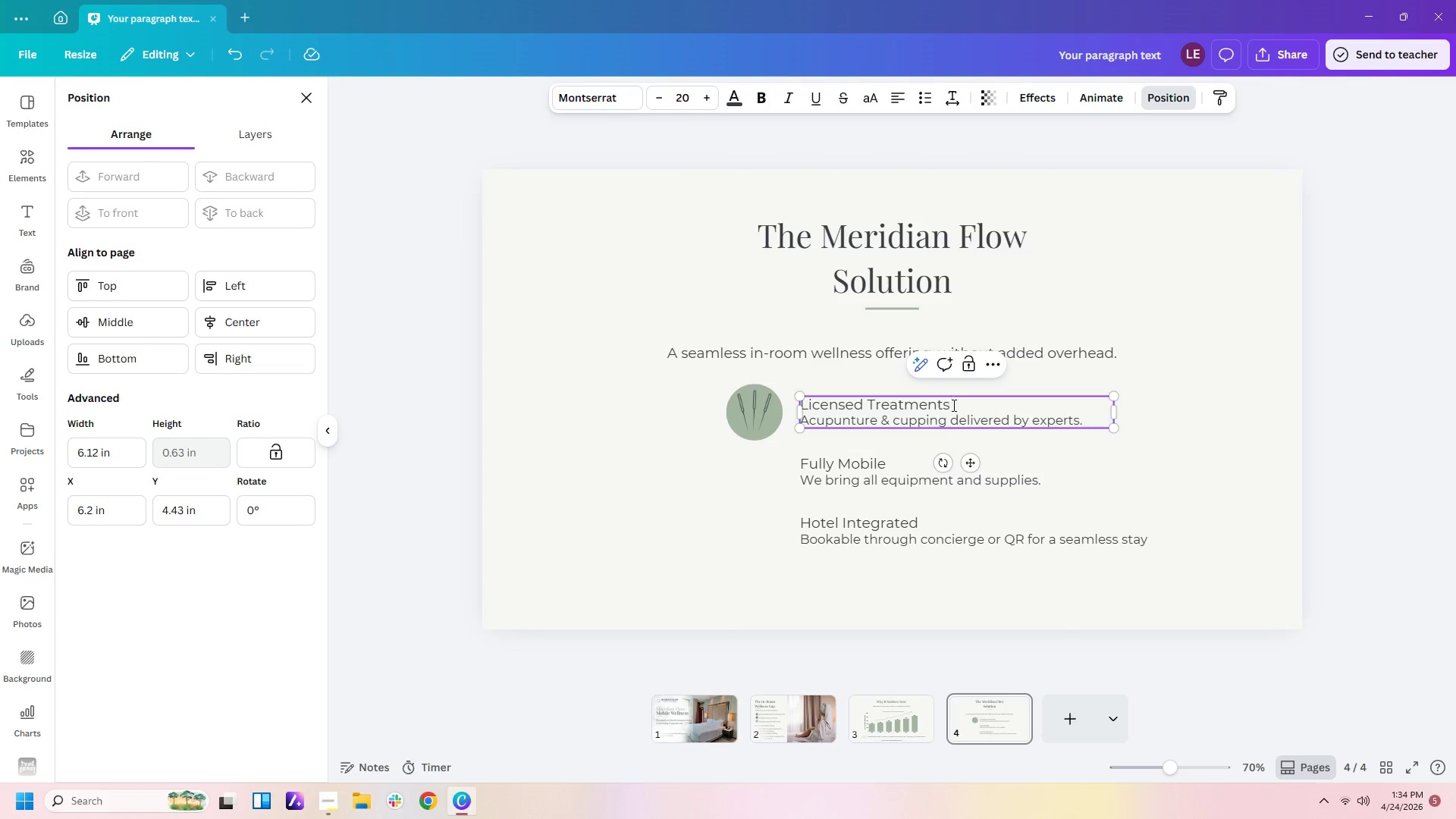 
left_click_drag(start_coordinate=[956, 405], to_coordinate=[793, 408])
 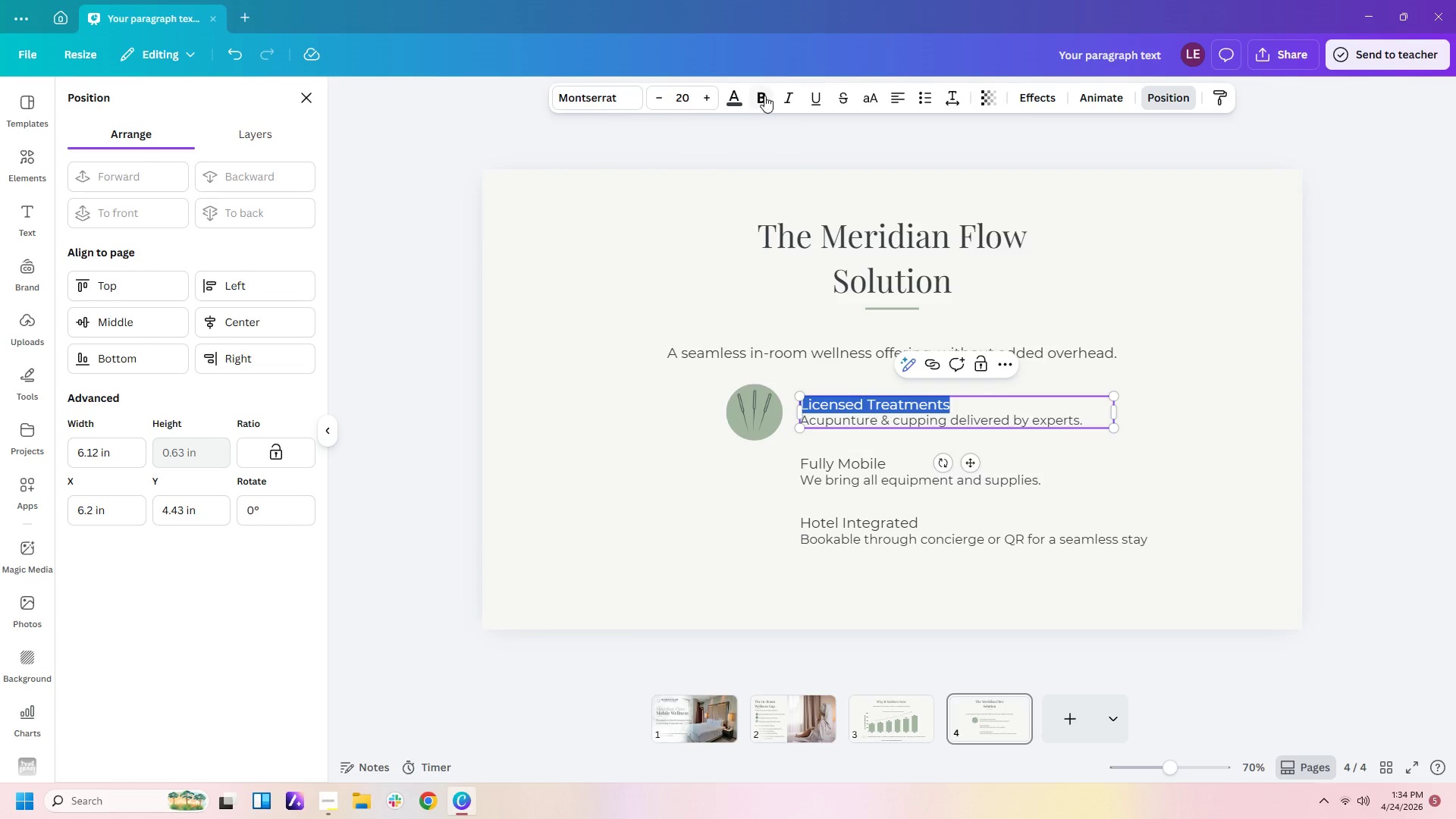 
left_click([764, 96])
 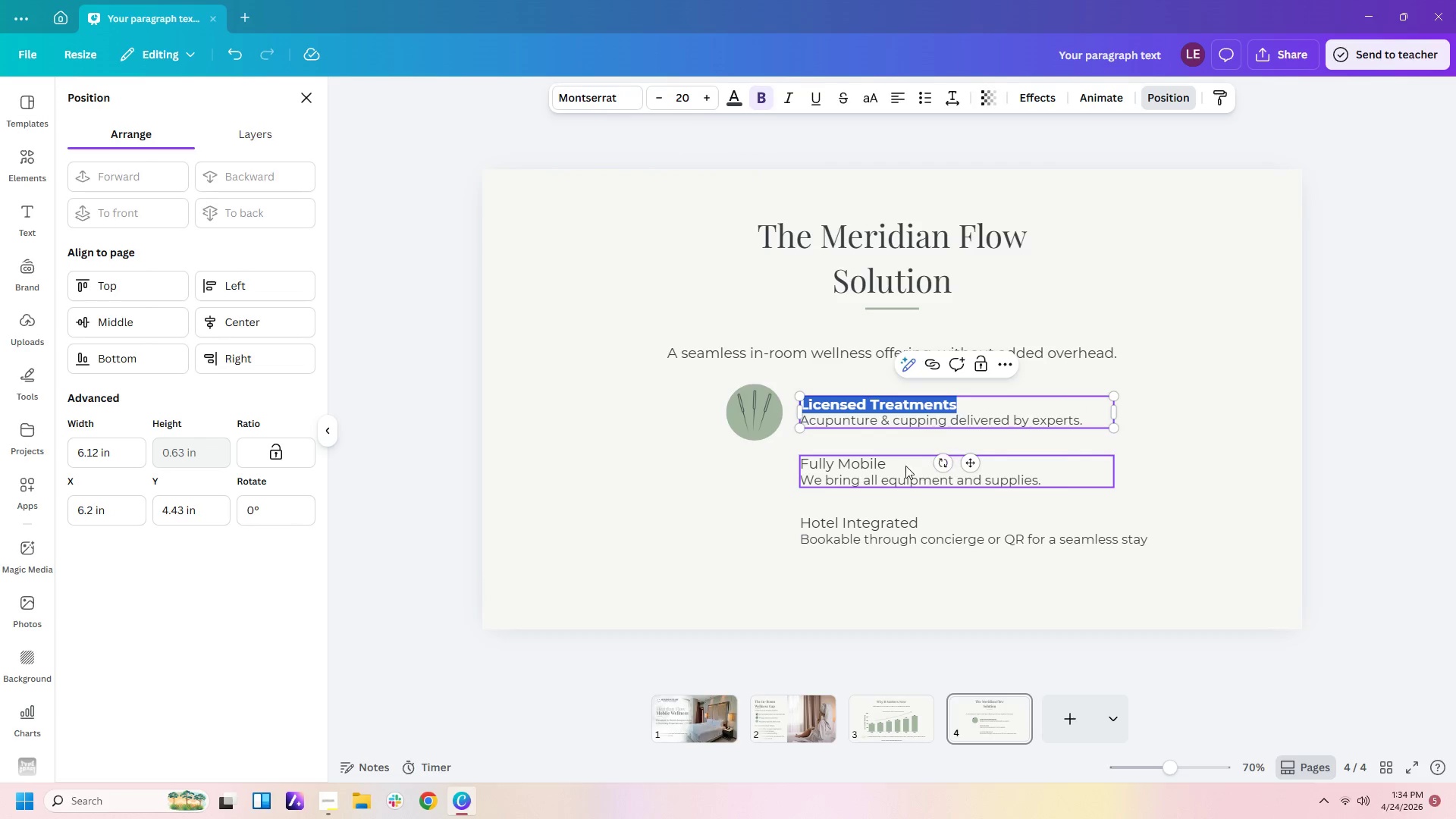 
left_click([892, 463])
 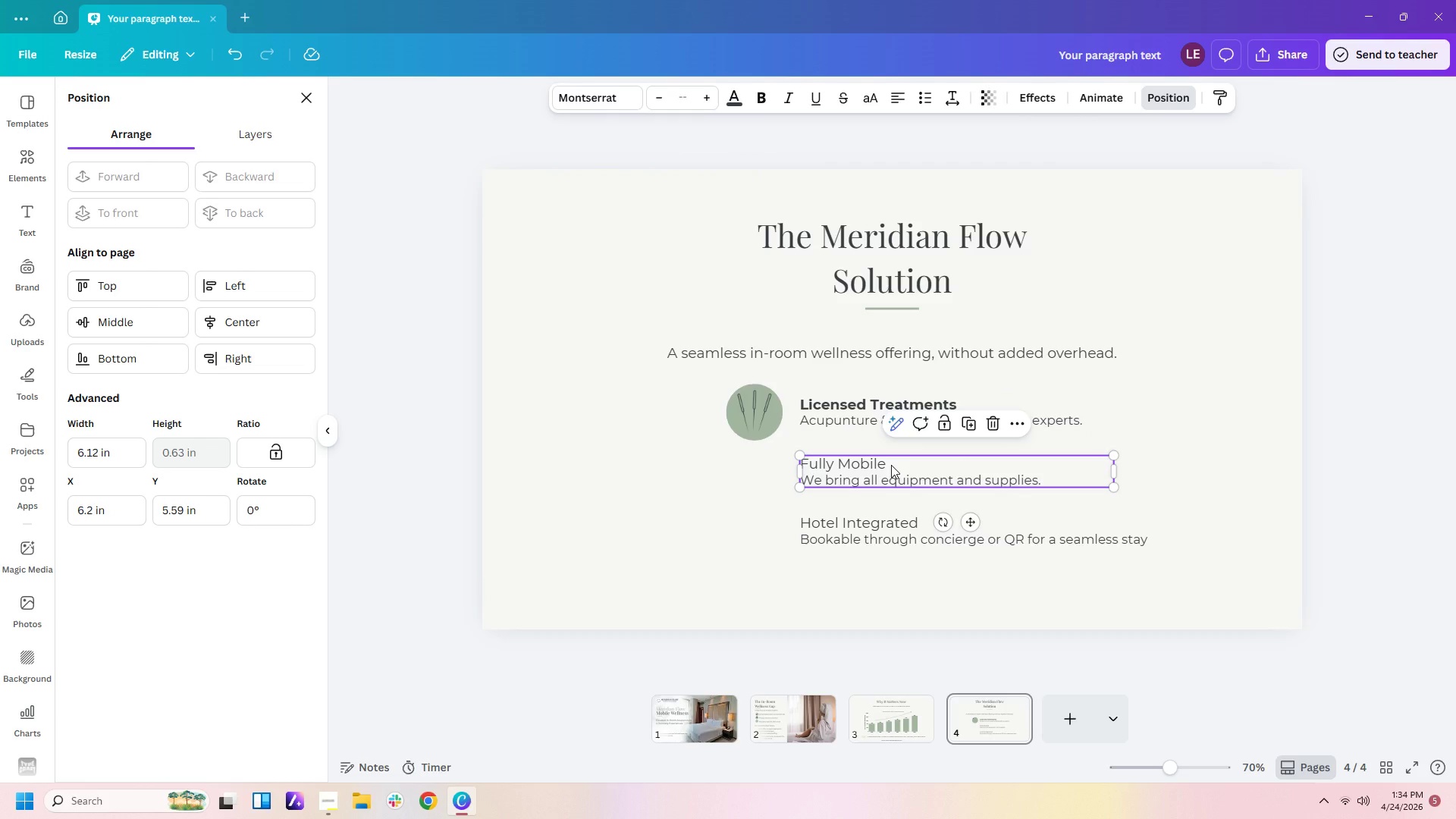 
left_click([891, 465])
 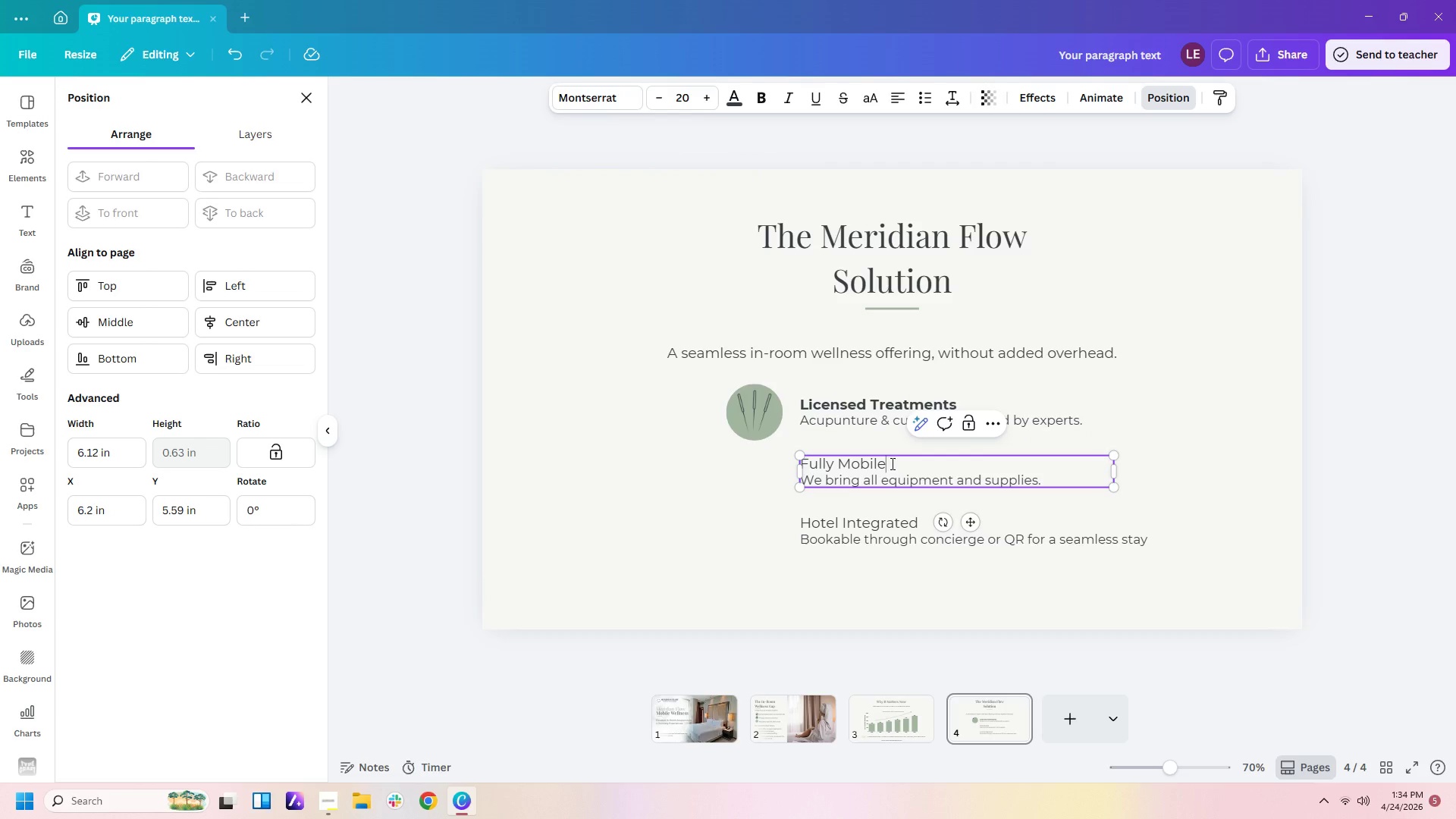 
left_click_drag(start_coordinate=[891, 463], to_coordinate=[803, 464])
 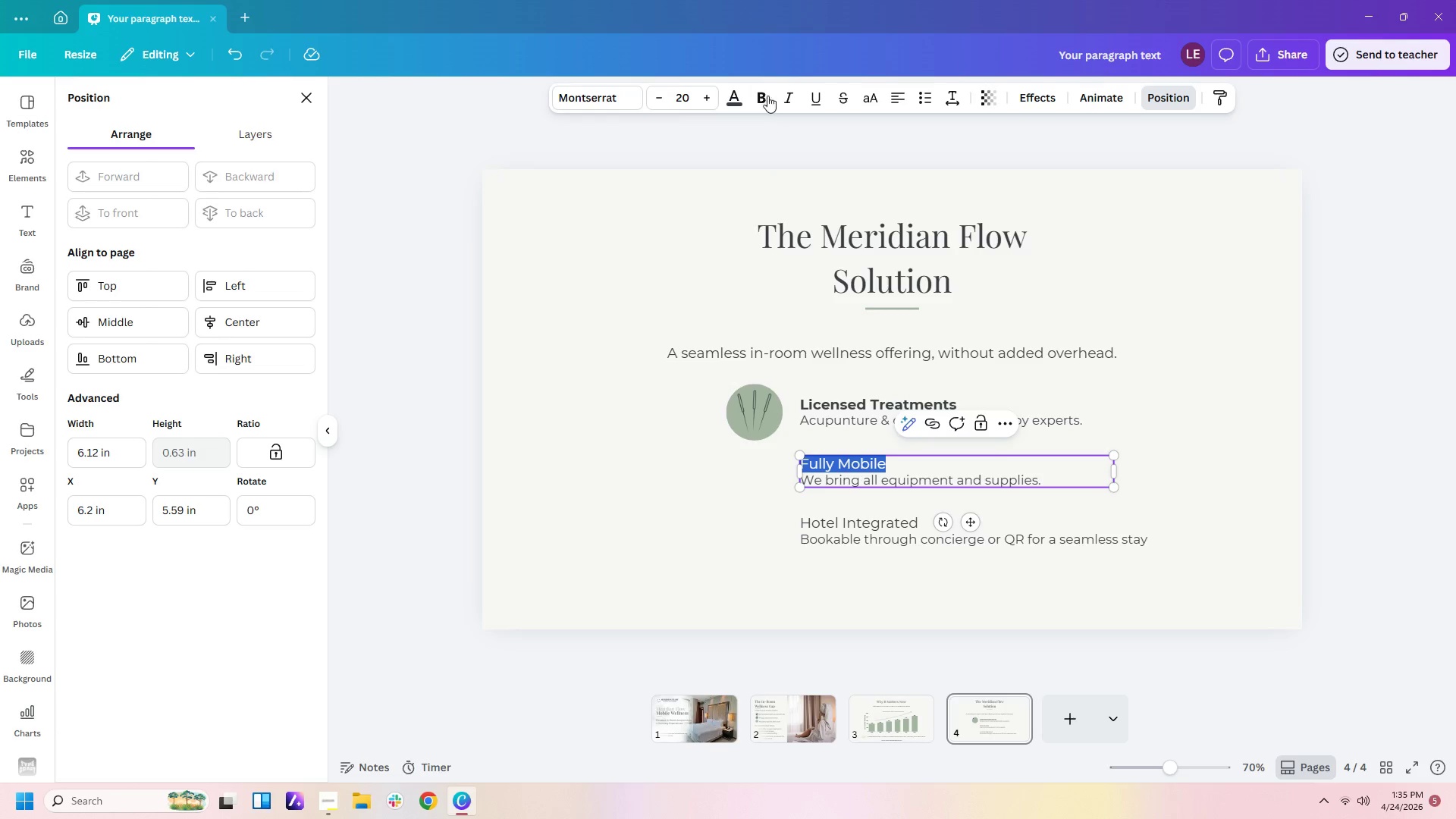 
left_click([767, 88])
 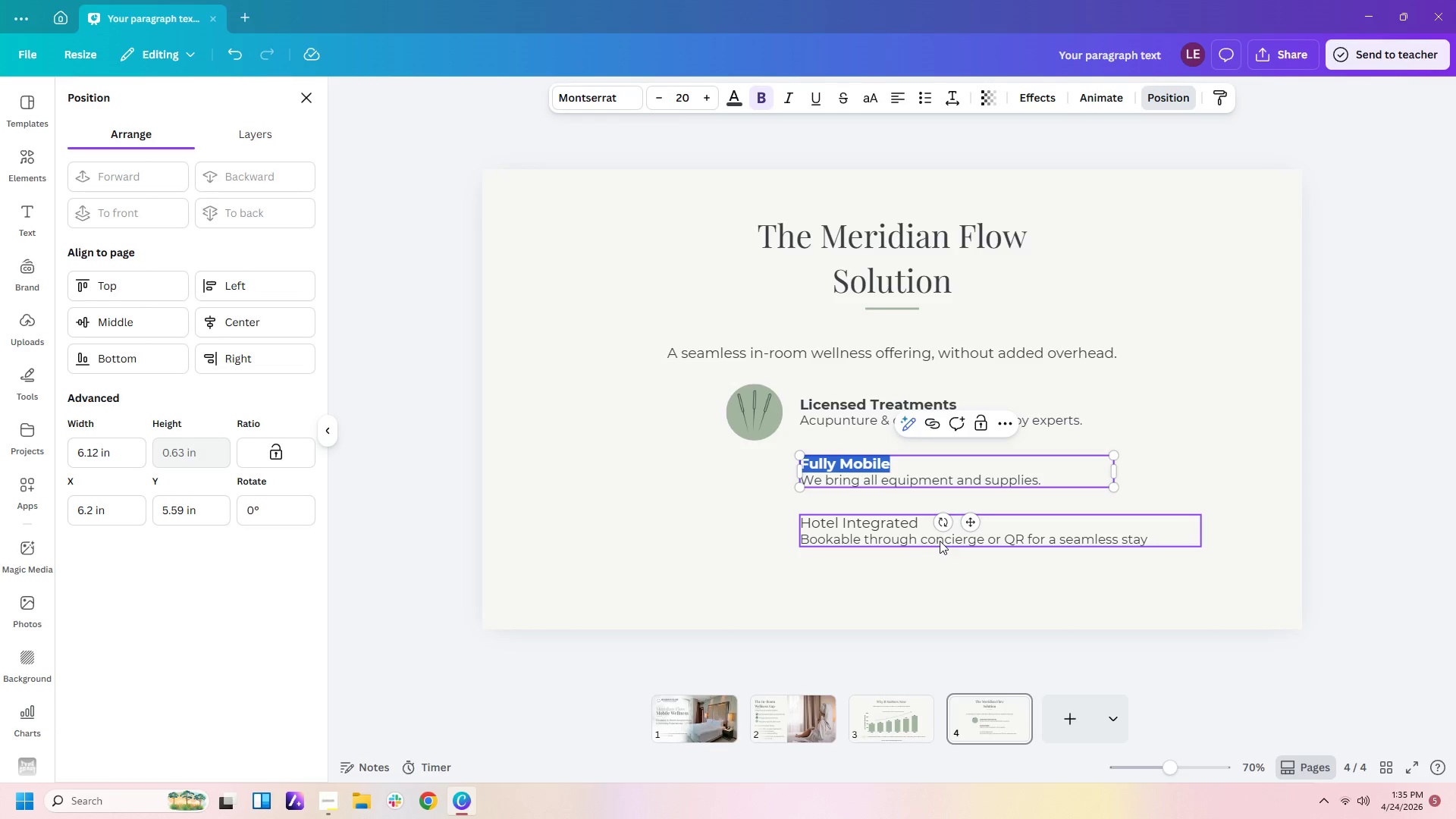 
left_click([933, 526])
 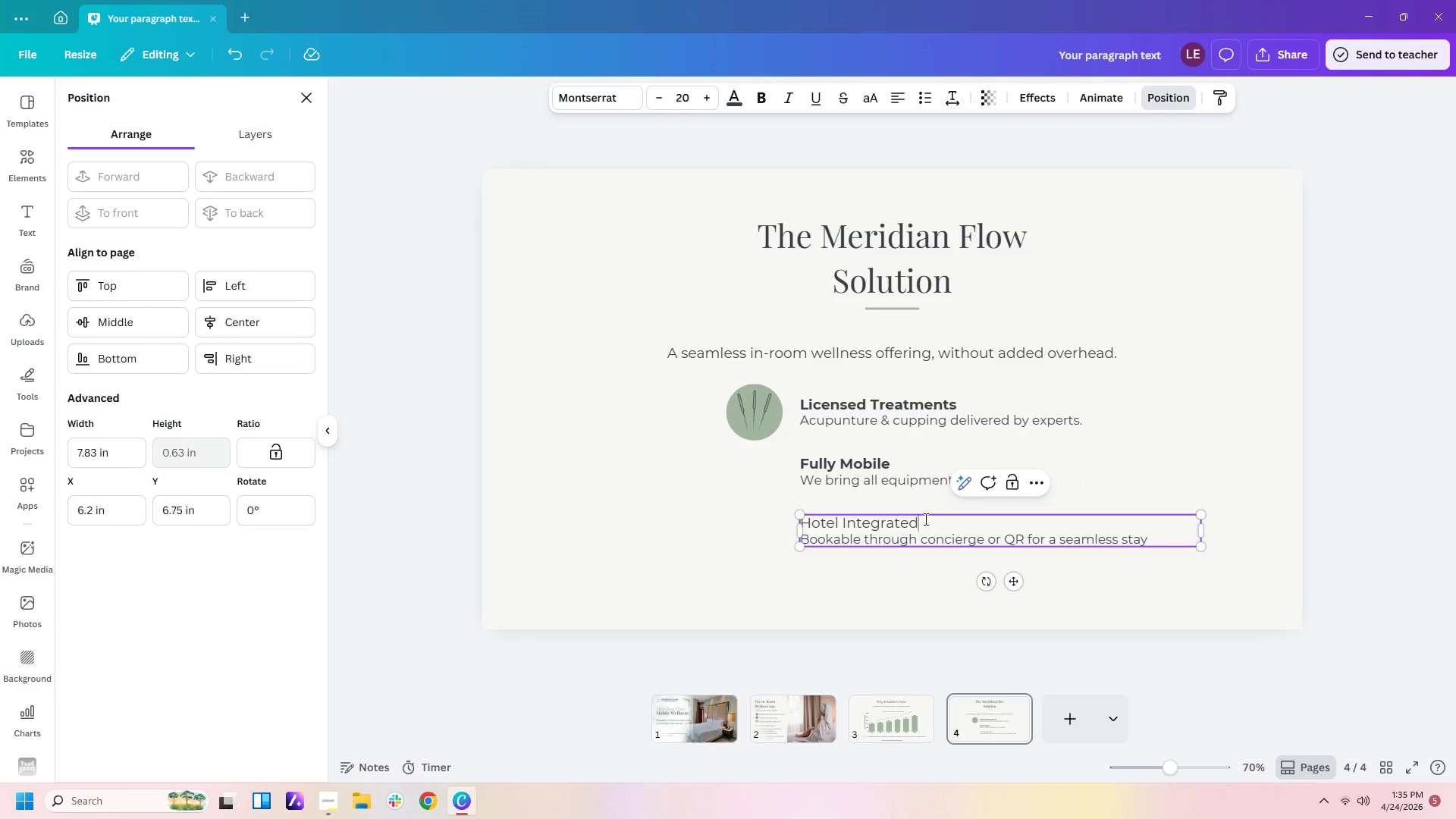 
left_click_drag(start_coordinate=[924, 519], to_coordinate=[800, 515])
 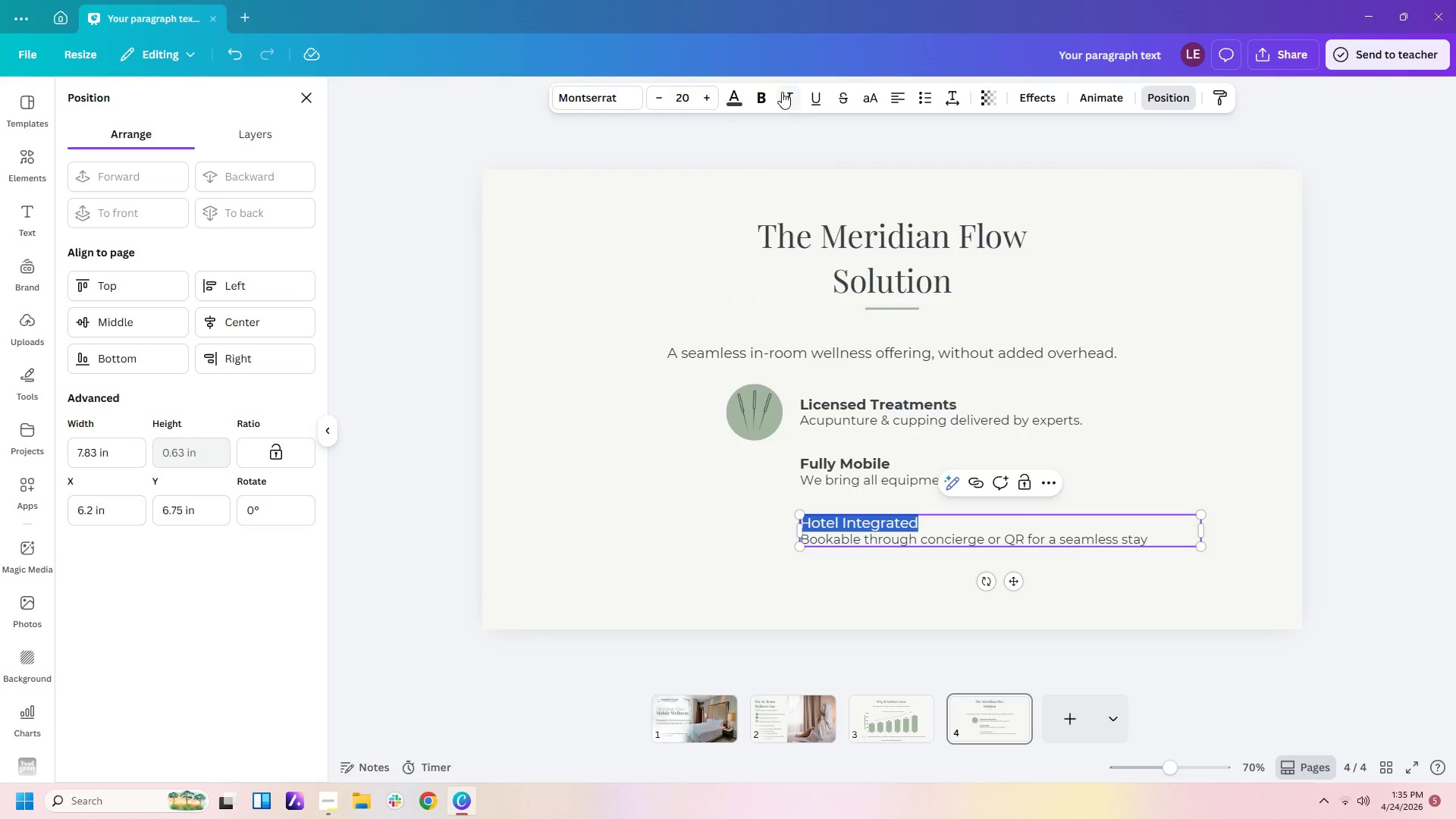 
left_click([766, 99])
 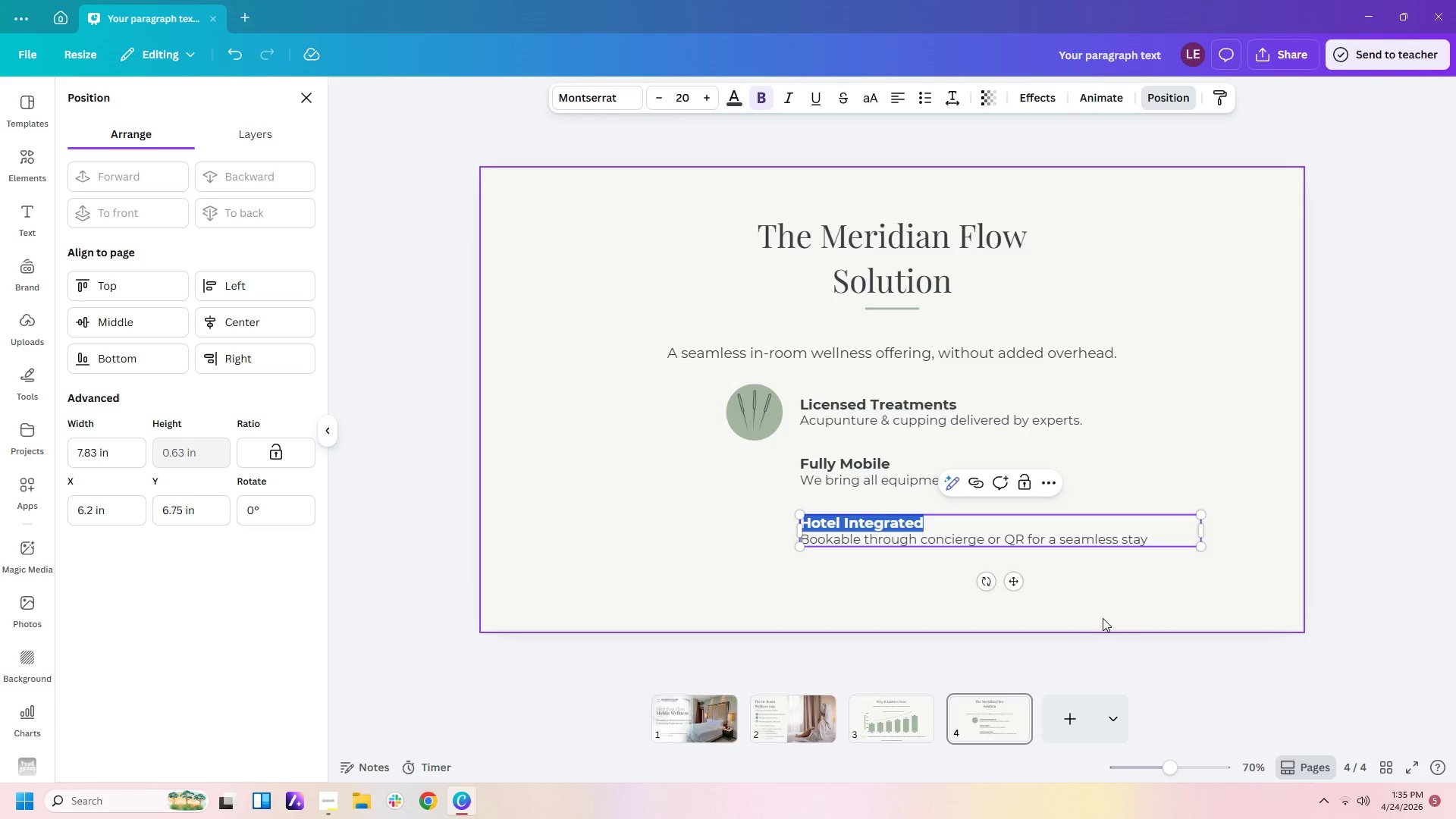 
left_click([1105, 603])
 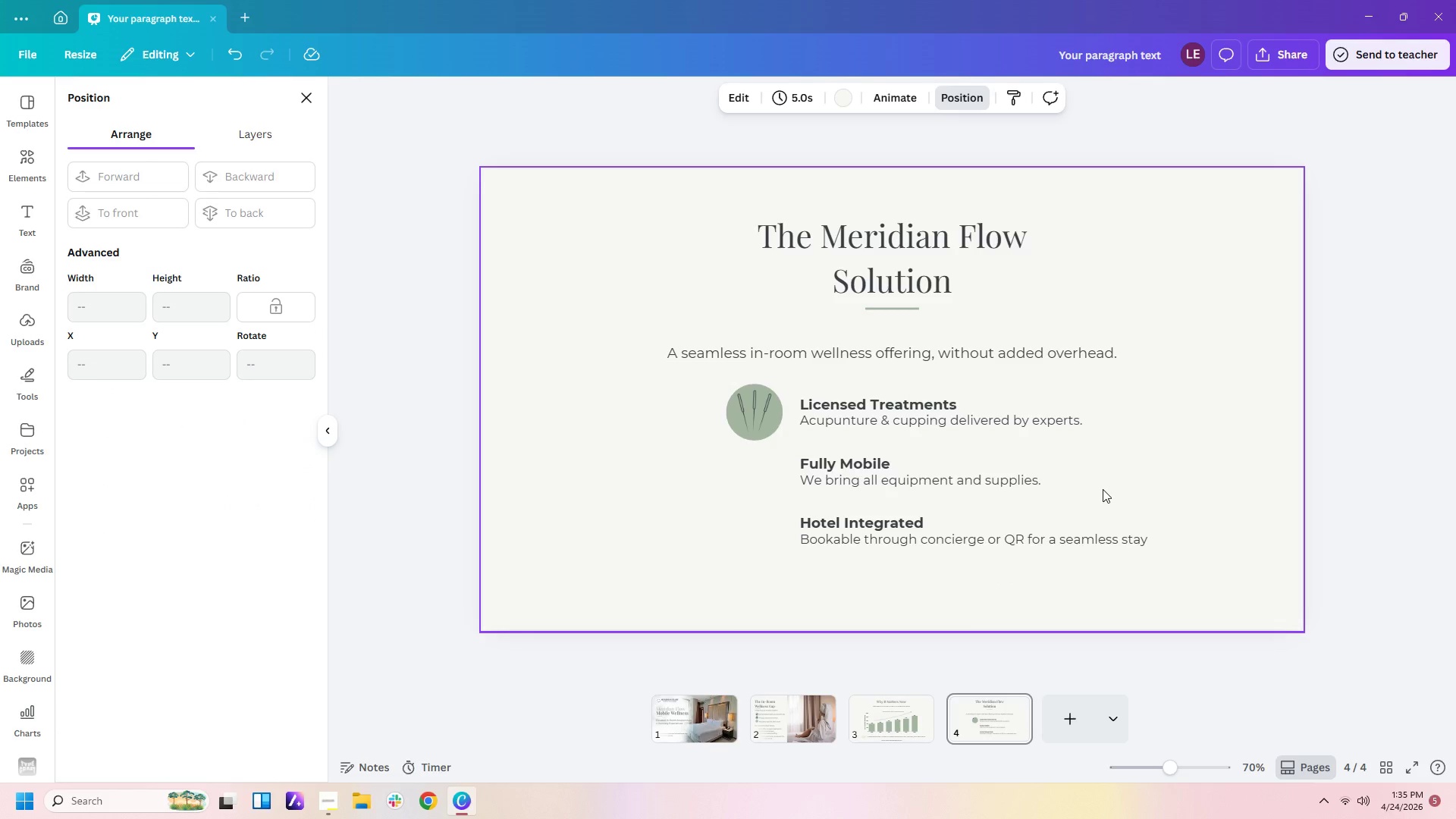 
left_click([1165, 545])
 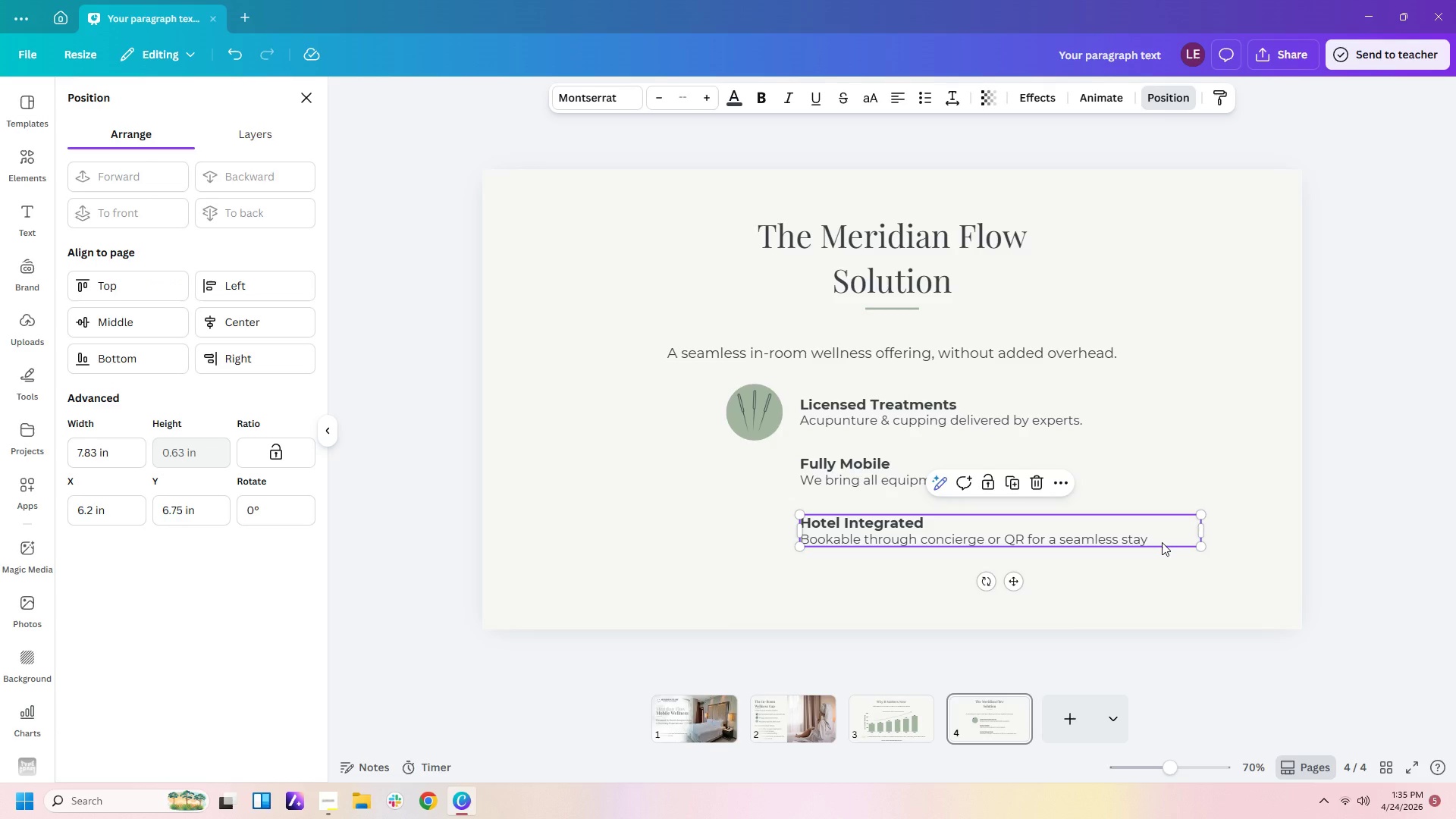 
left_click([1162, 542])
 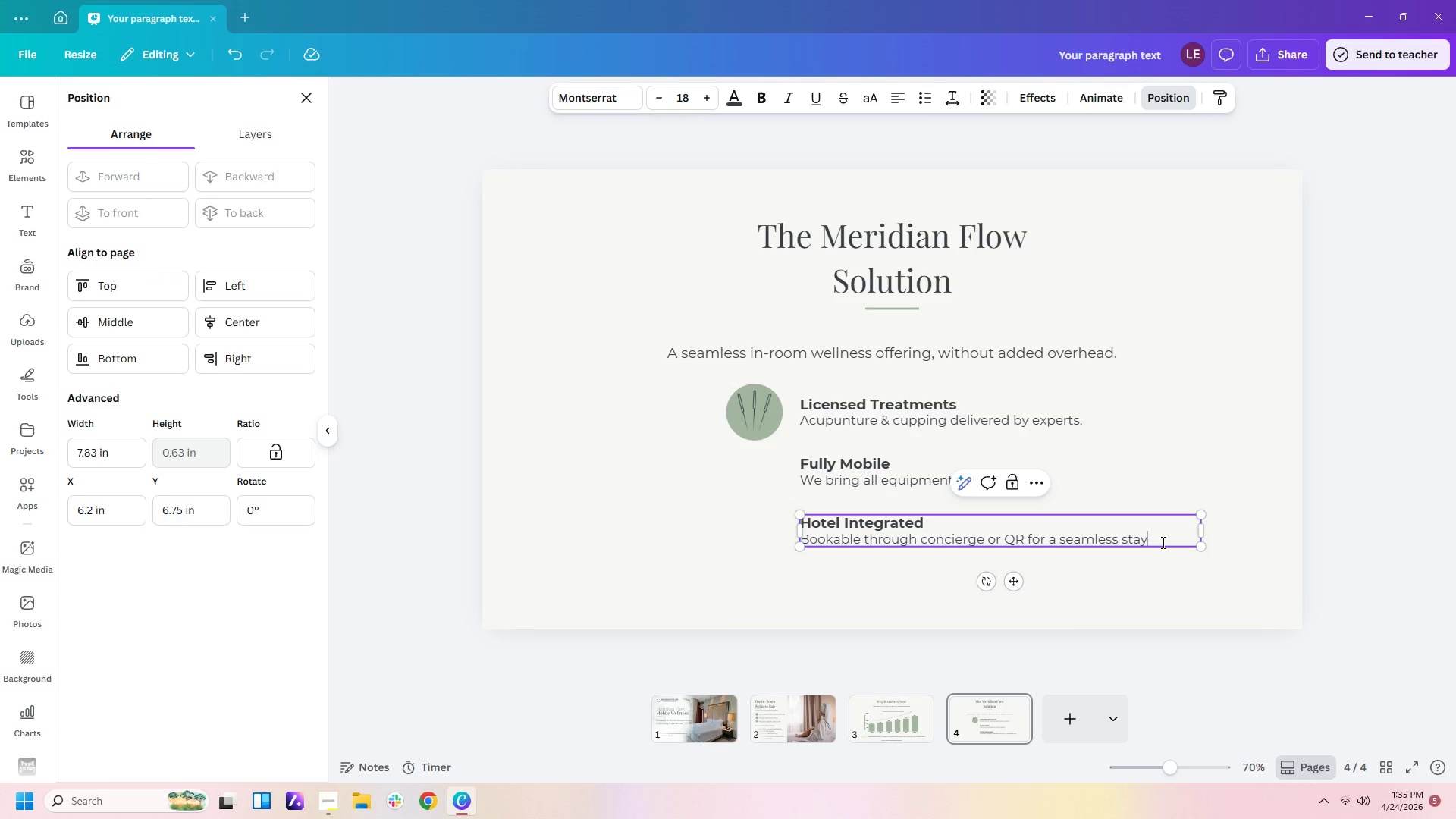 
key(Period)
 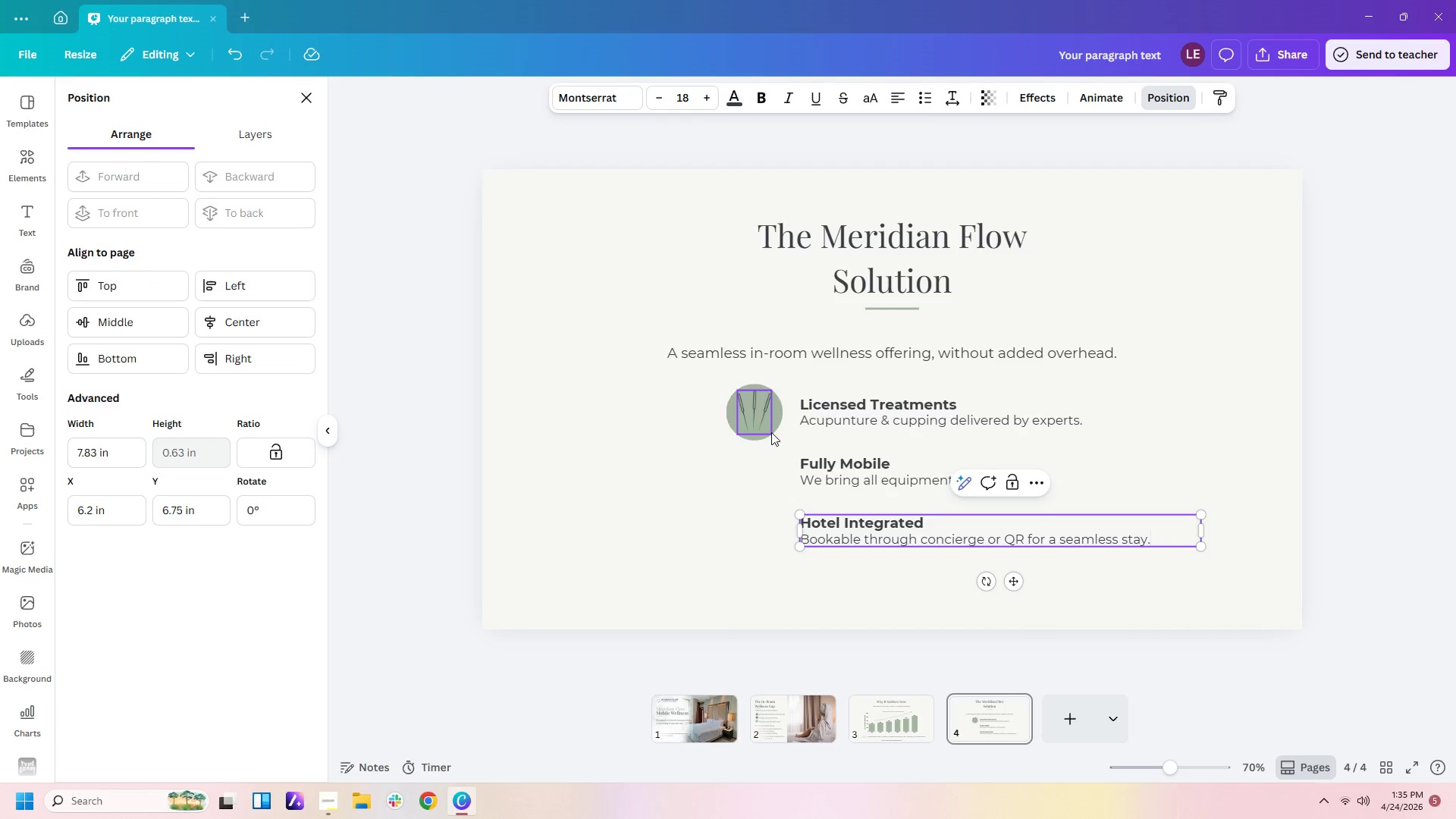 
left_click_drag(start_coordinate=[776, 422], to_coordinate=[777, 418])
 